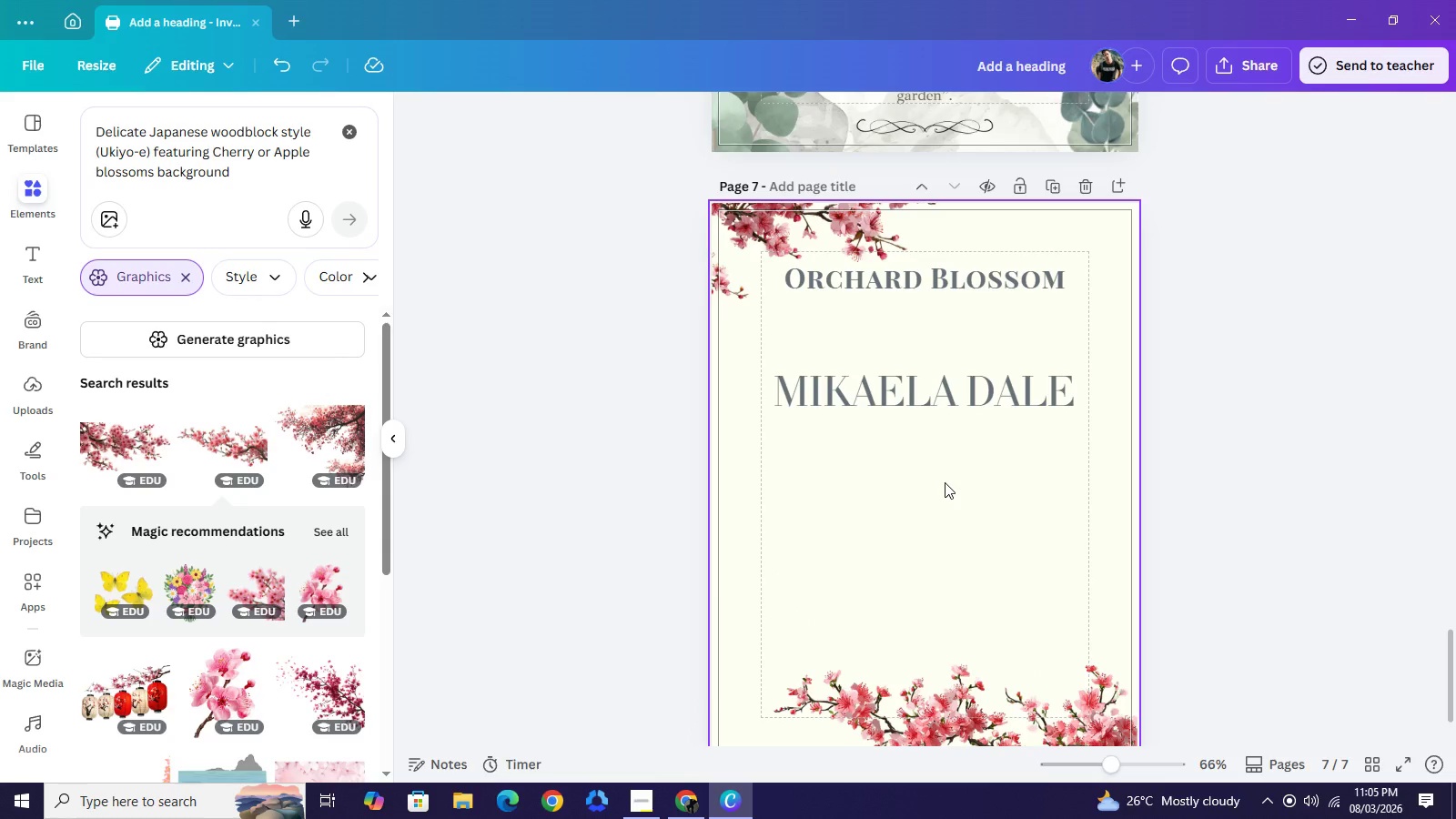 
scroll: coordinate [346, 631], scroll_direction: down, amount: 6.0
 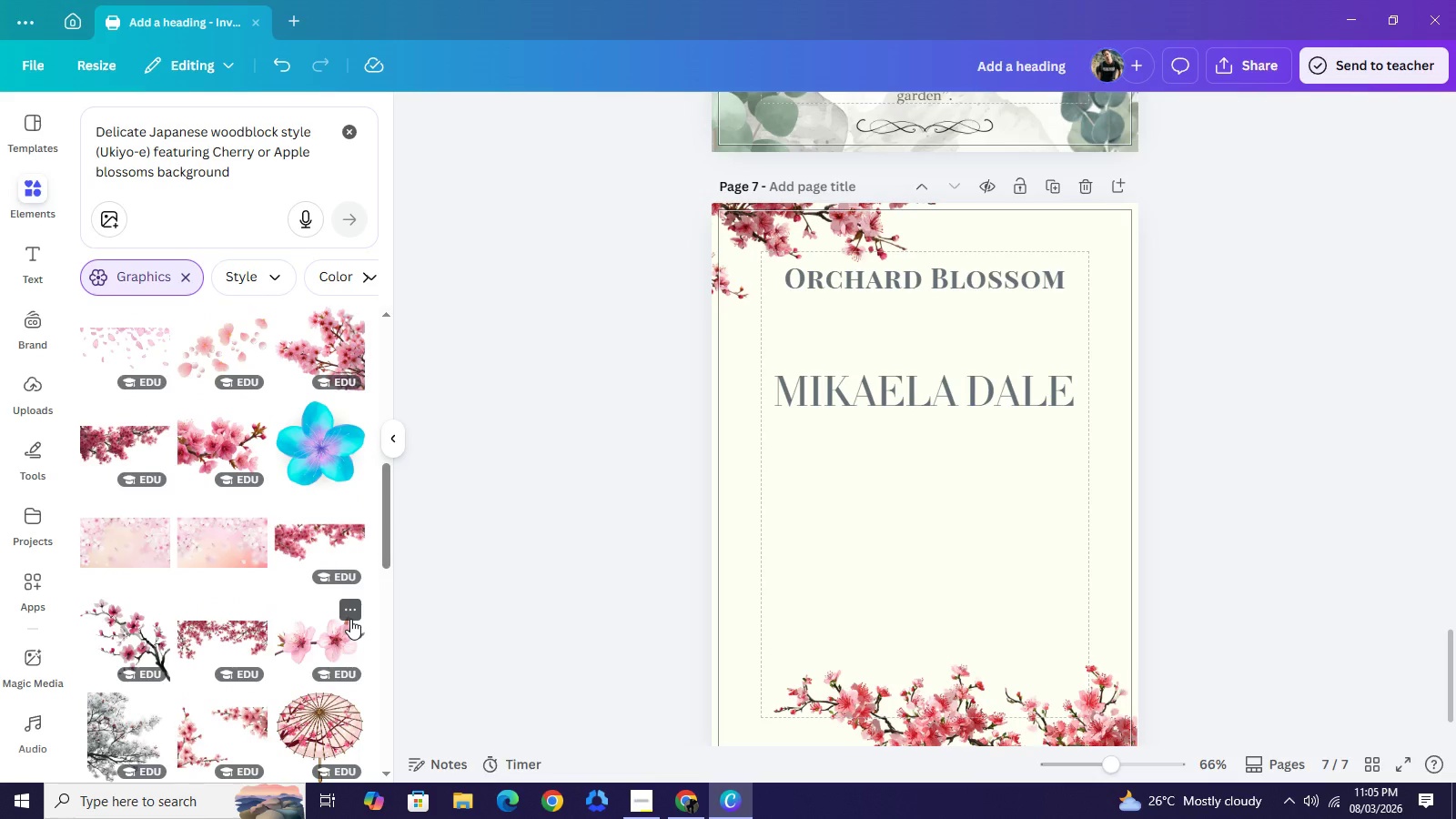 
scroll: coordinate [350, 619], scroll_direction: down, amount: 2.0
 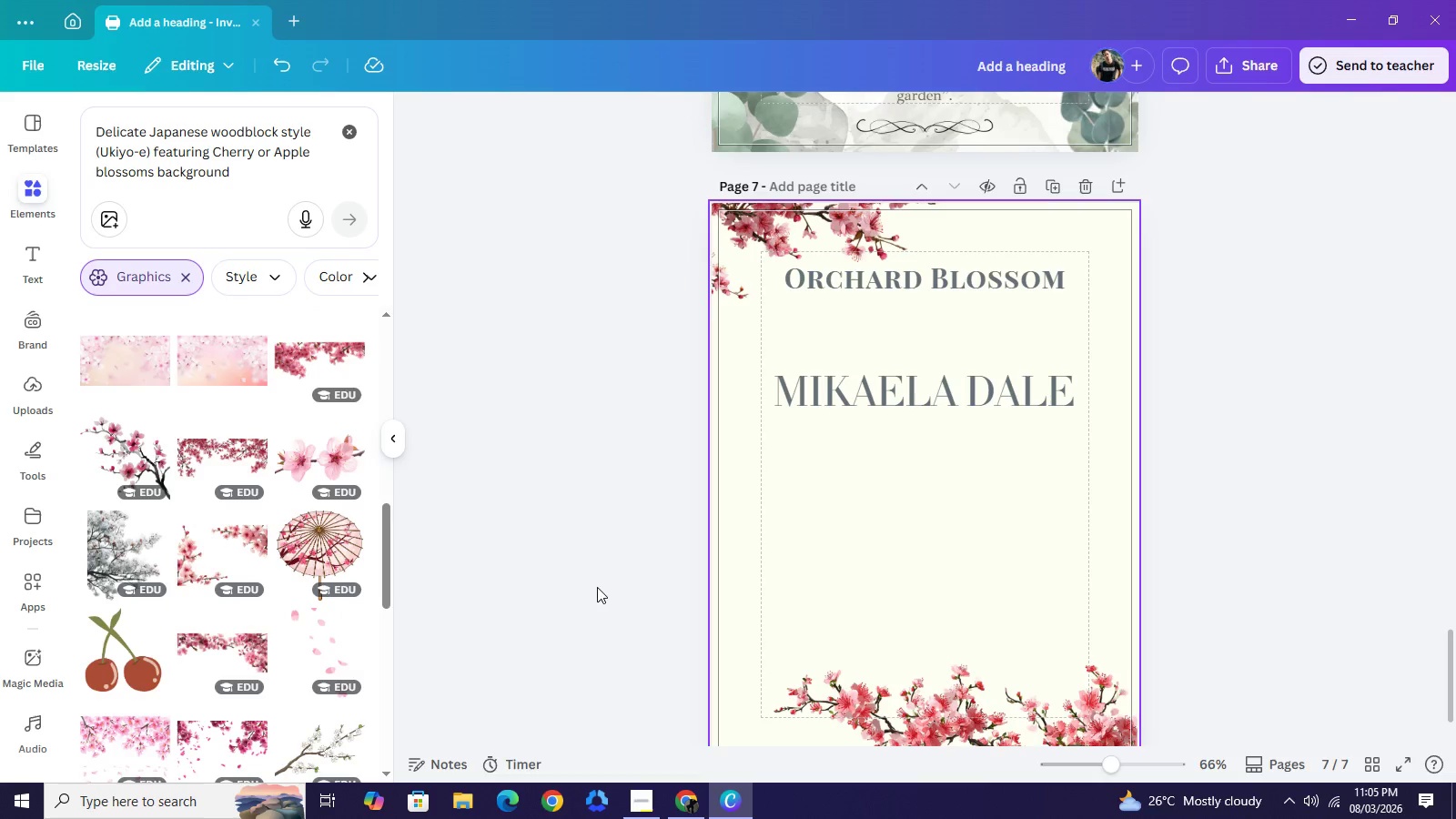 
left_click([323, 642])
 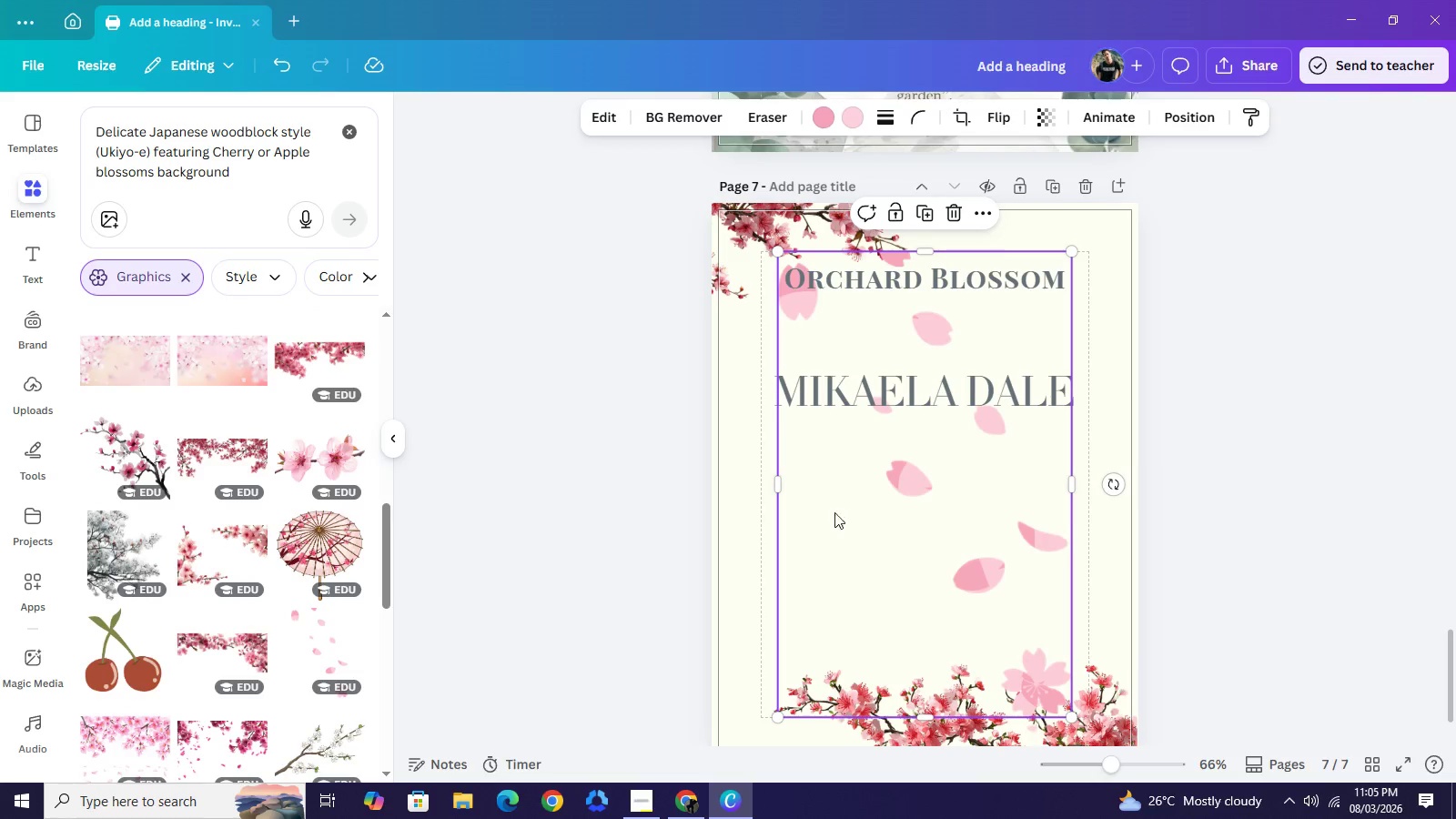 
left_click_drag(start_coordinate=[839, 511], to_coordinate=[779, 542])
 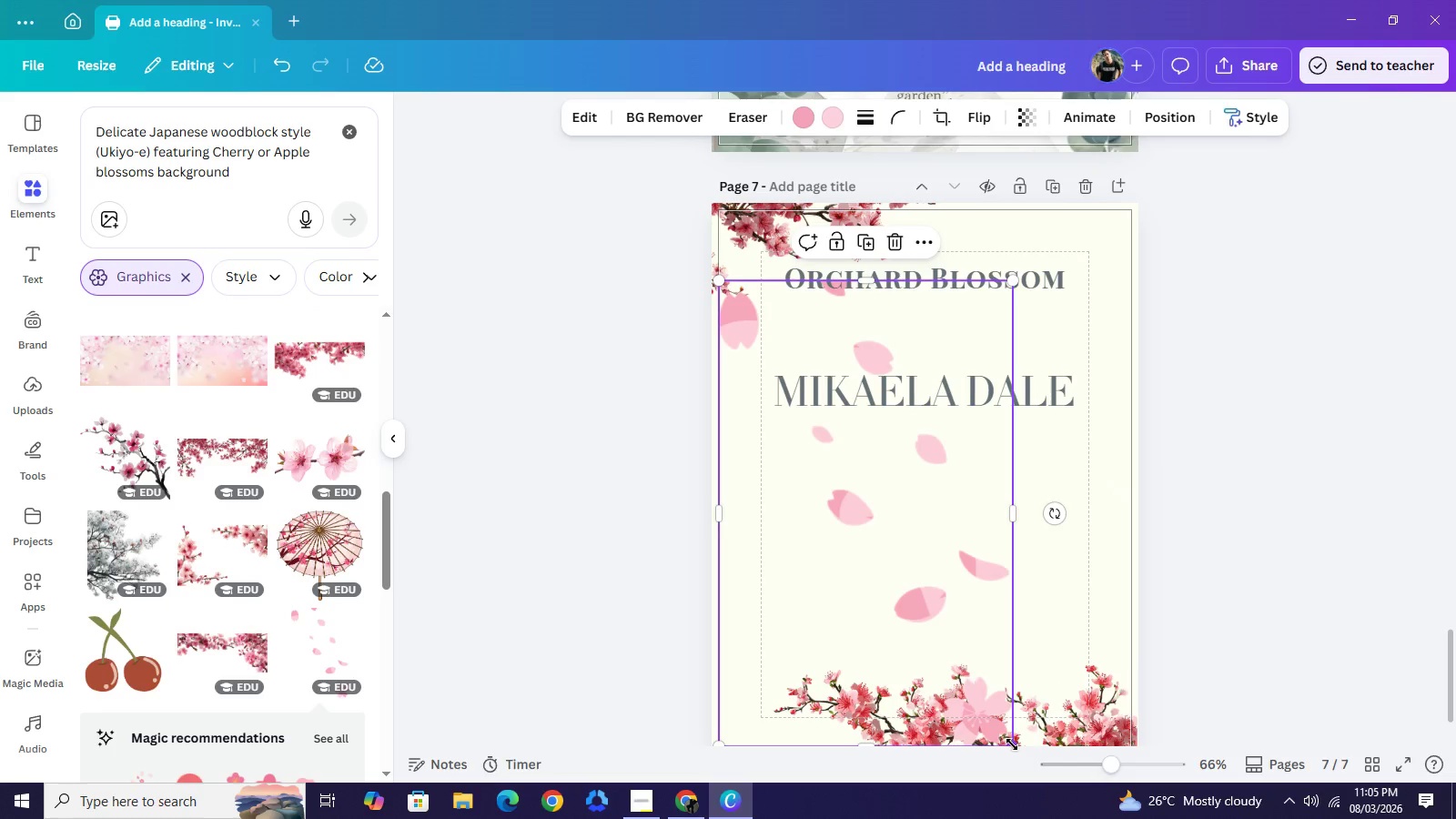 
left_click_drag(start_coordinate=[1012, 744], to_coordinate=[810, 480])
 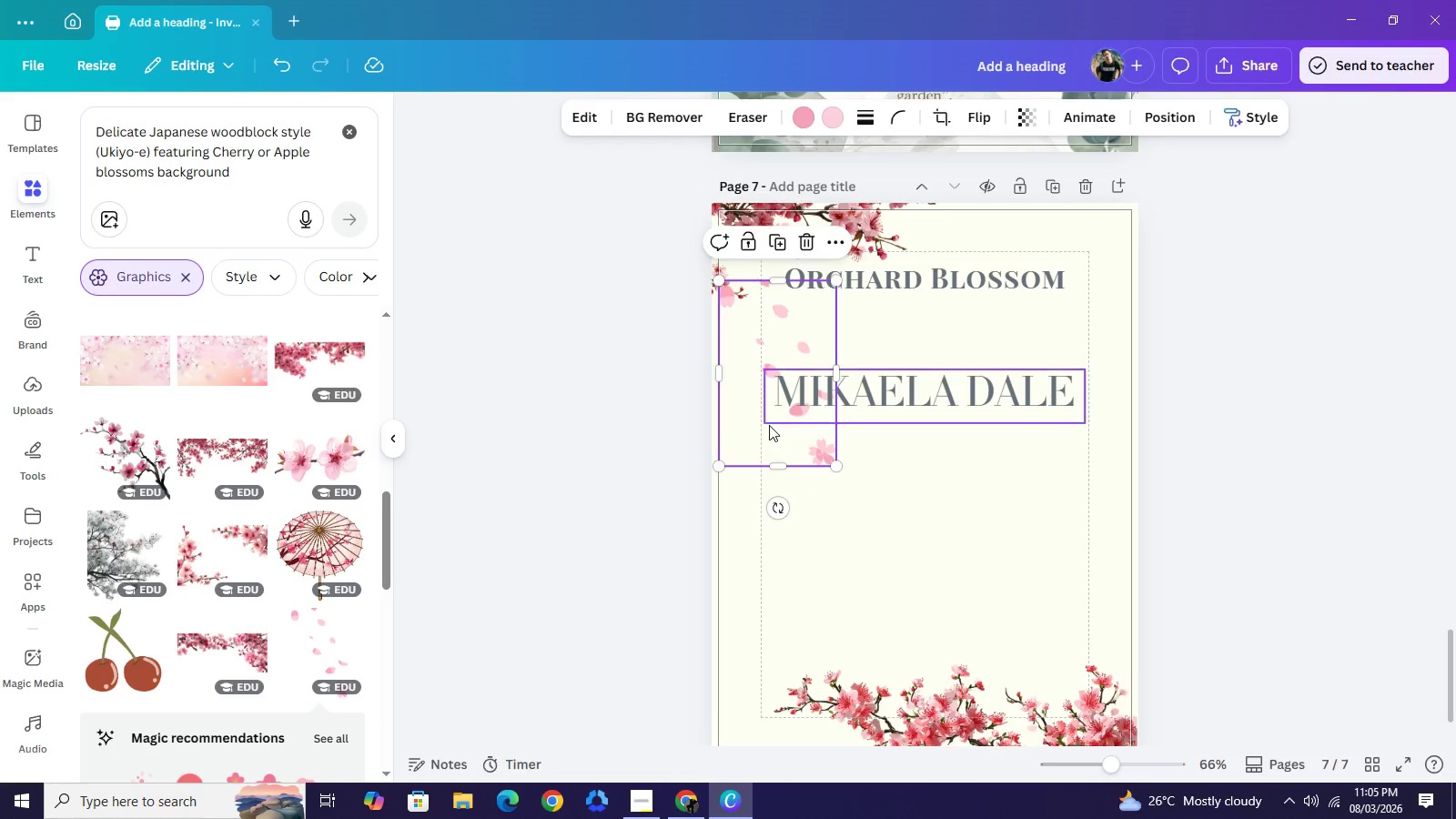 
left_click_drag(start_coordinate=[769, 425], to_coordinate=[795, 480])
 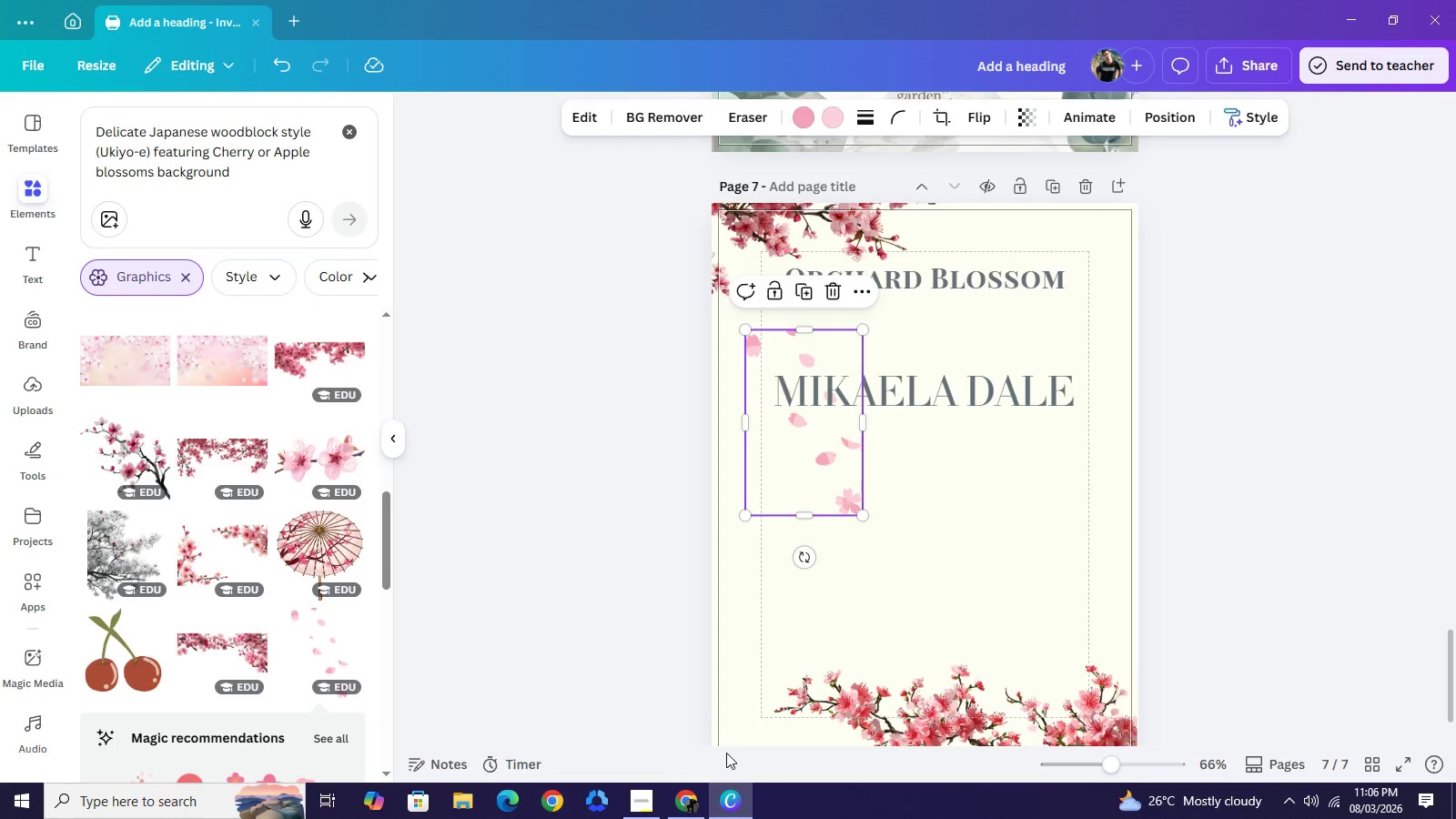 
mouse_move([701, 793])
 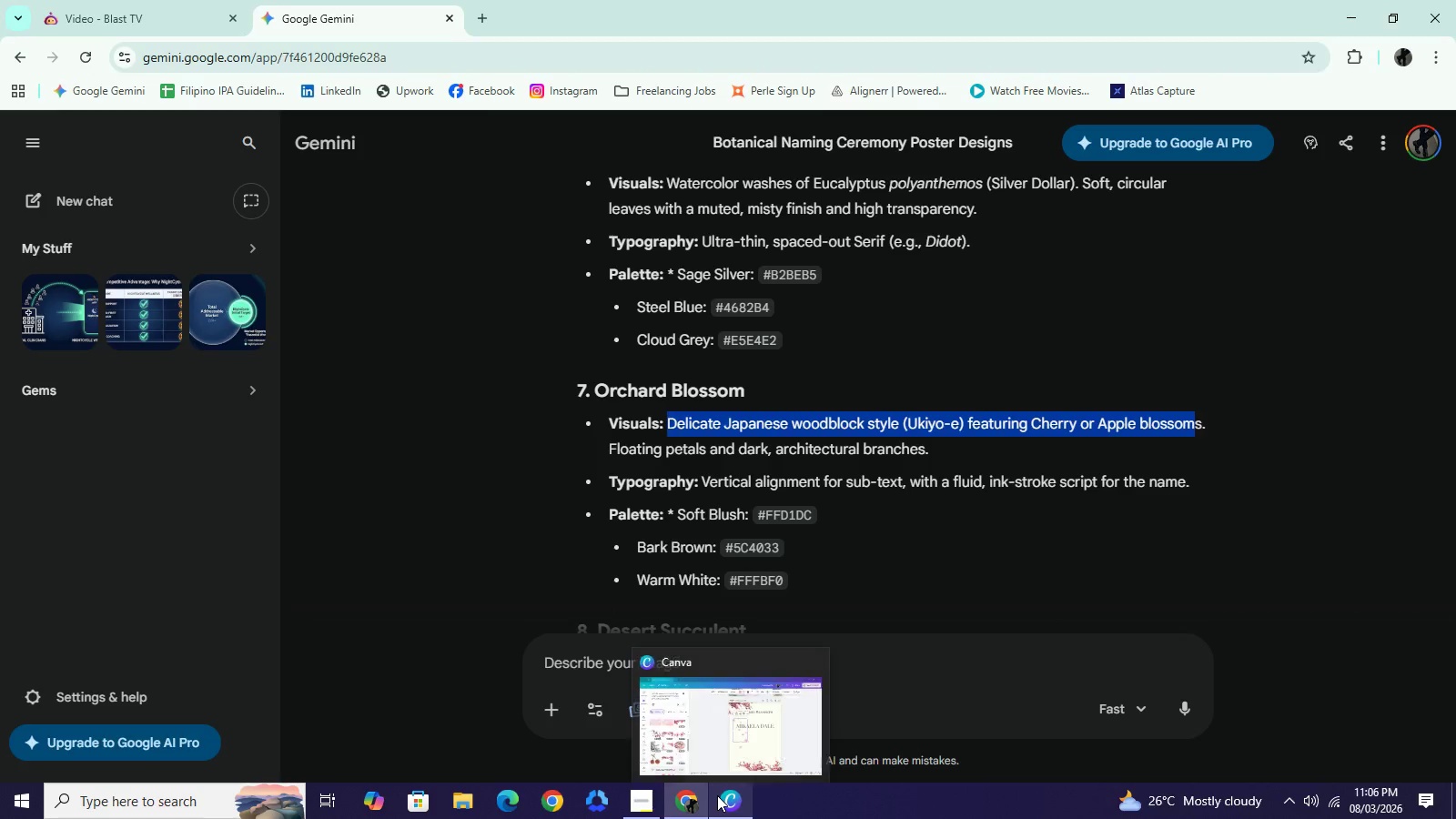 
mouse_move([720, 782])
 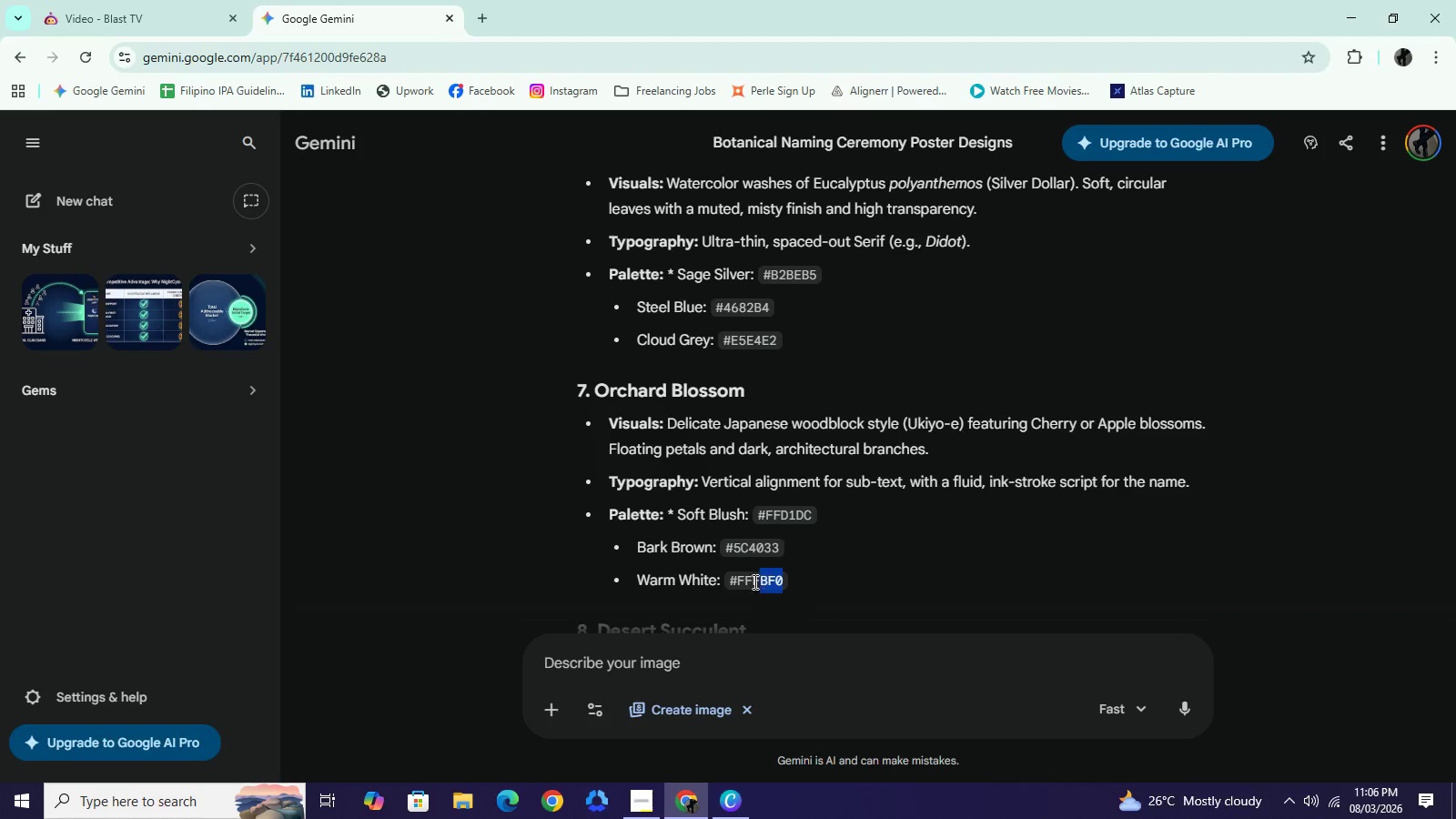 
left_click_drag(start_coordinate=[790, 581], to_coordinate=[732, 580])
 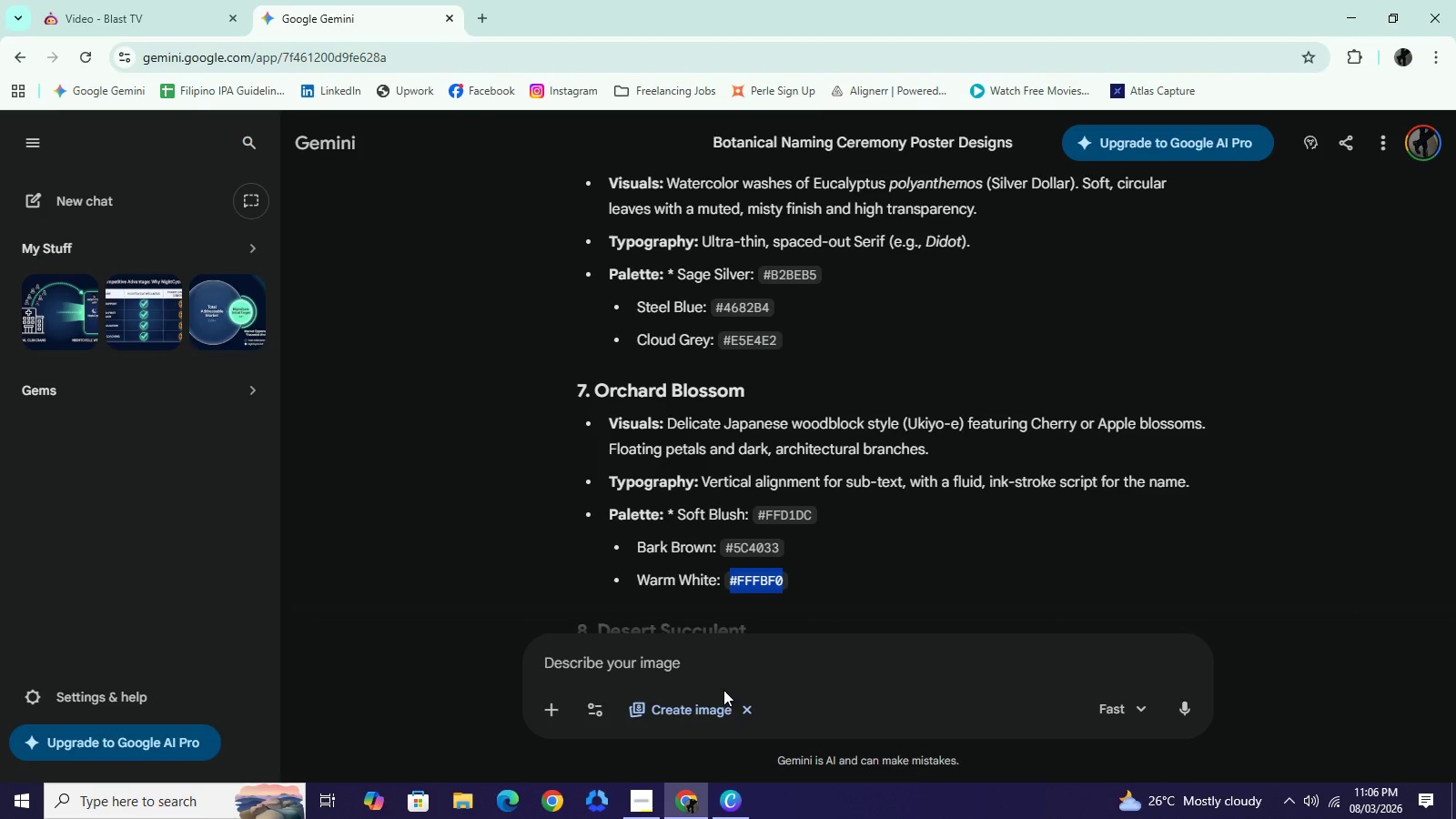 
key(Control+C)
 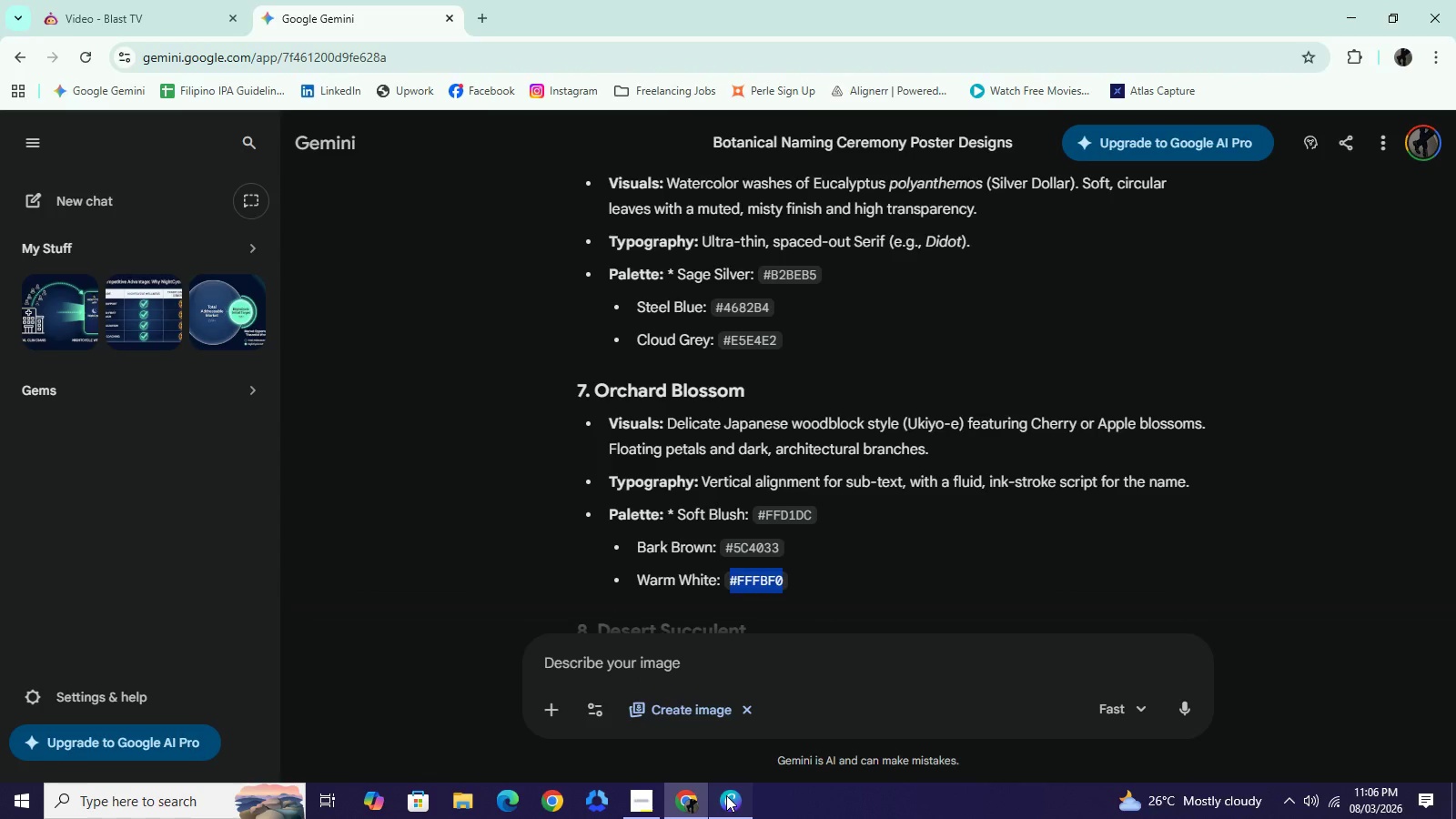 
left_click([726, 795])
 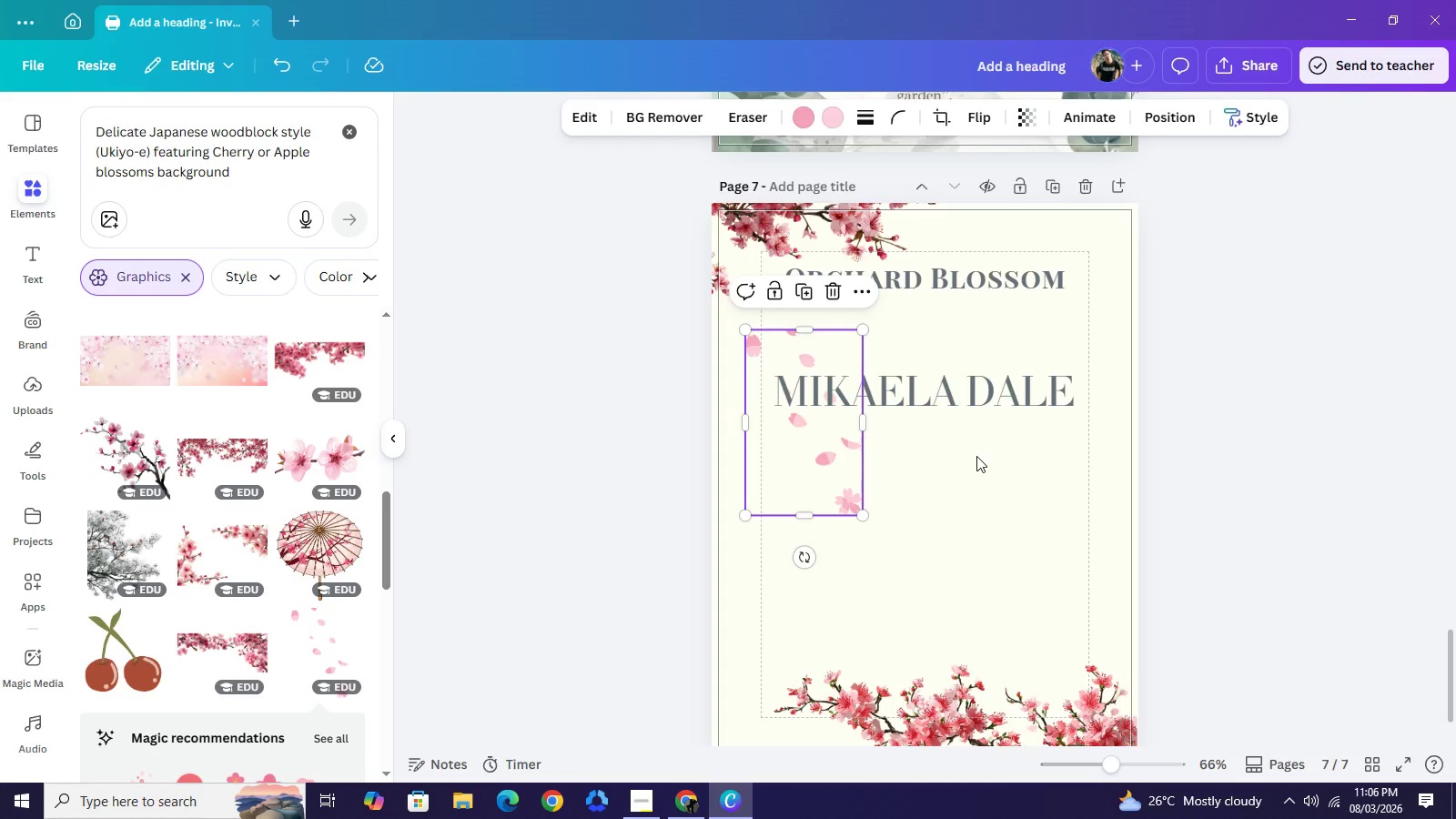 
left_click([976, 456])
 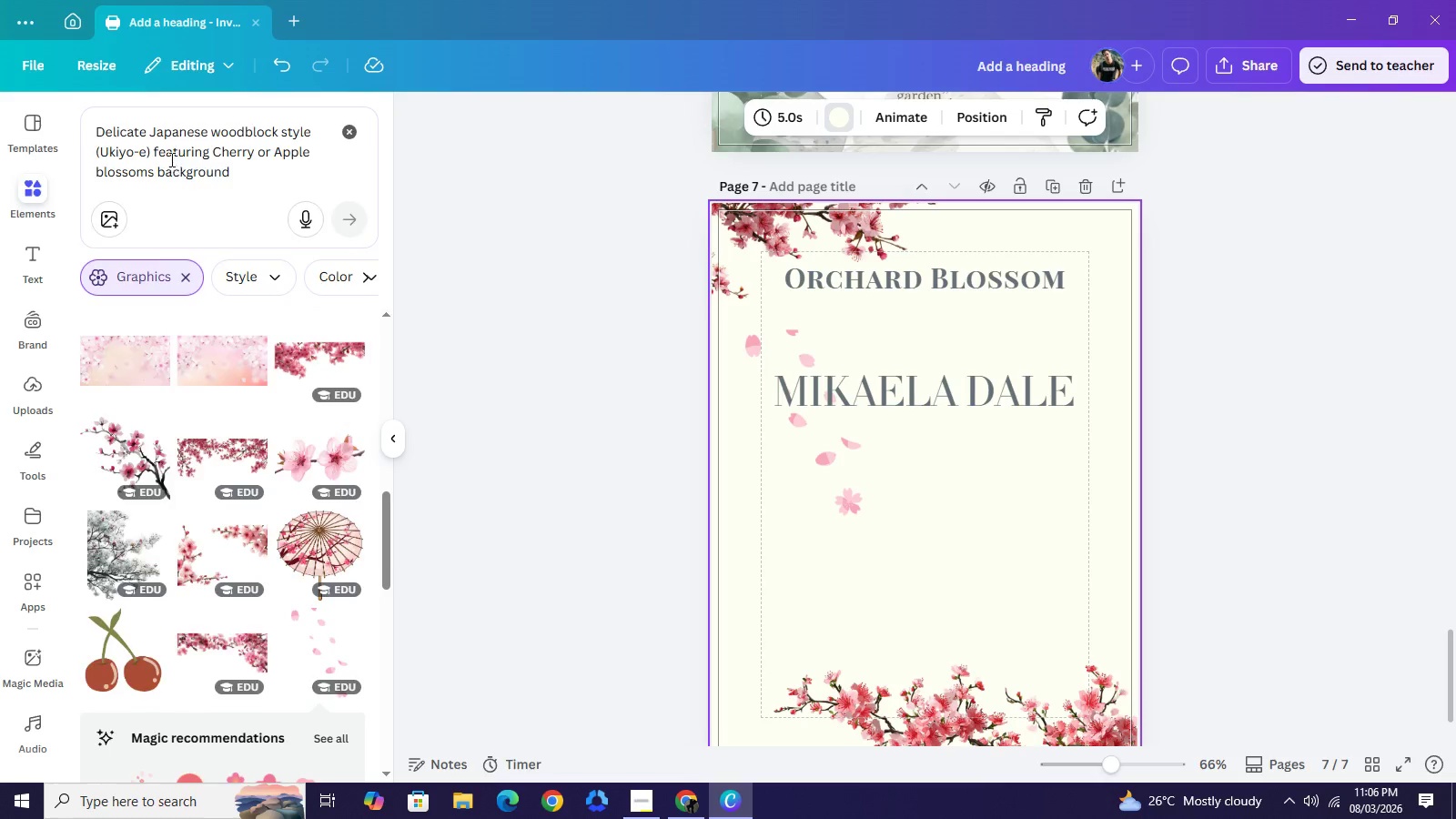 
left_click([170, 159])
 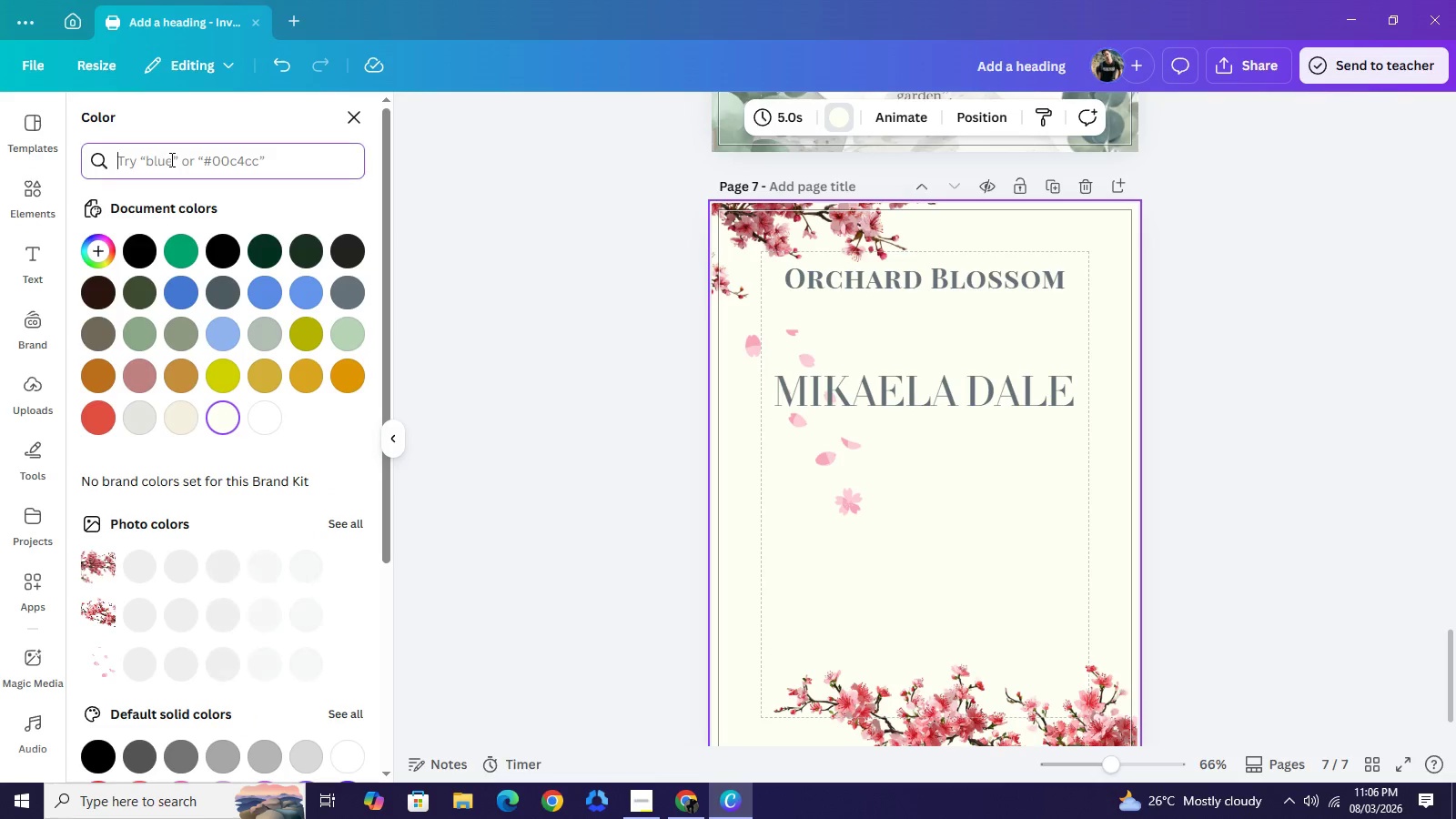 
key(Control+V)
 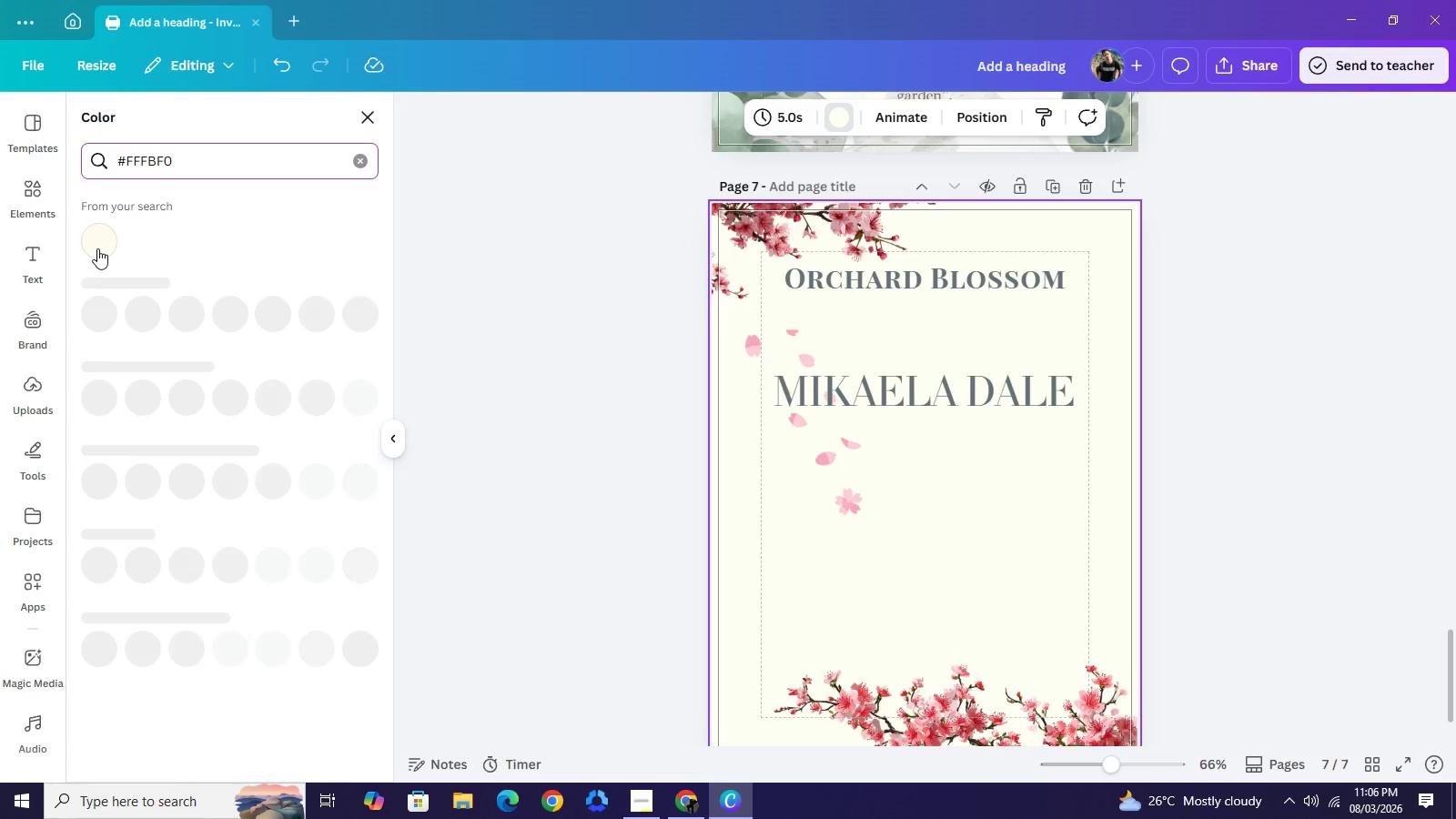 
double_click([97, 248])
 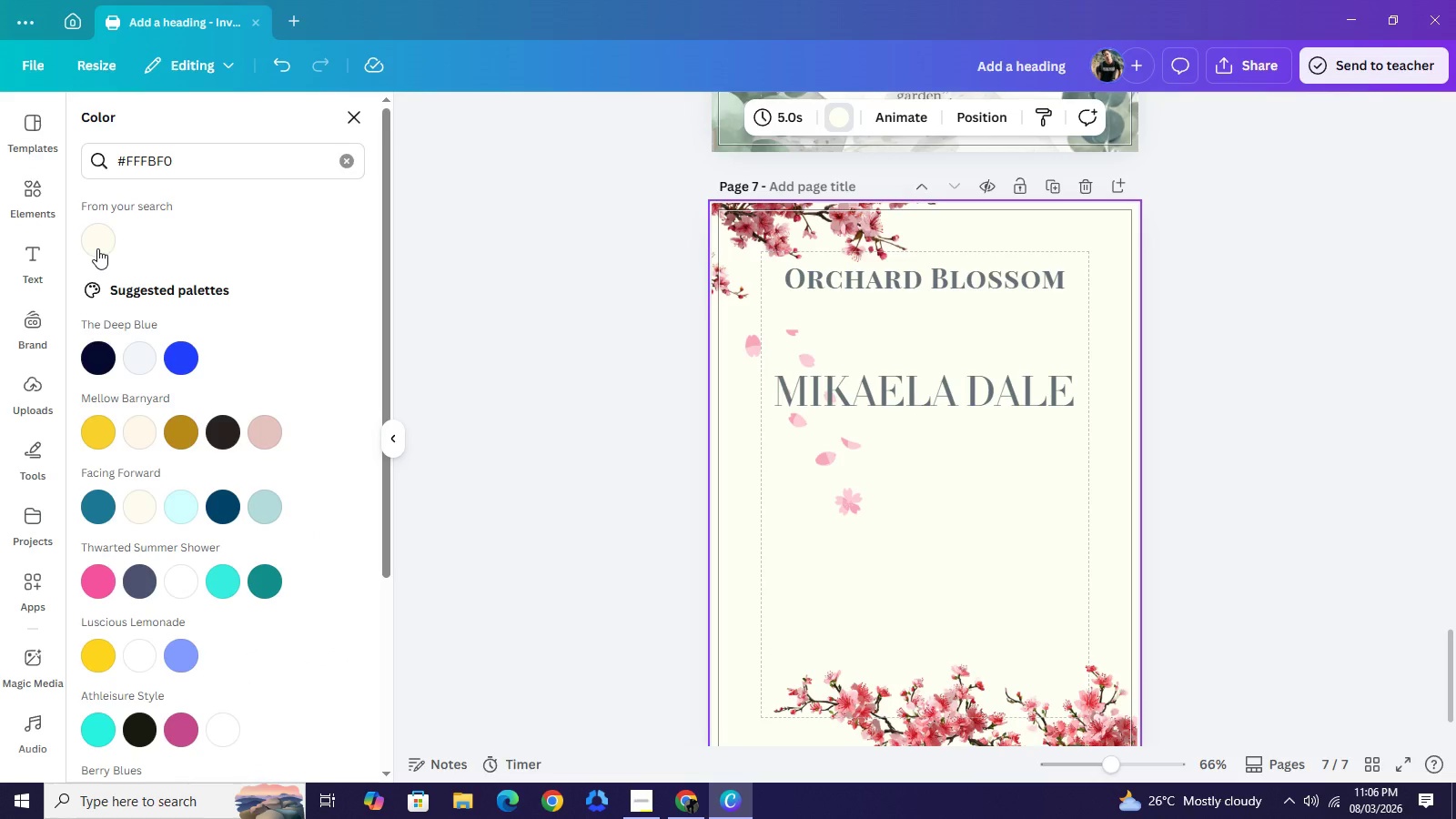 
triple_click([97, 248])
 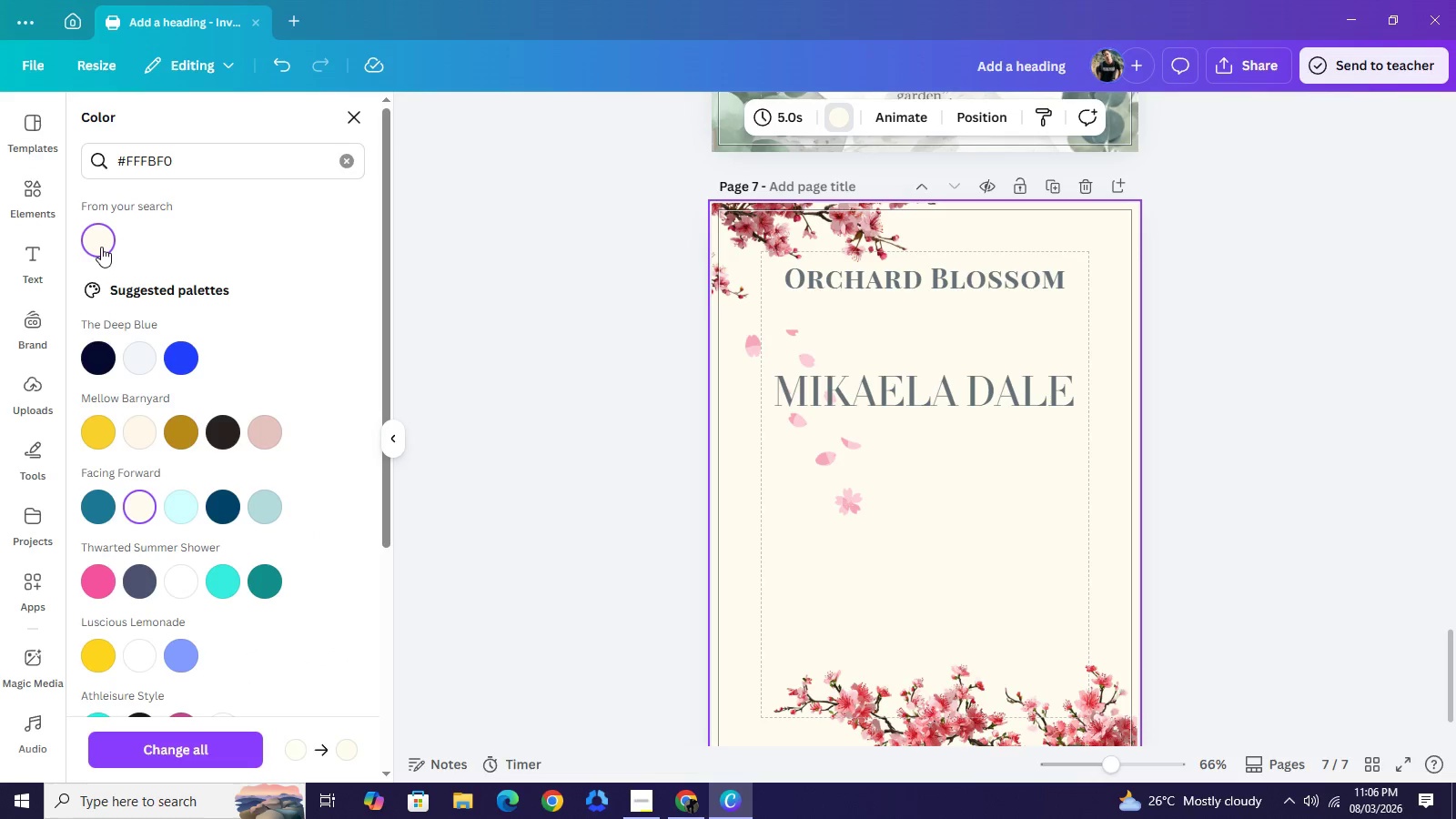 
left_click([101, 247])
 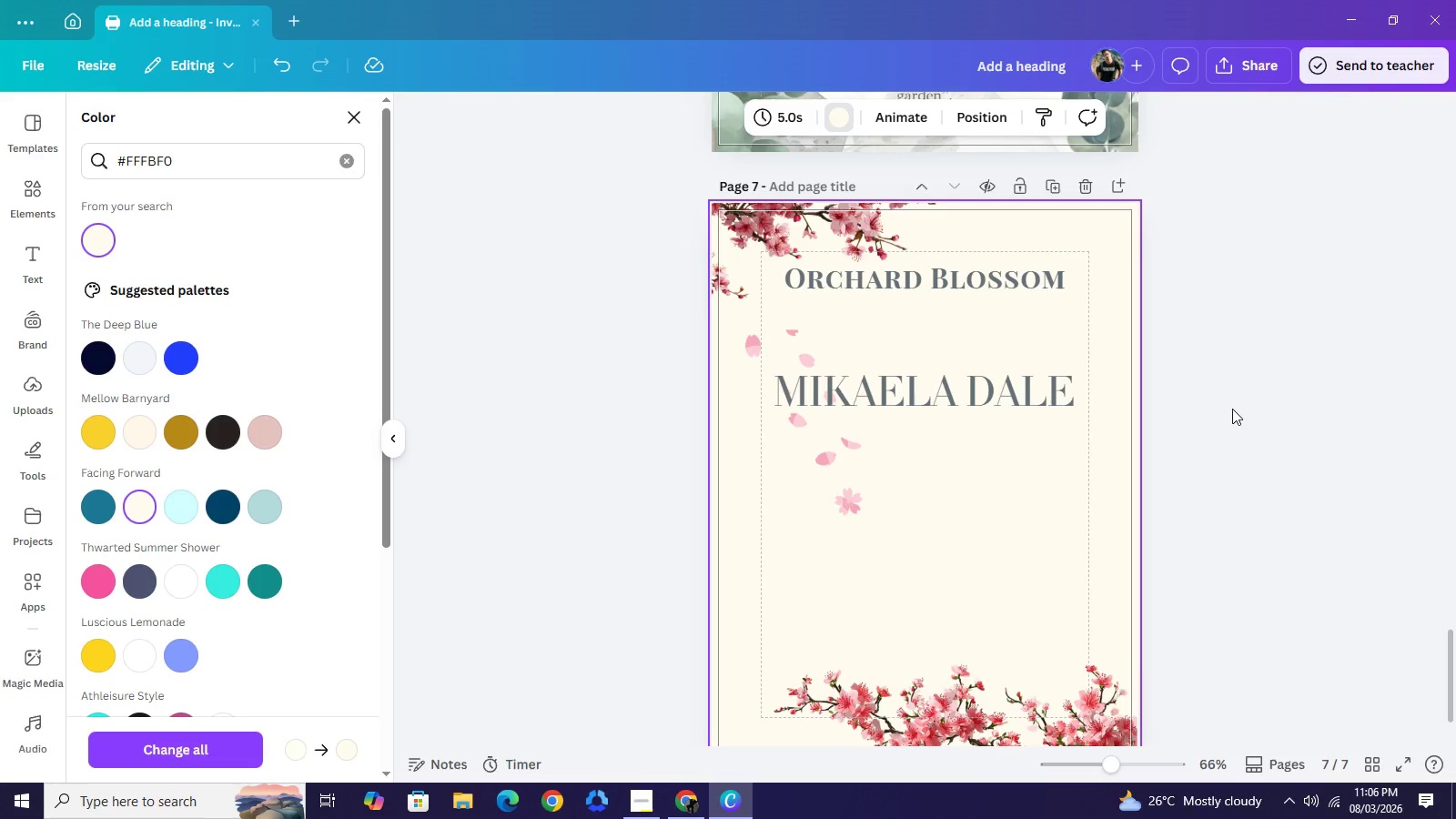 
left_click([1232, 409])
 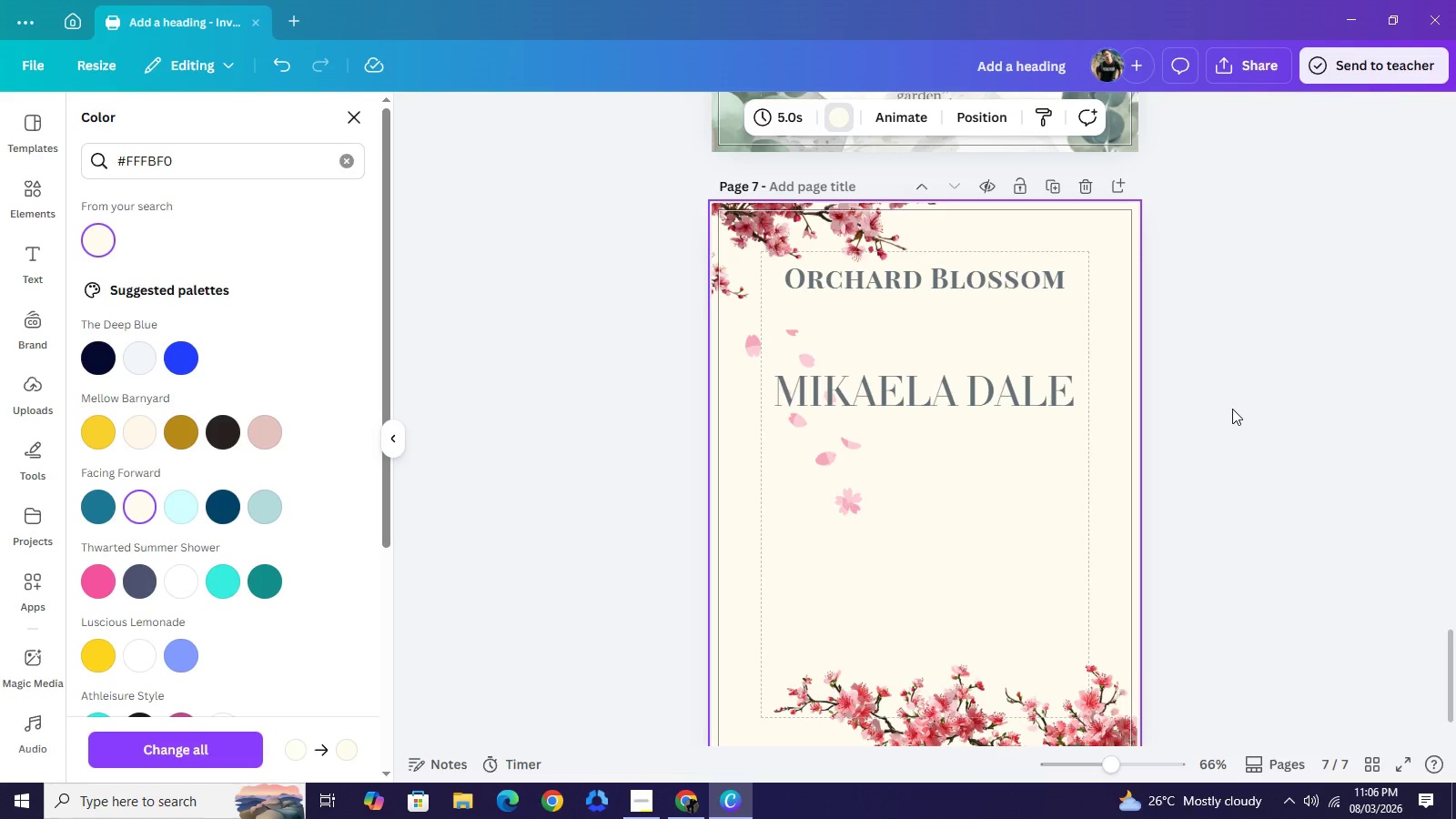 
left_click([1232, 409])
 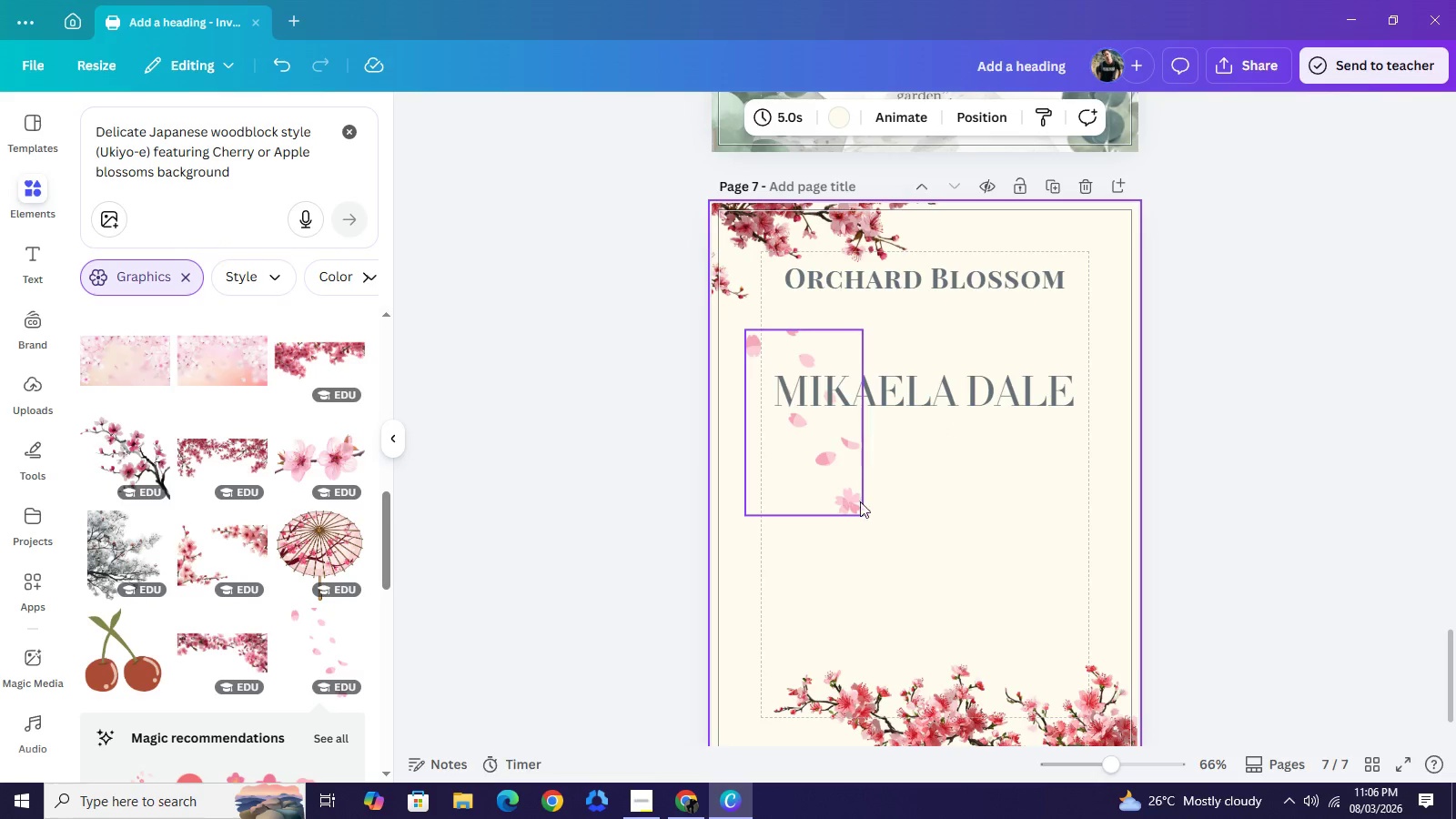 
wait(8.97)
 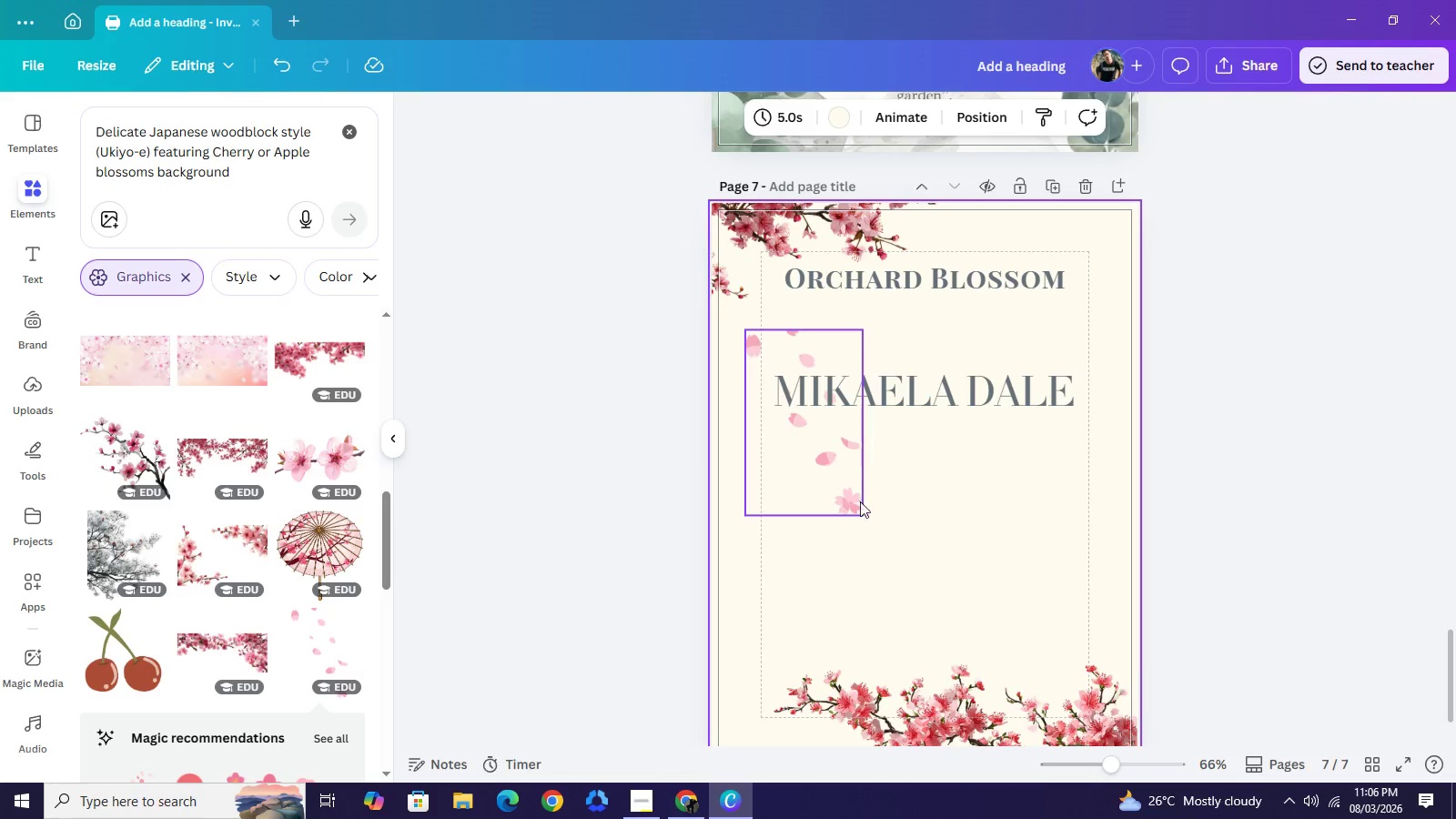 
left_click([327, 544])
 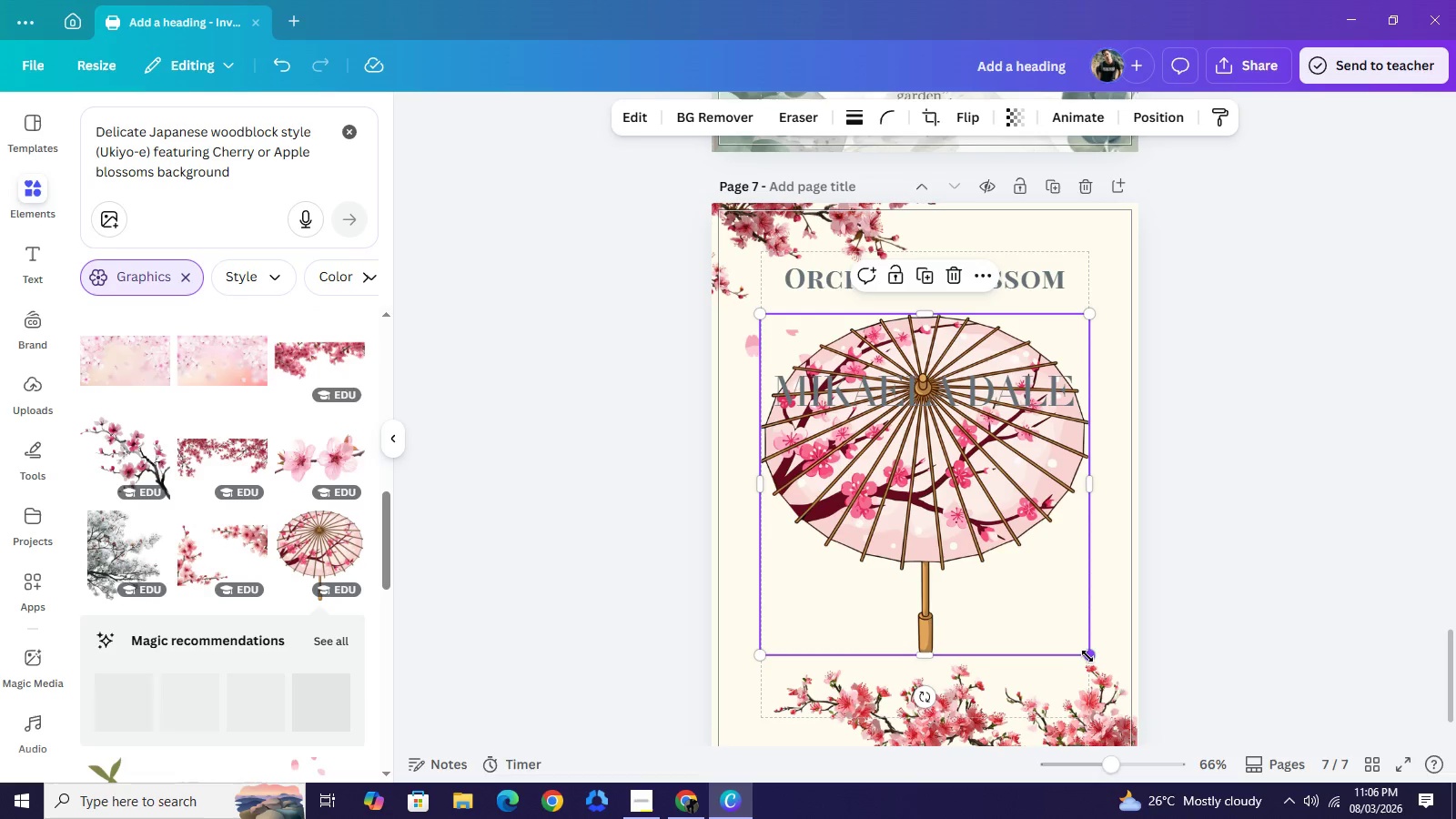 
left_click_drag(start_coordinate=[1087, 655], to_coordinate=[797, 361])
 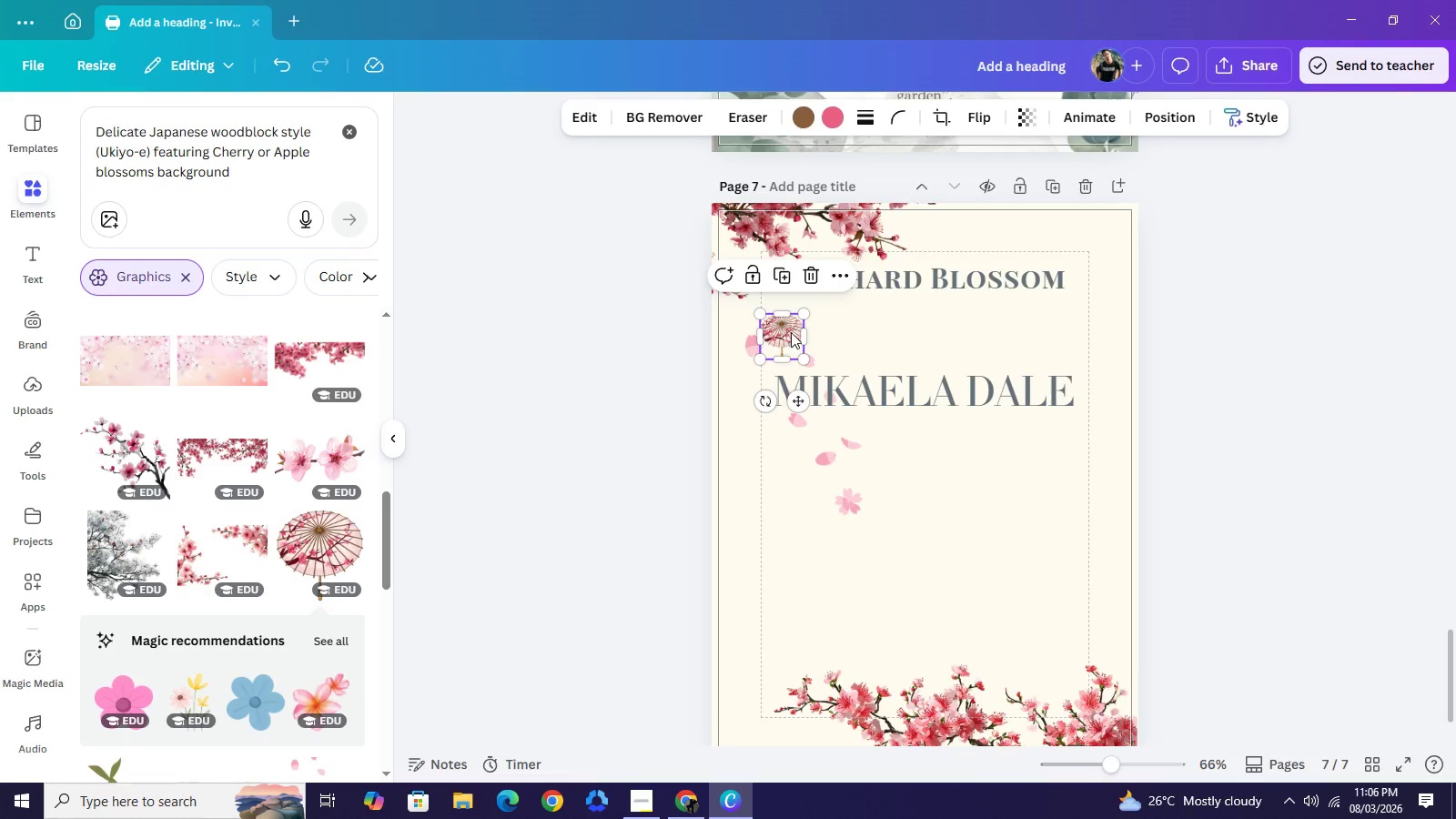 
left_click_drag(start_coordinate=[788, 332], to_coordinate=[934, 322])
 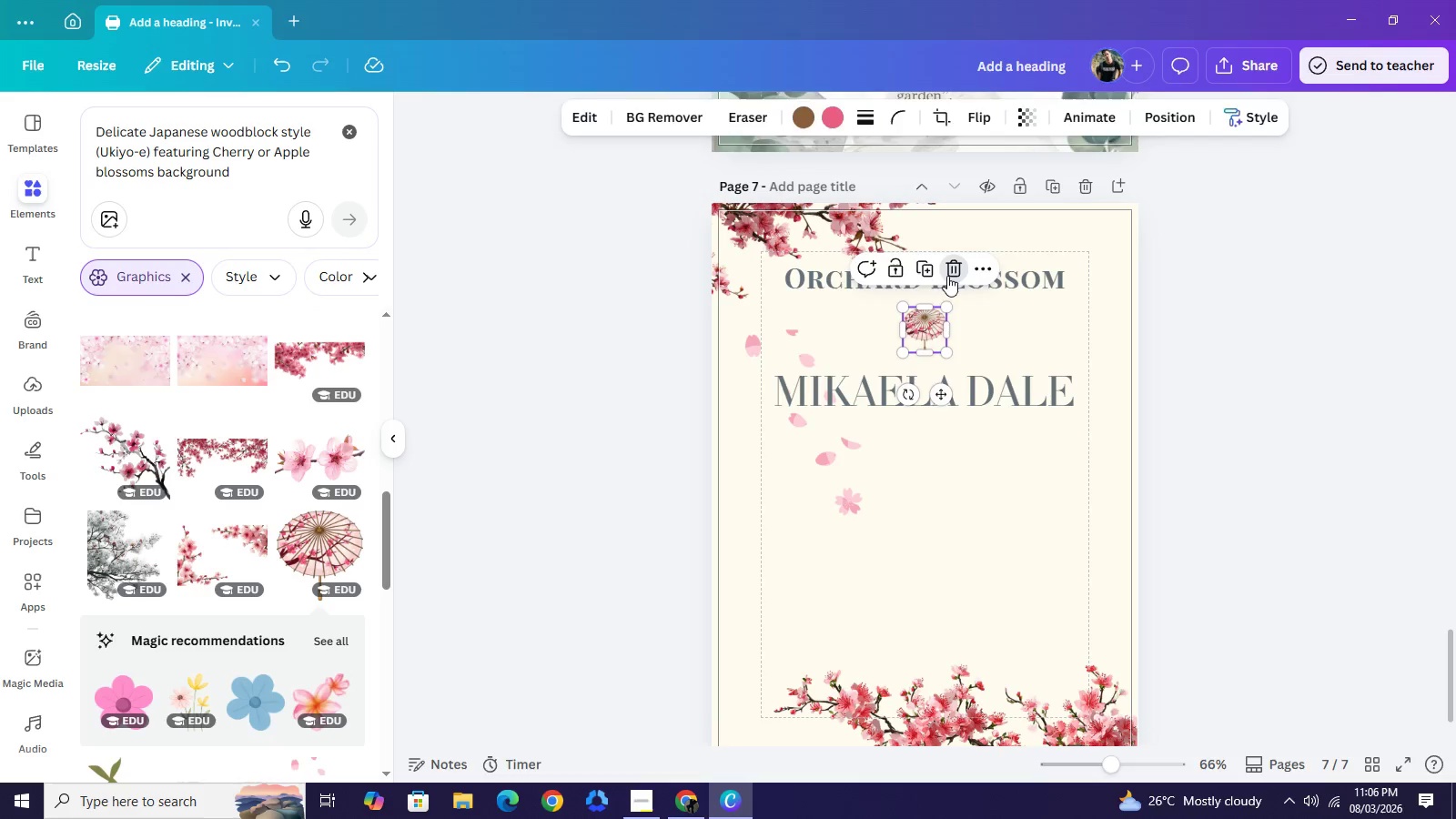 
left_click([947, 276])
 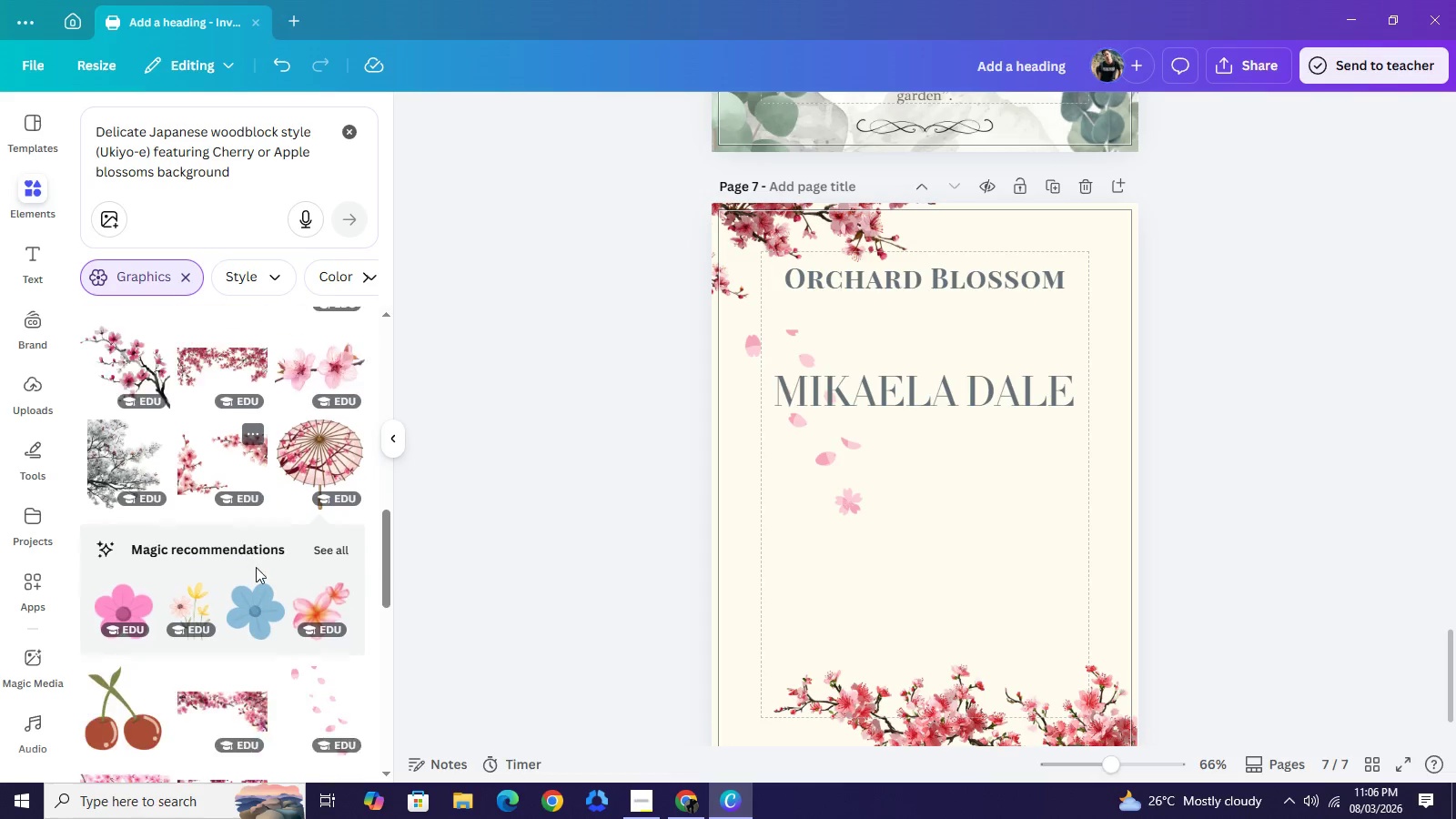 
scroll: coordinate [222, 568], scroll_direction: down, amount: 7.0
 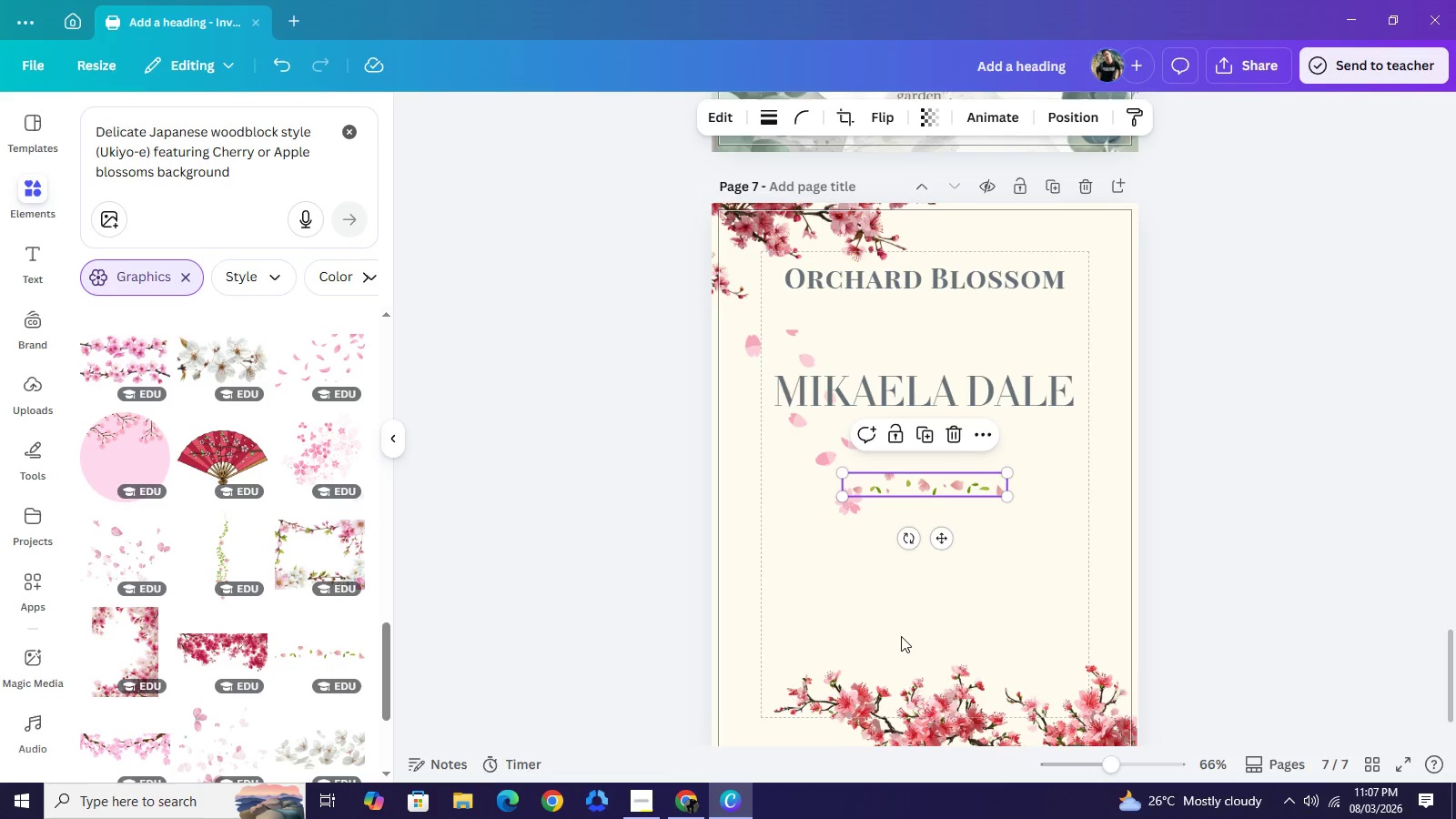 
left_click_drag(start_coordinate=[940, 534], to_coordinate=[942, 369])
 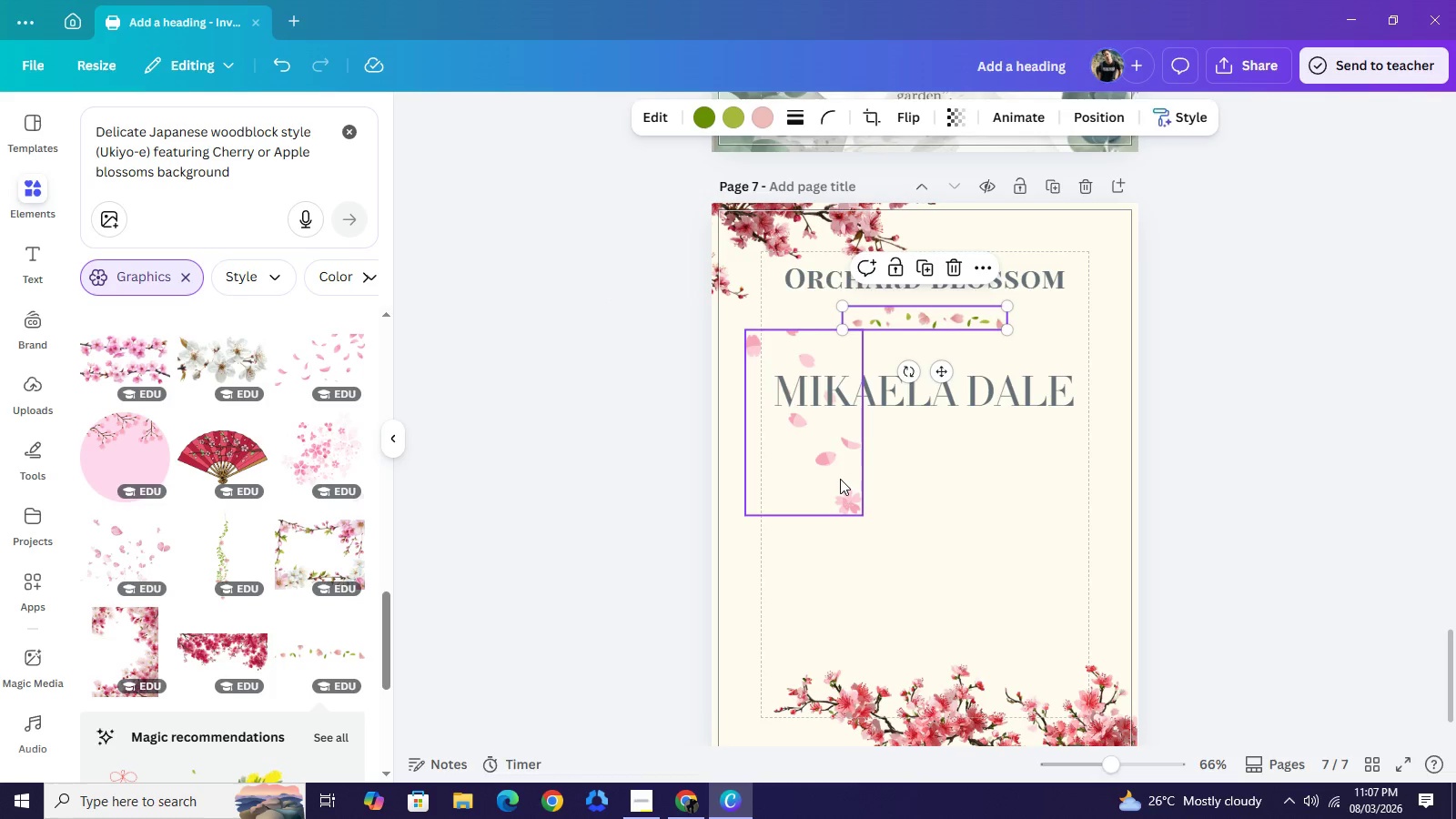 
left_click([840, 479])
 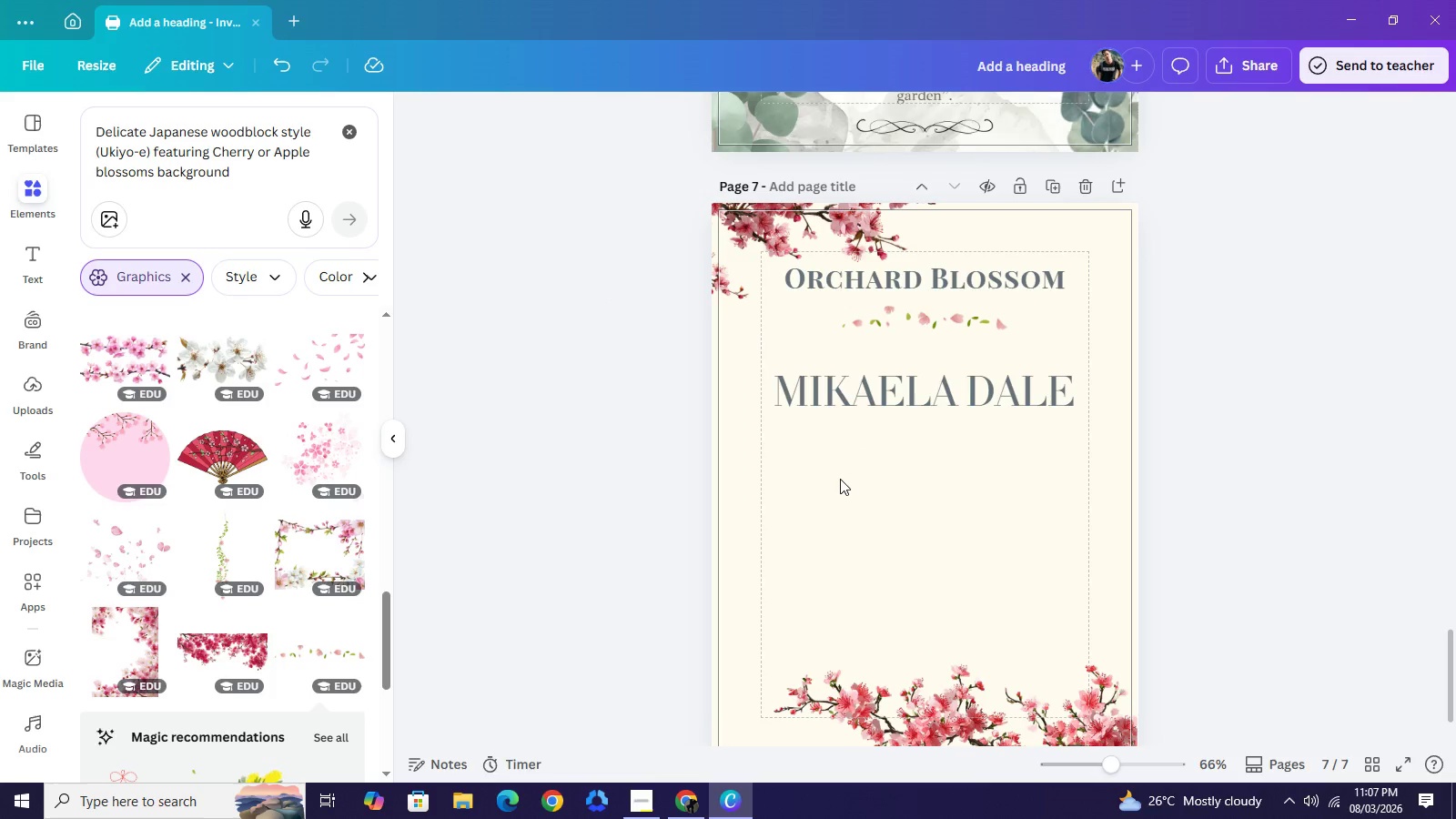 
key(Backspace)
 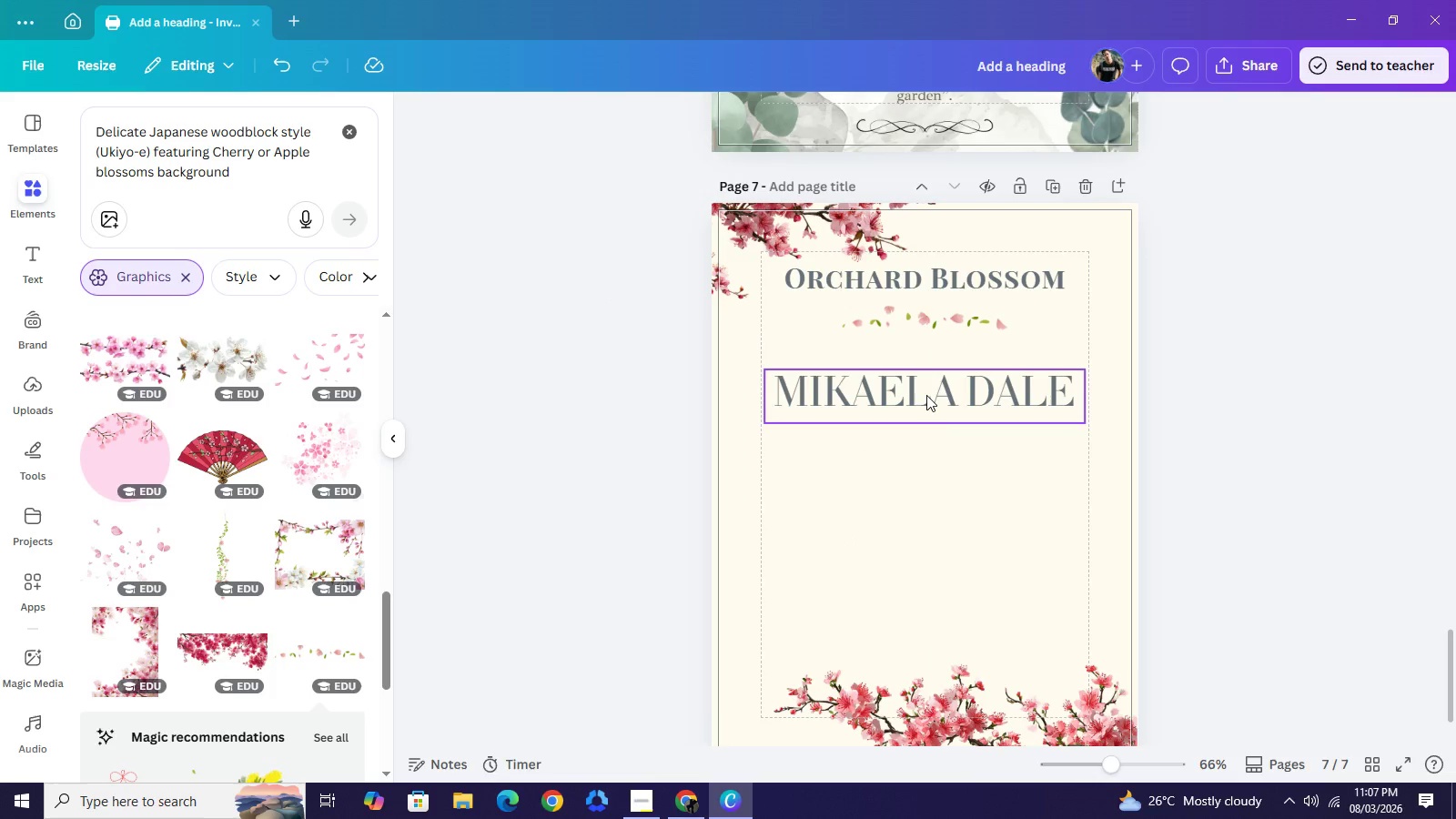 
left_click_drag(start_coordinate=[926, 395], to_coordinate=[928, 374])
 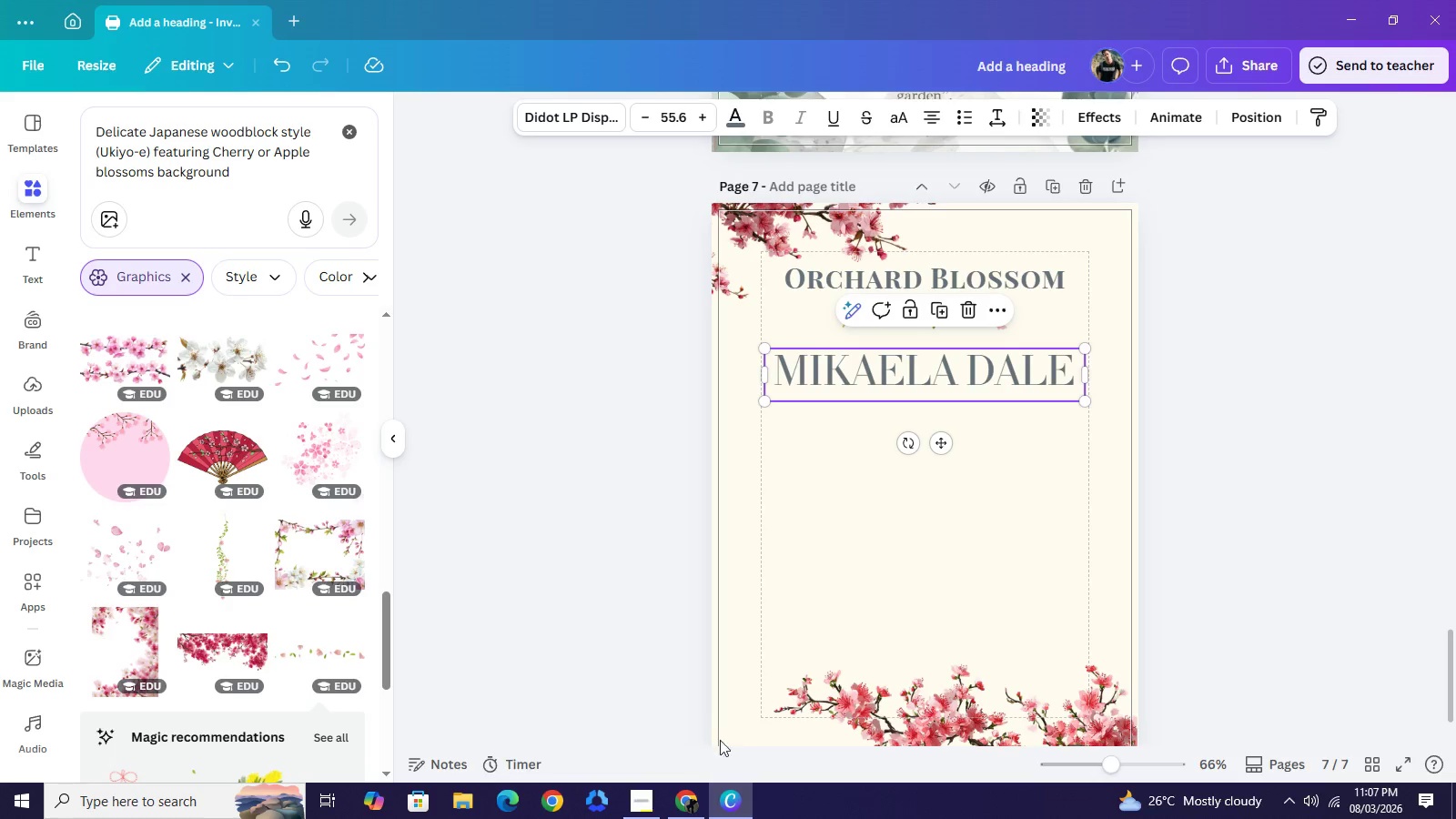 
left_click([857, 700])
 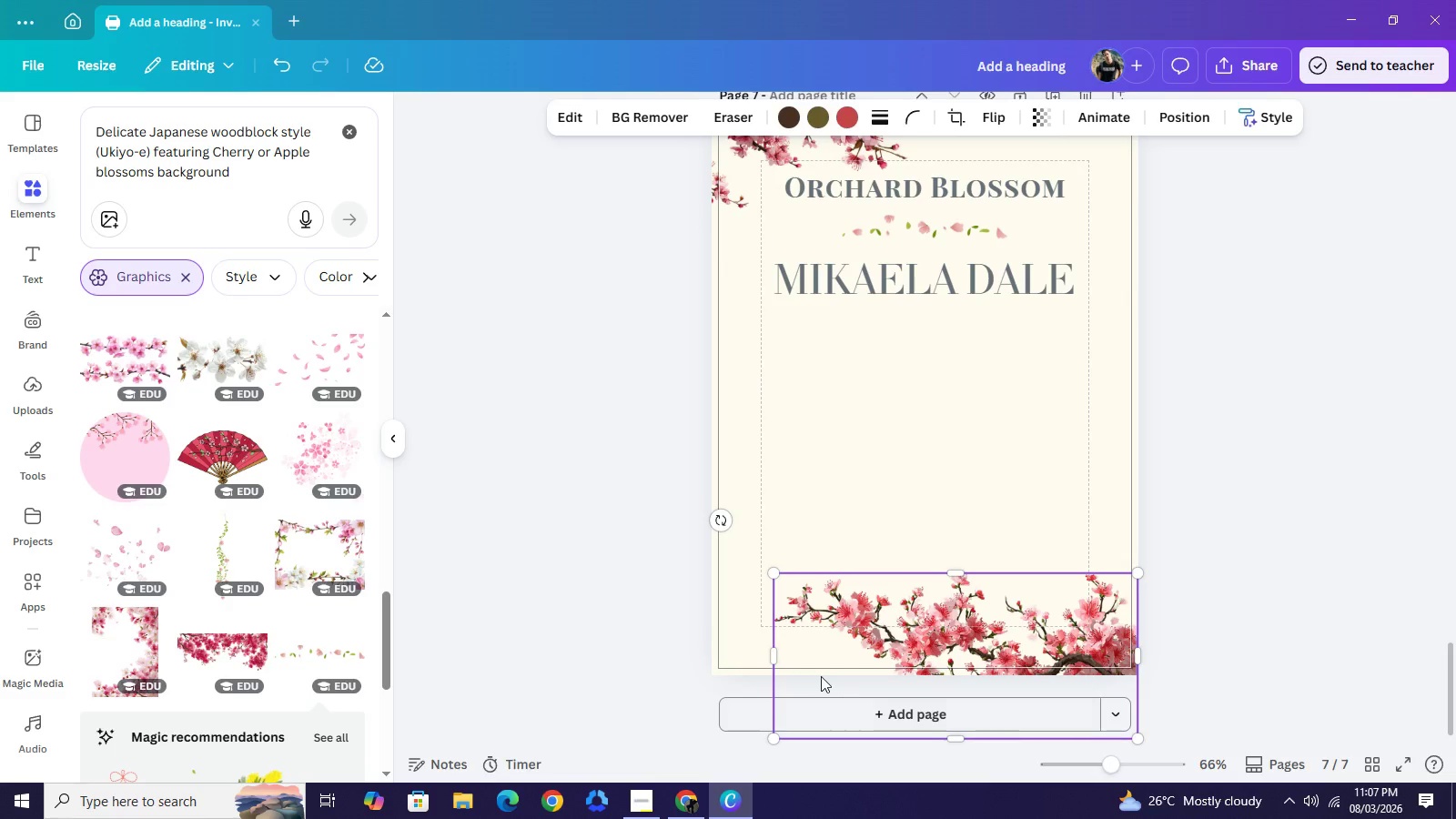 
scroll: coordinate [875, 724], scroll_direction: down, amount: 1.0
 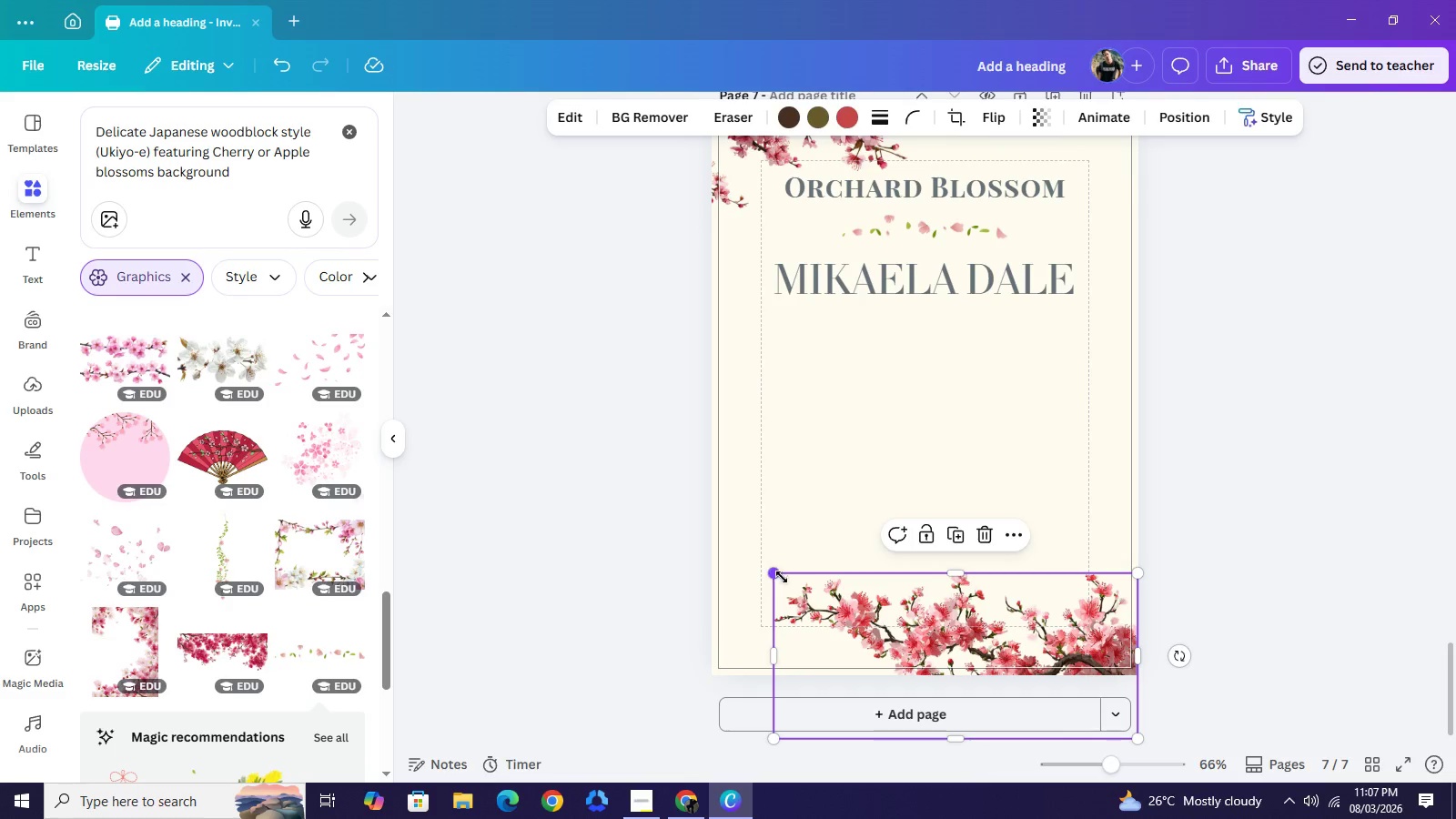 
left_click_drag(start_coordinate=[776, 573], to_coordinate=[834, 612])
 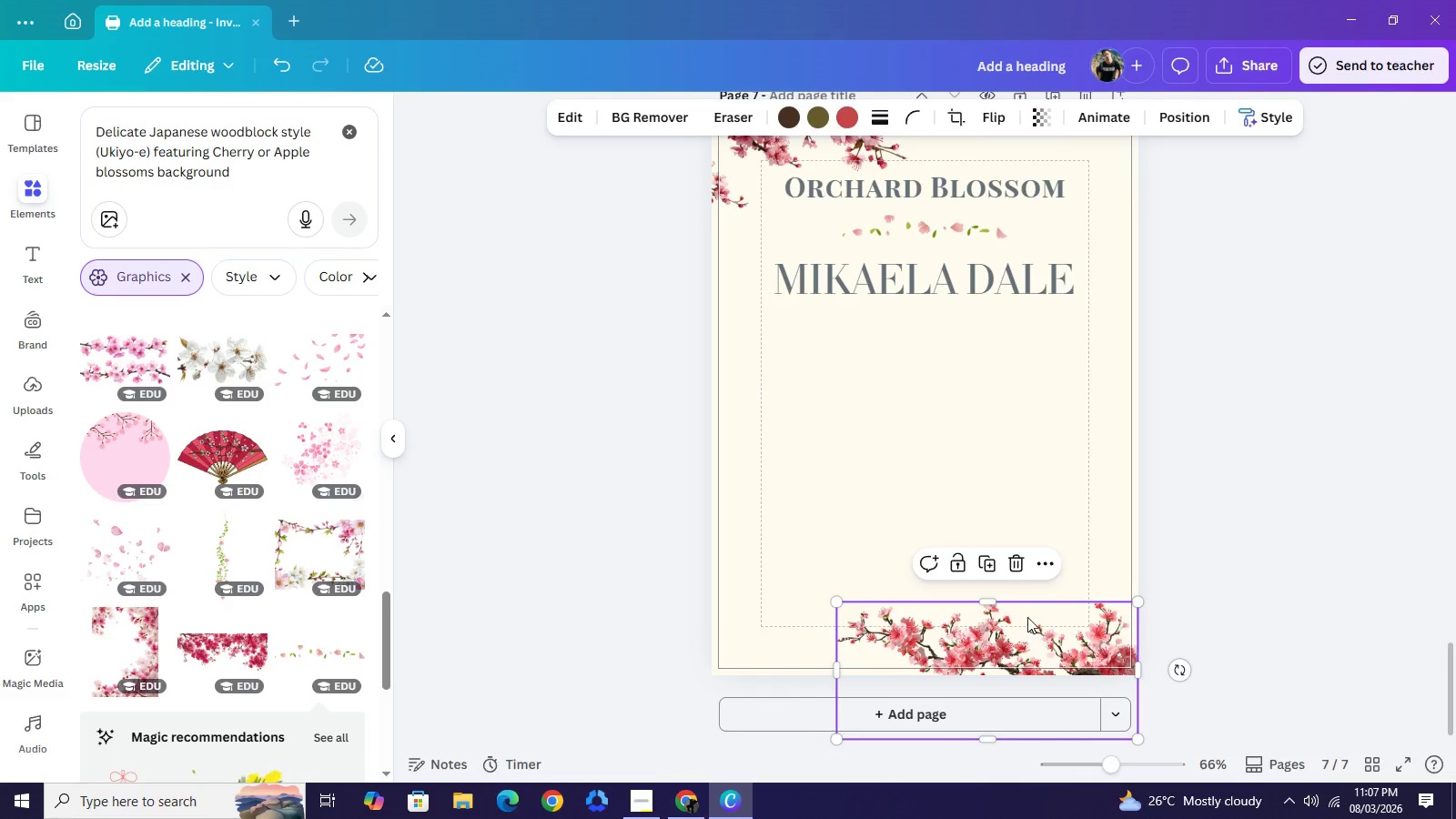 
left_click_drag(start_coordinate=[1020, 629], to_coordinate=[1022, 592])
 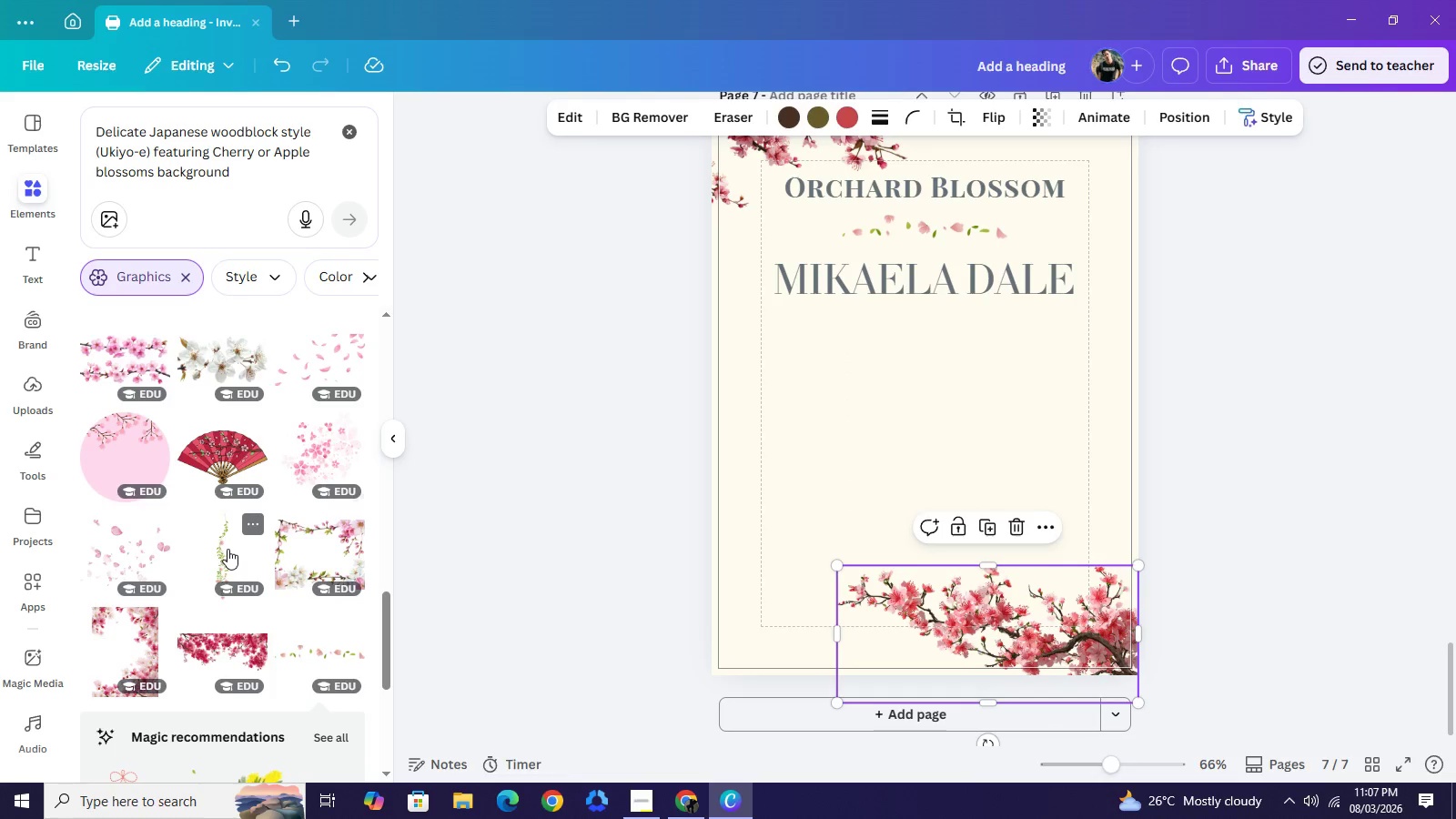 
left_click([228, 549])
 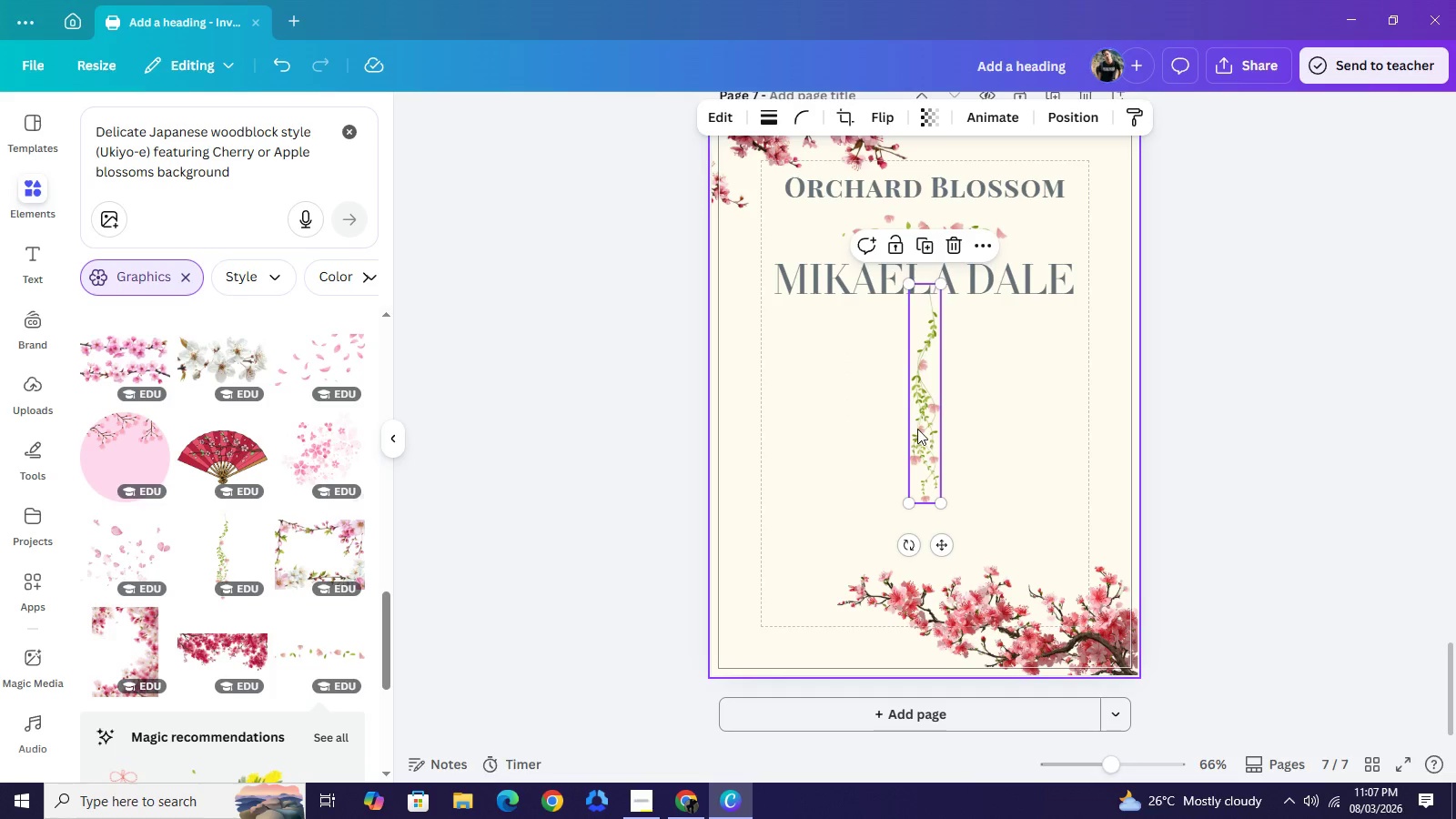 
left_click_drag(start_coordinate=[917, 429], to_coordinate=[729, 576])
 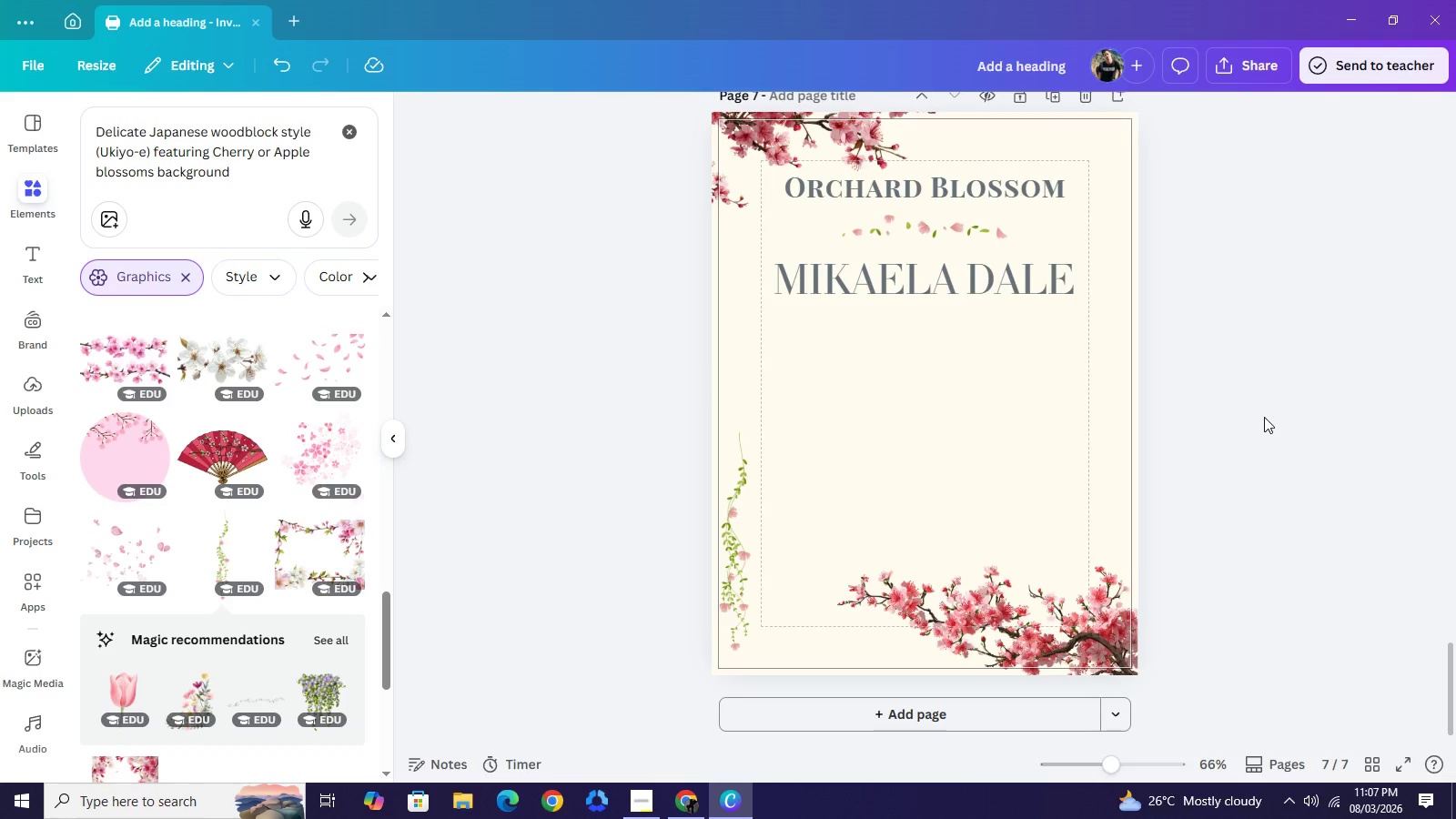 
scroll: coordinate [1260, 420], scroll_direction: up, amount: 1.0
 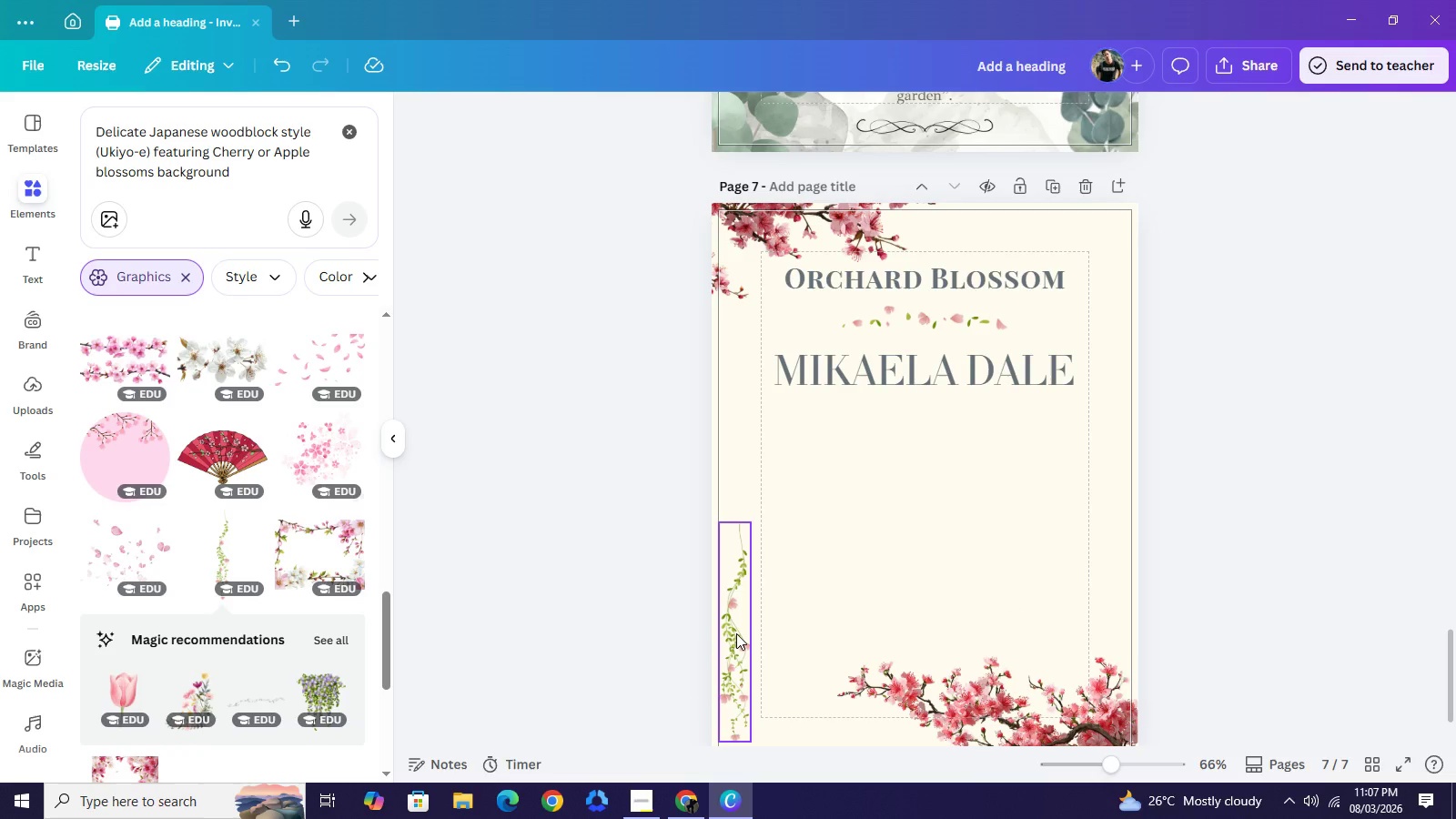 
left_click([736, 633])
 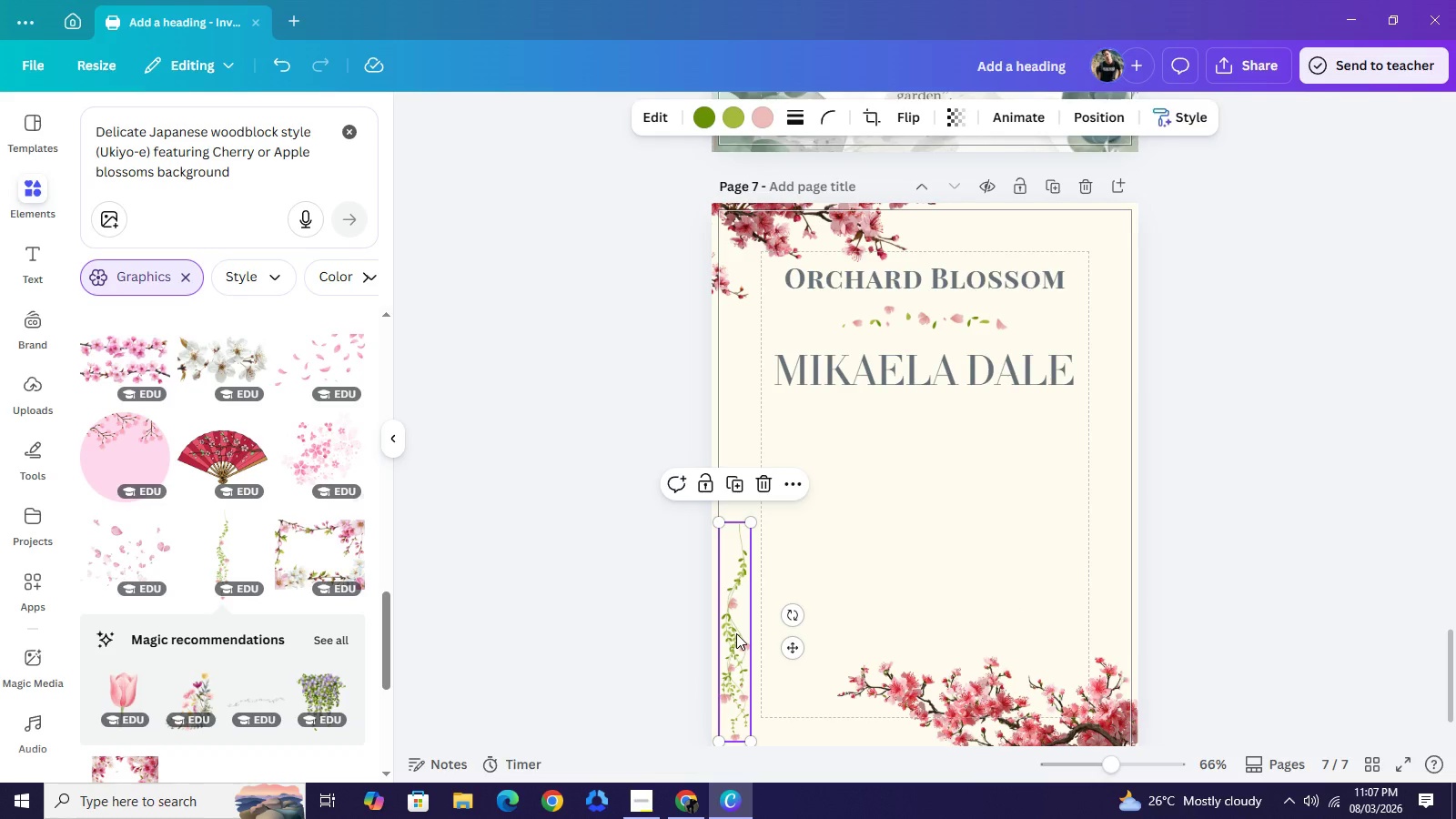 
key(Control+C)
 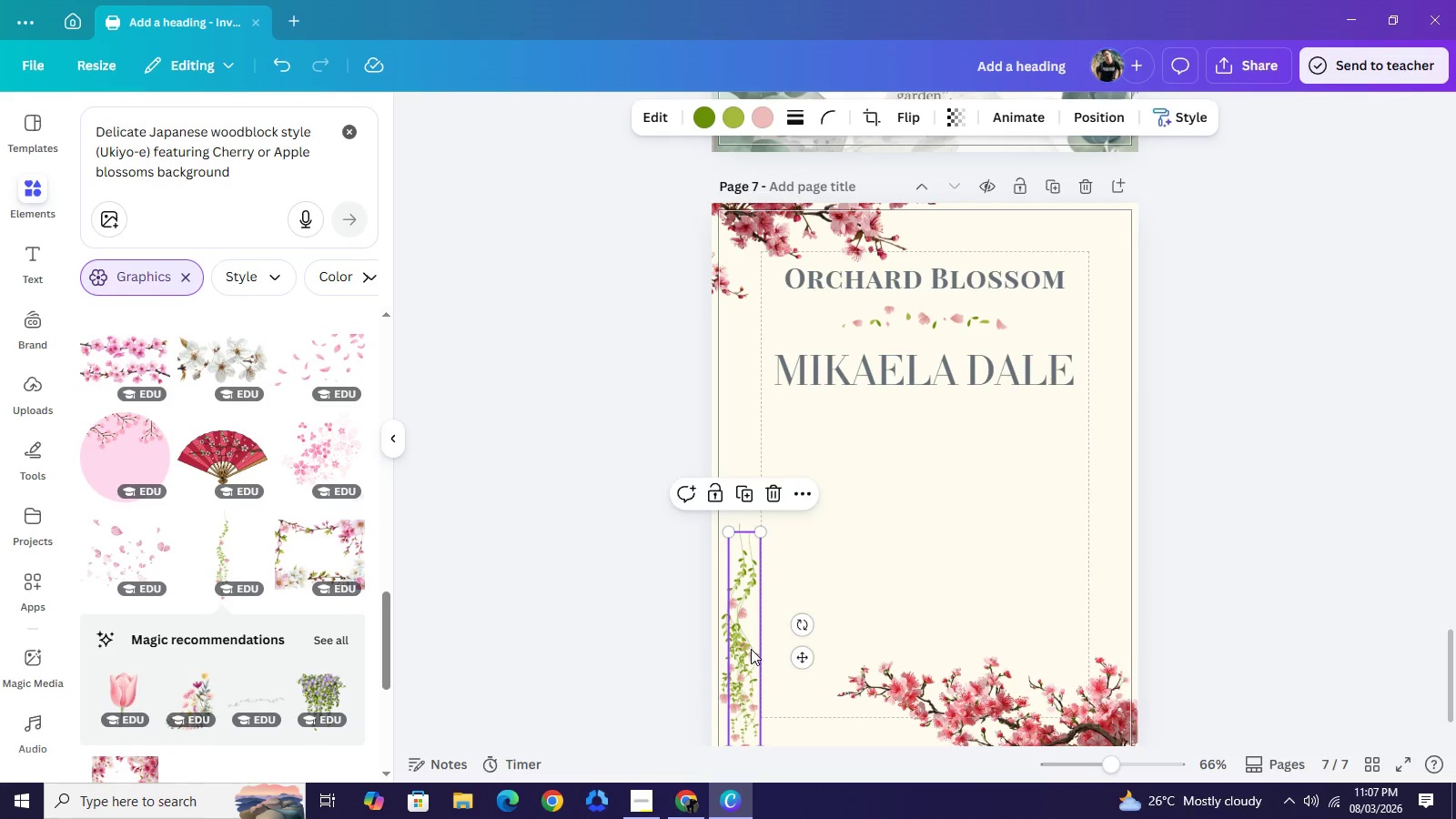 
key(Control+V)
 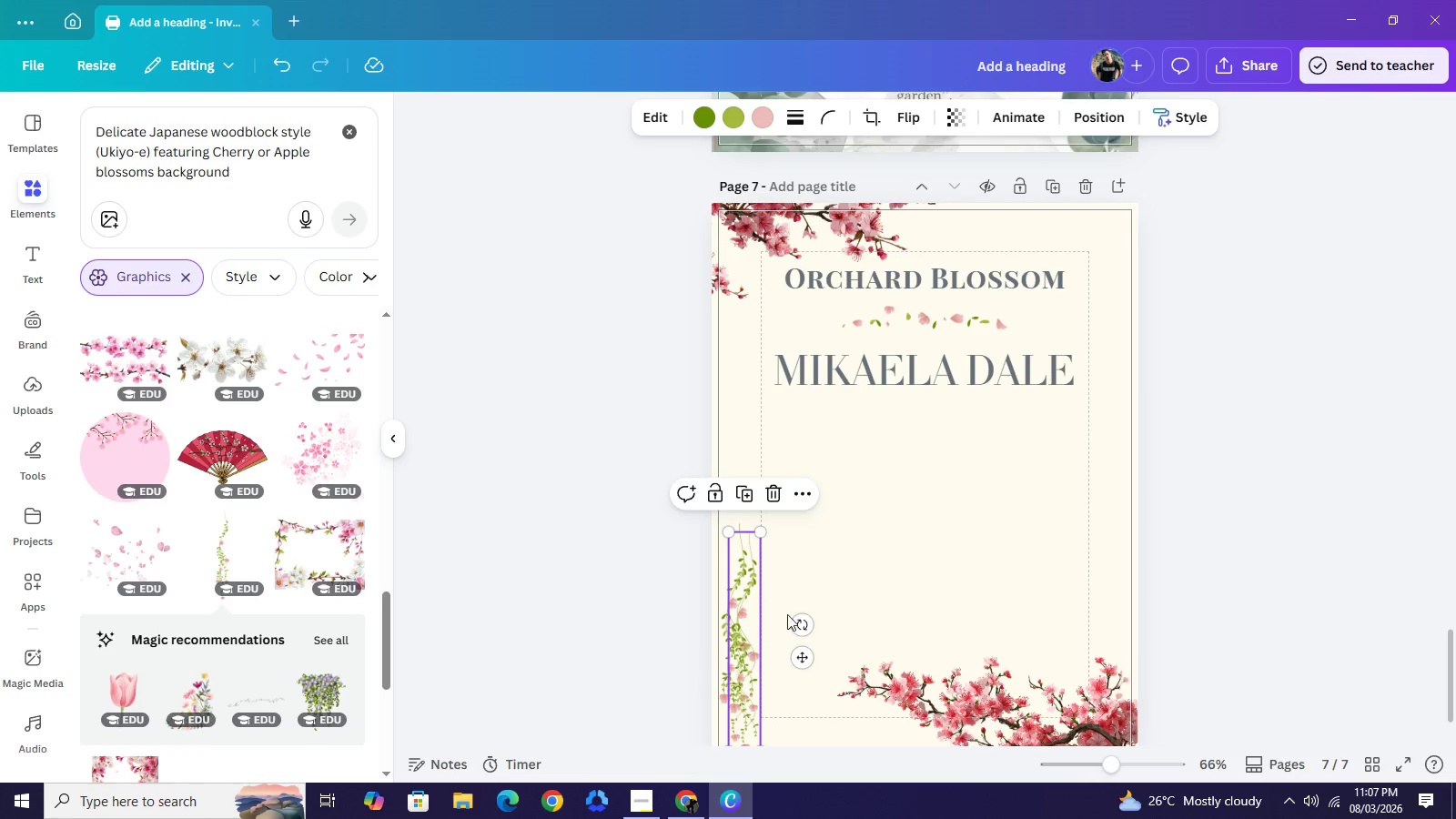 
left_click_drag(start_coordinate=[746, 651], to_coordinate=[1112, 329])
 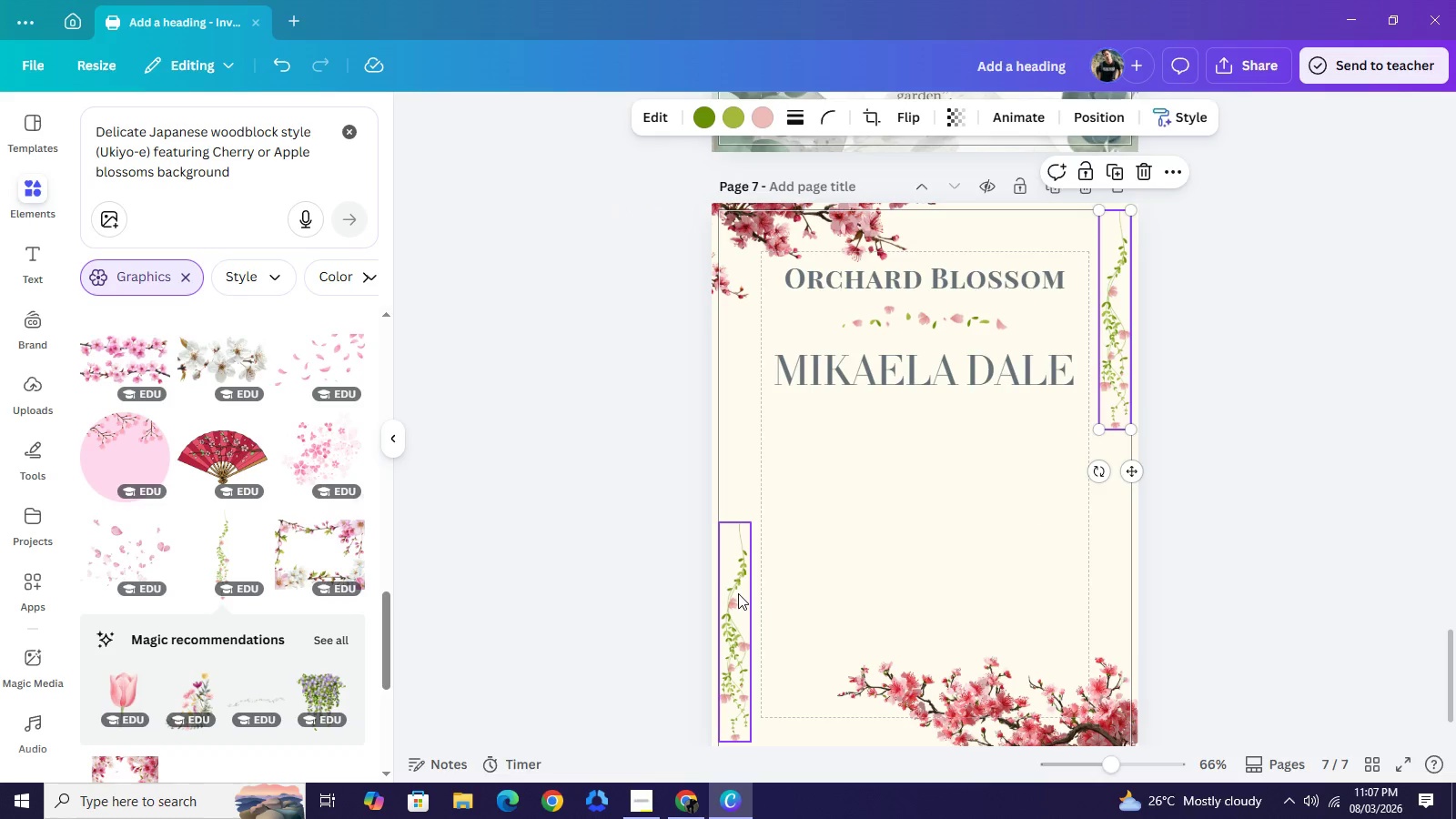 
left_click([738, 593])
 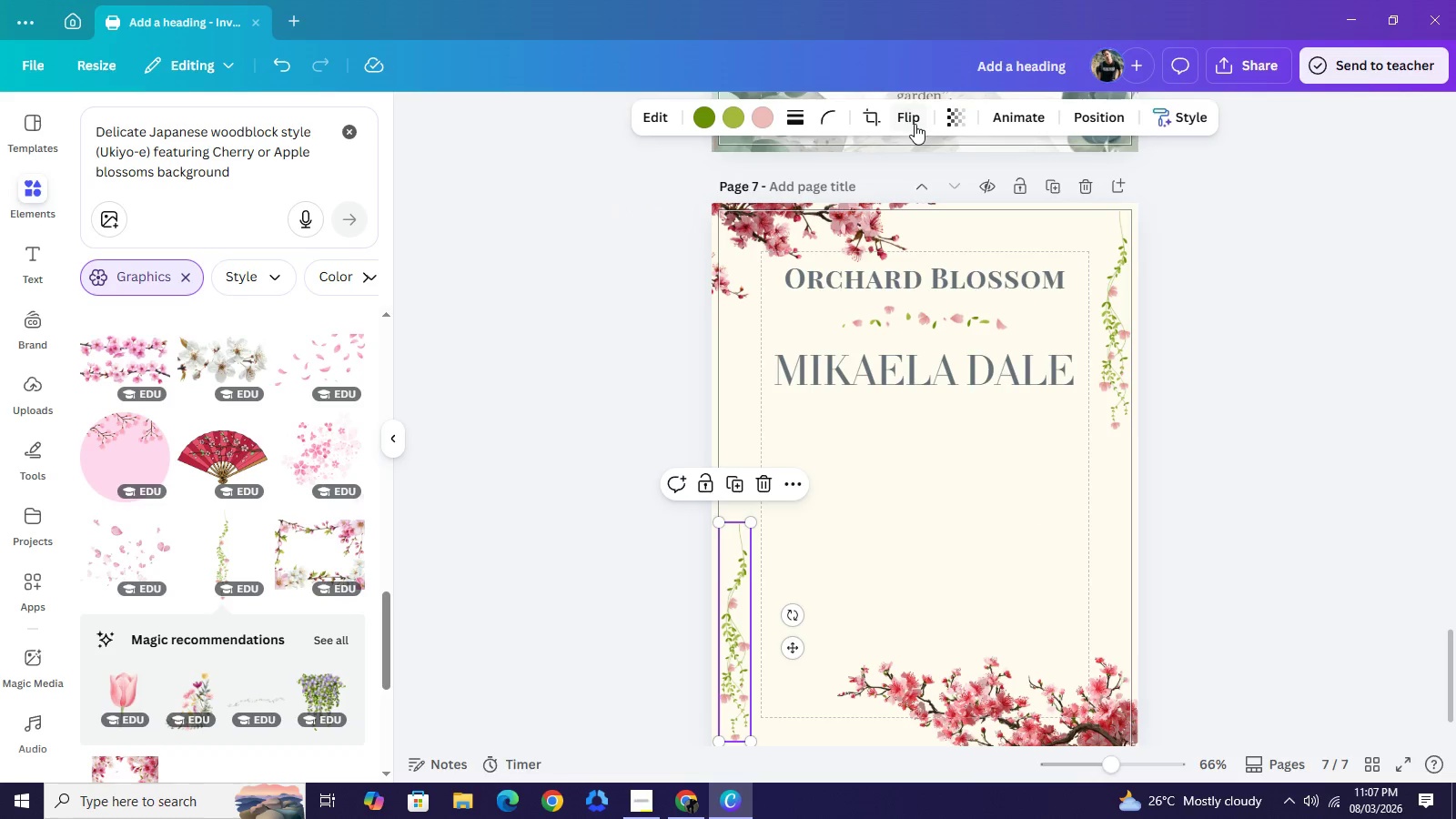 
left_click([915, 124])
 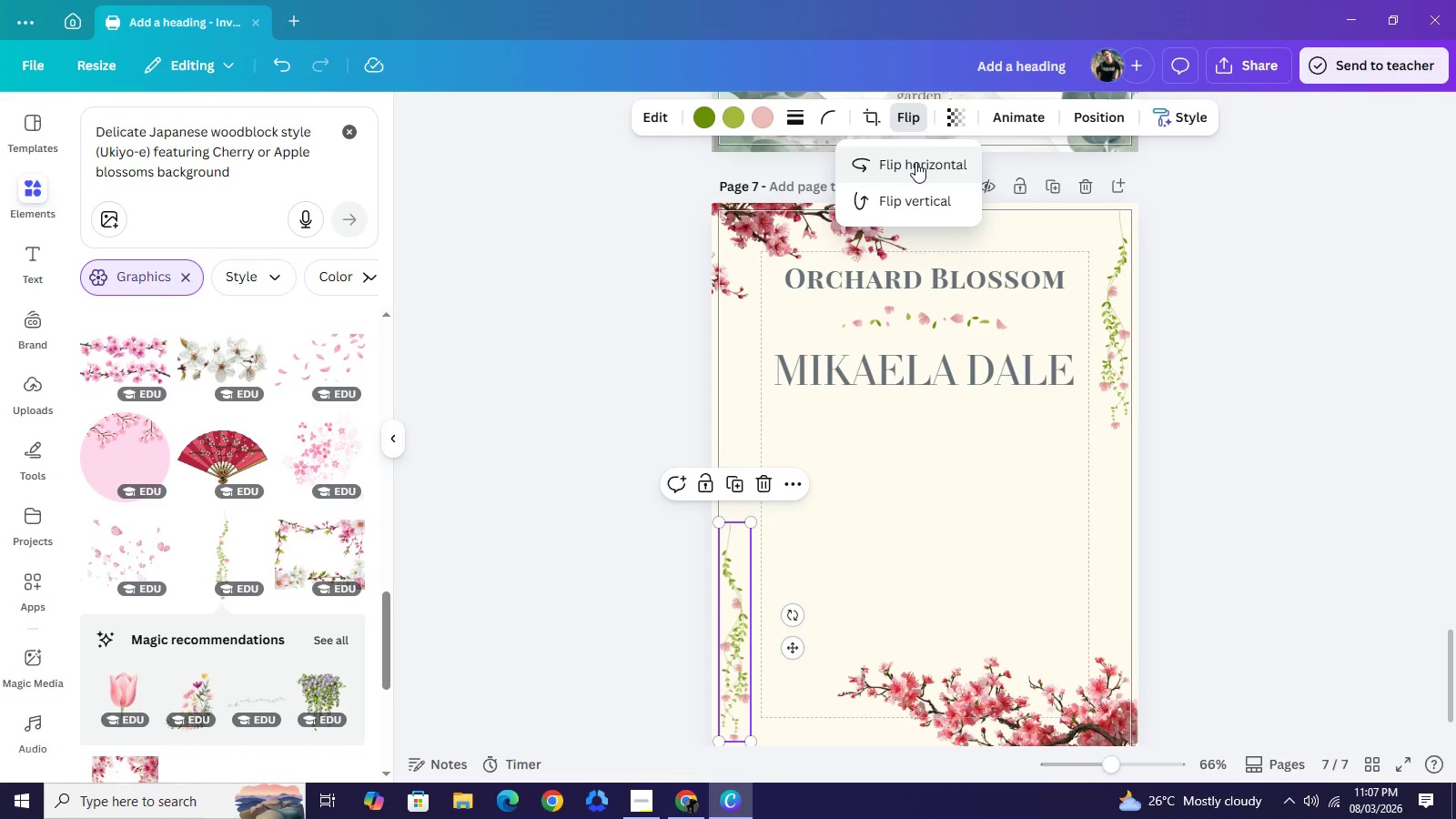 
left_click([915, 162])
 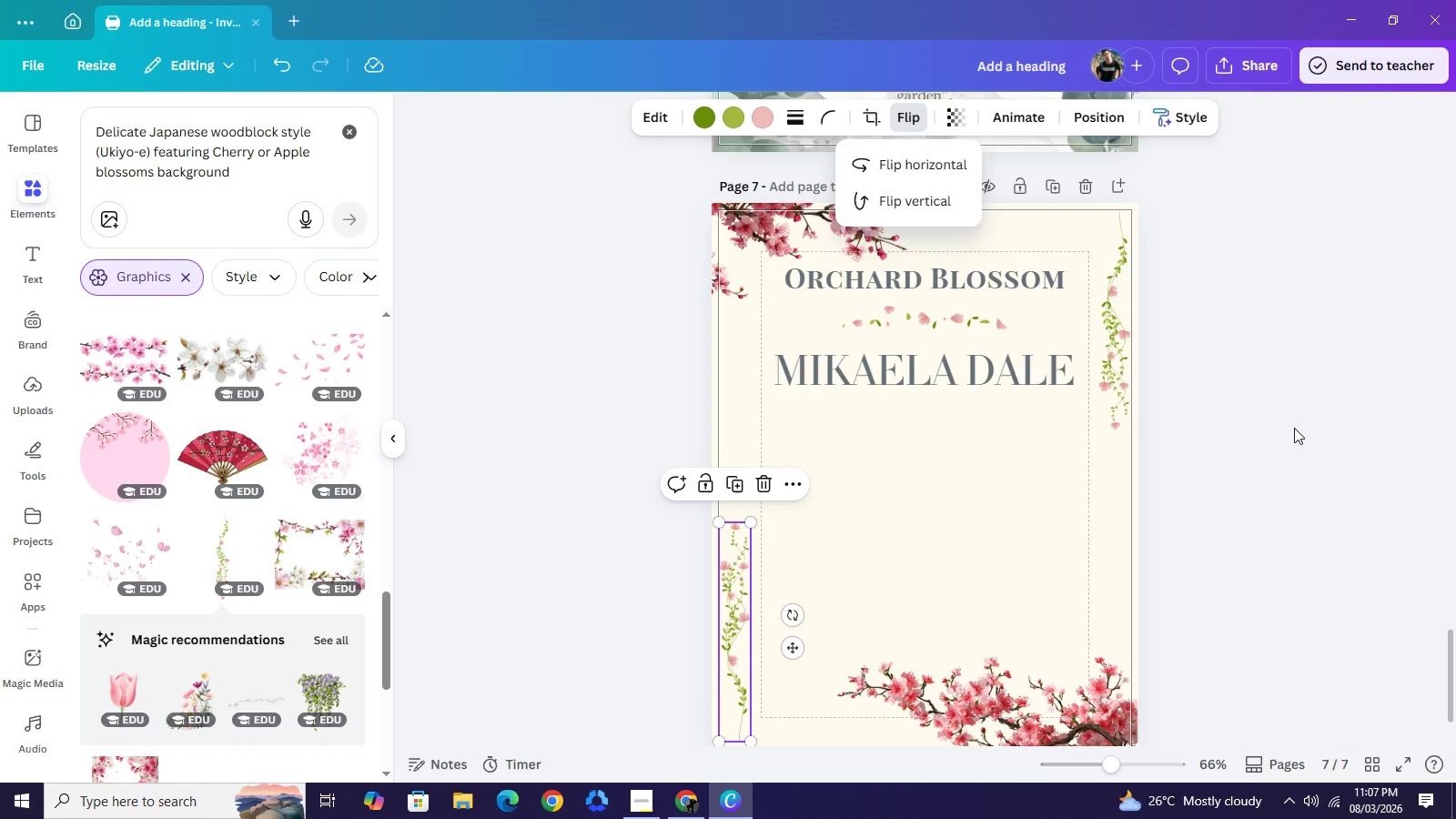 
double_click([1293, 429])
 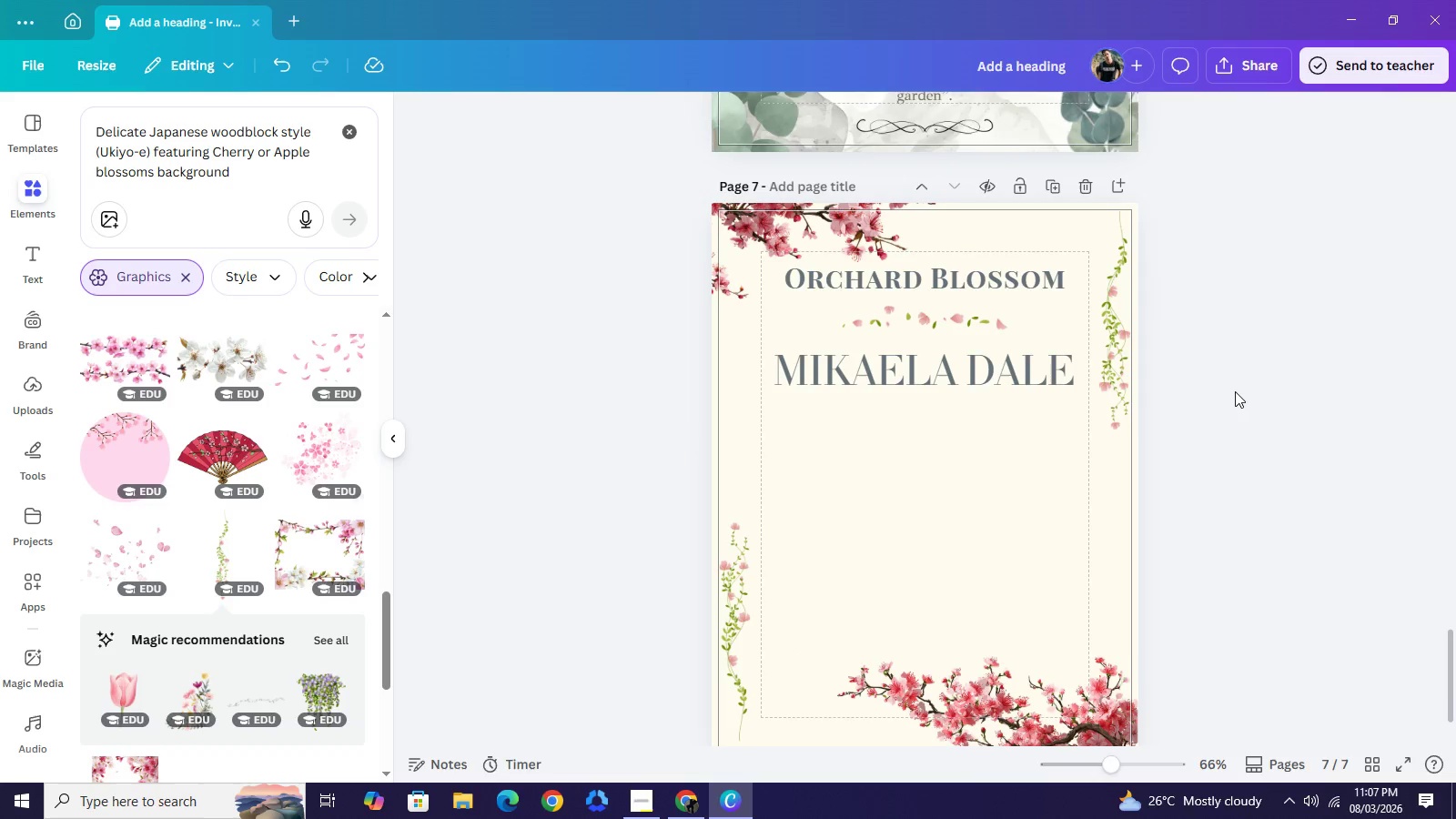 
scroll: coordinate [1235, 389], scroll_direction: down, amount: 1.0
 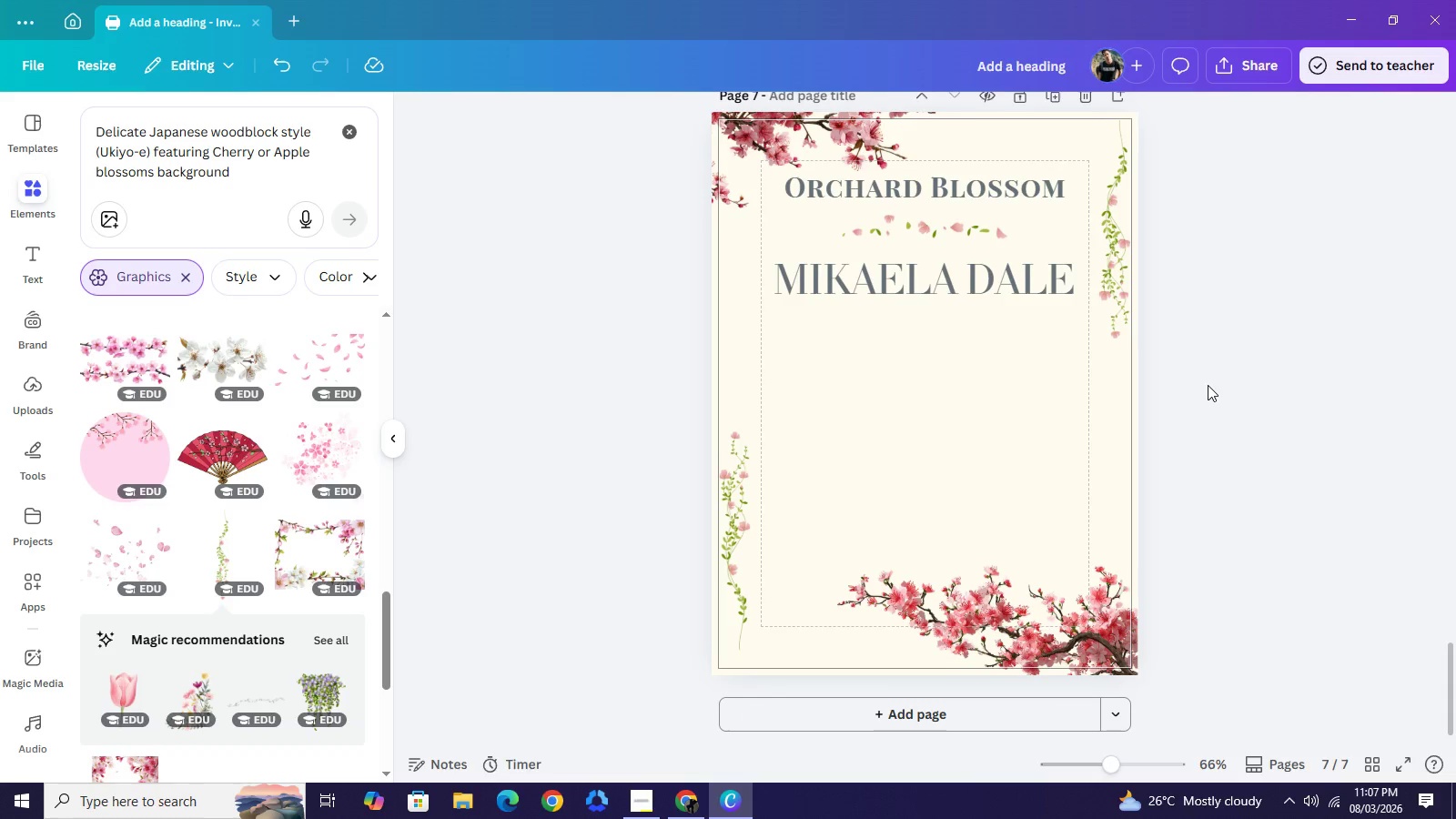 
scroll: coordinate [1208, 385], scroll_direction: up, amount: 1.0
 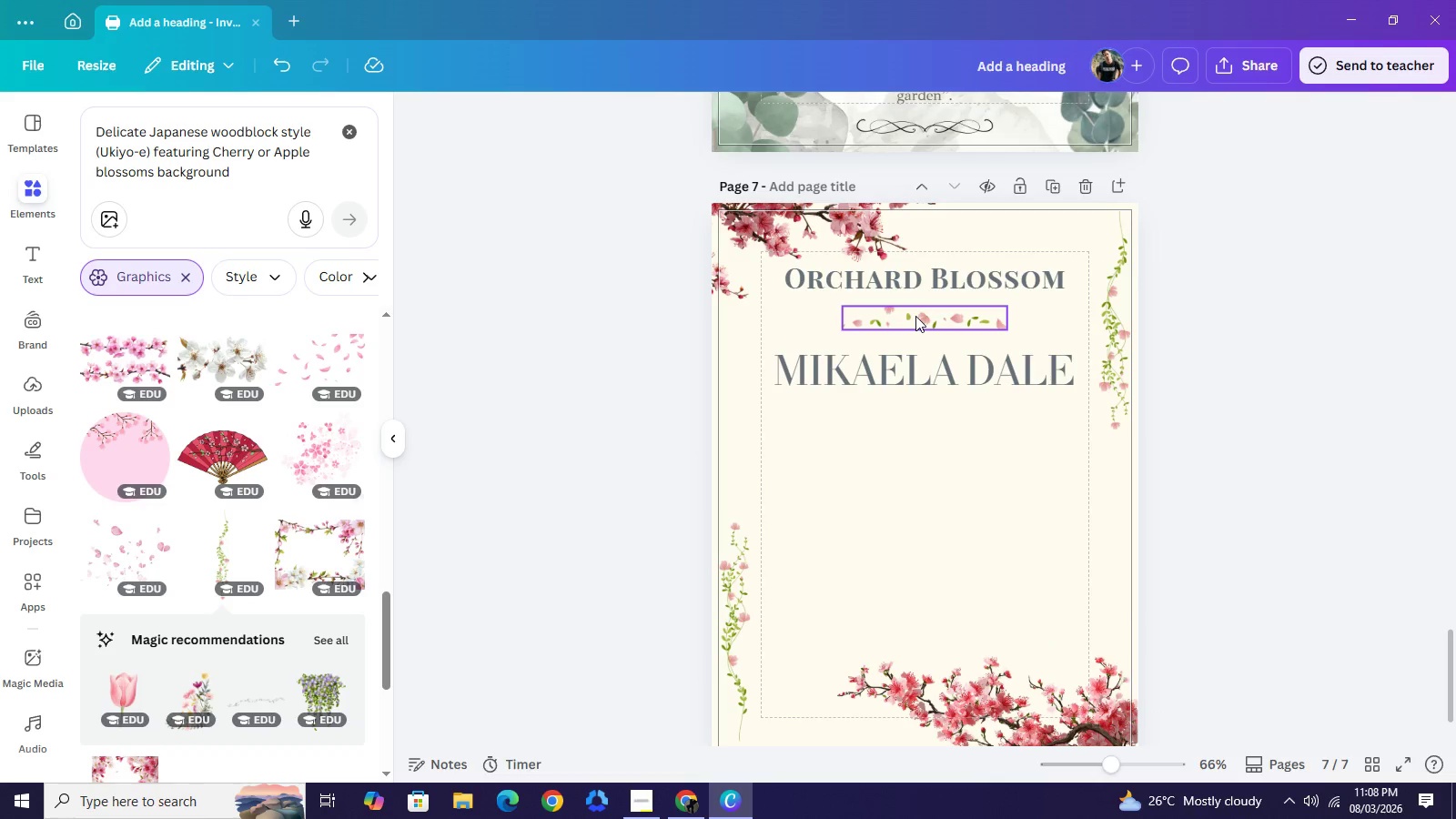 
left_click([915, 316])
 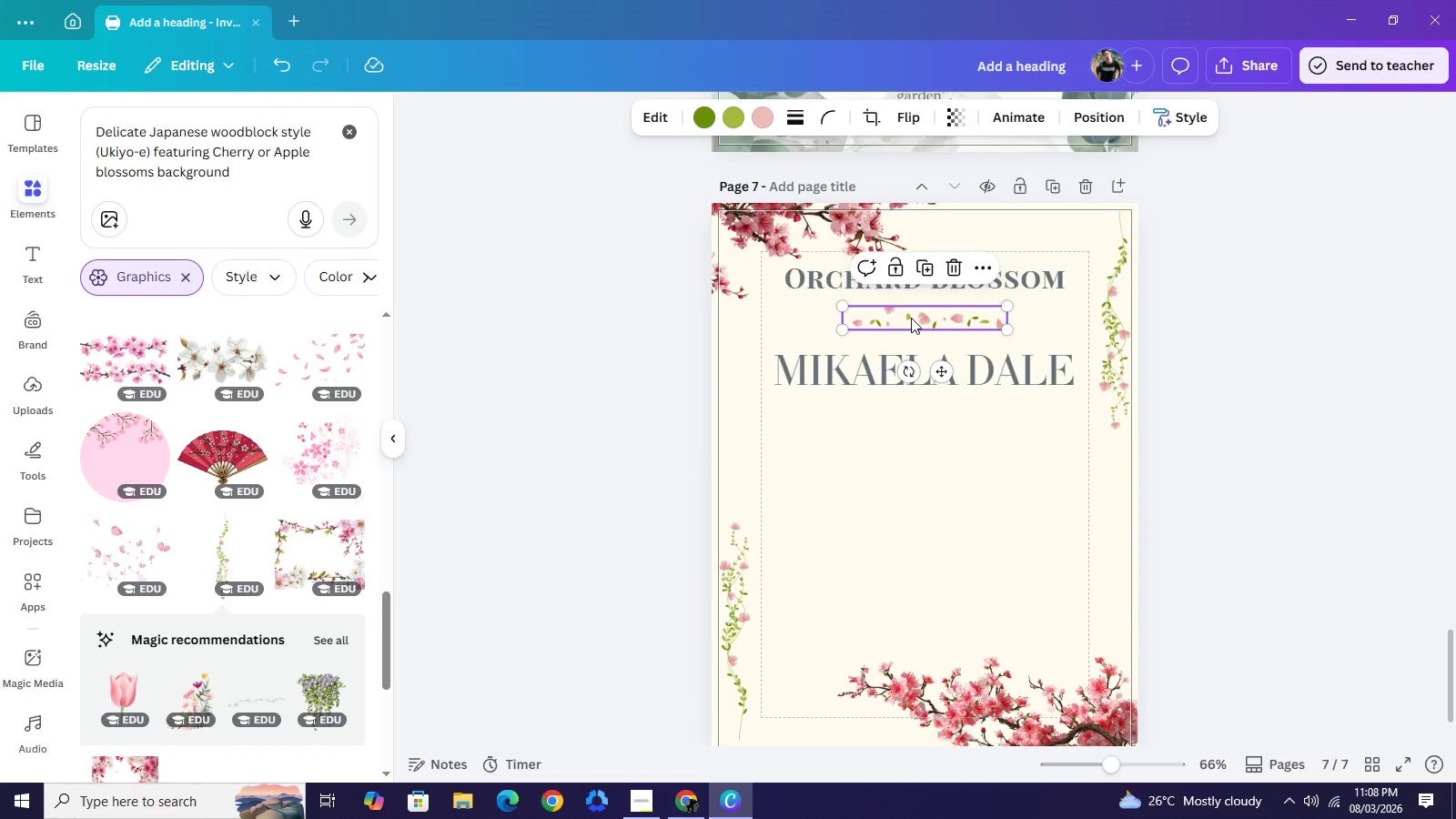 
key(Backspace)
 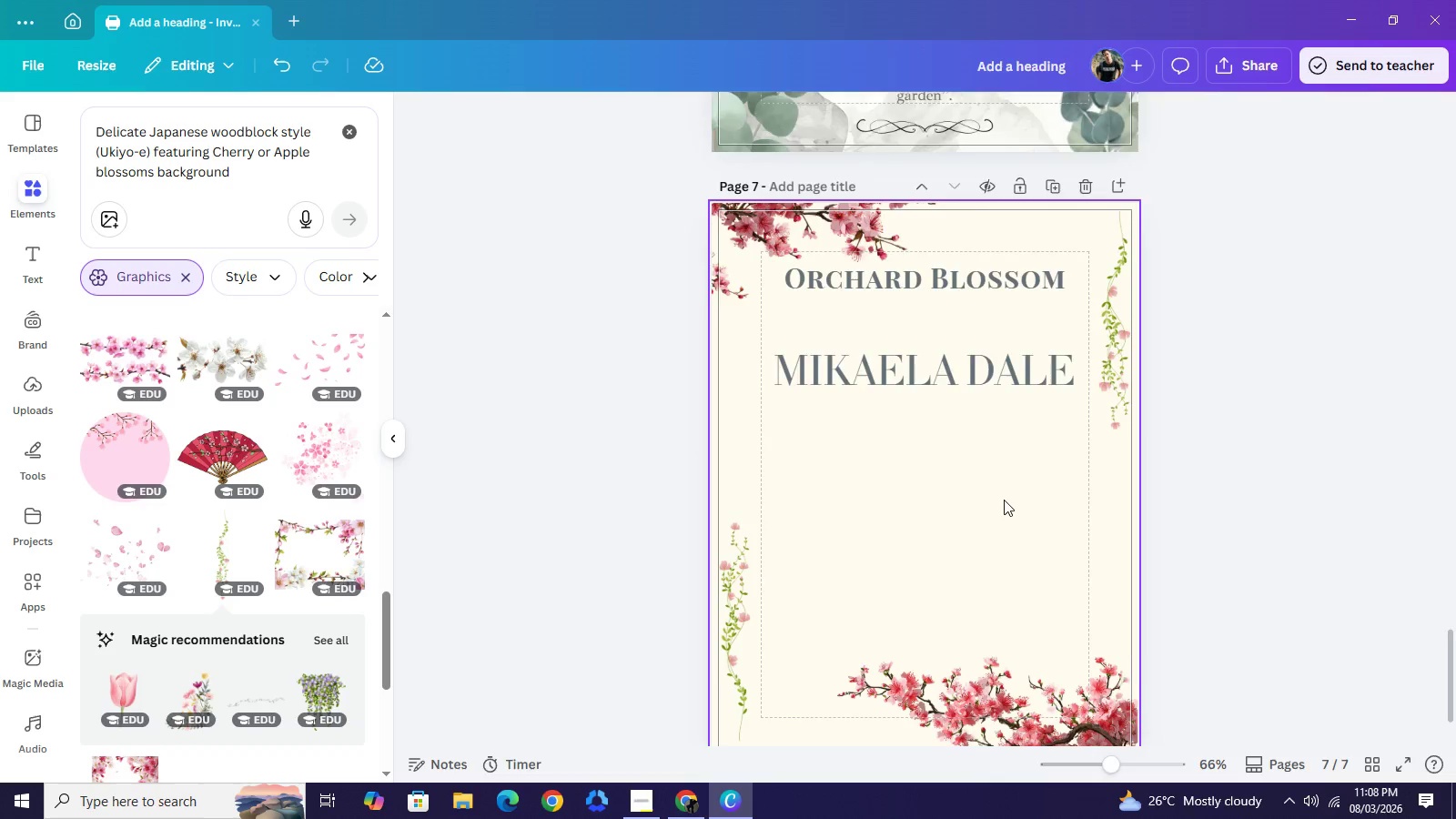 
scroll: coordinate [990, 498], scroll_direction: down, amount: 1.0
 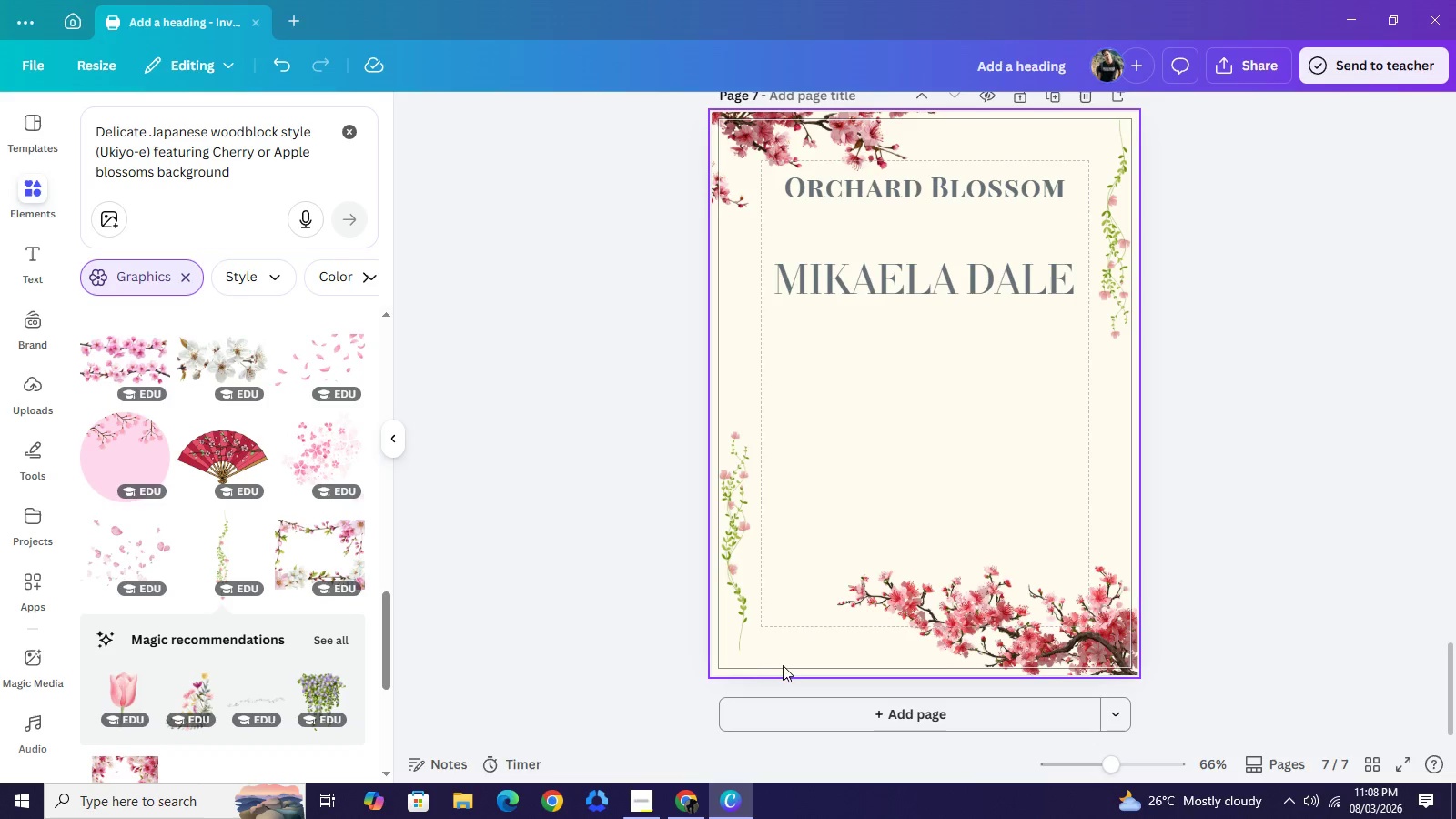 
wait(5.81)
 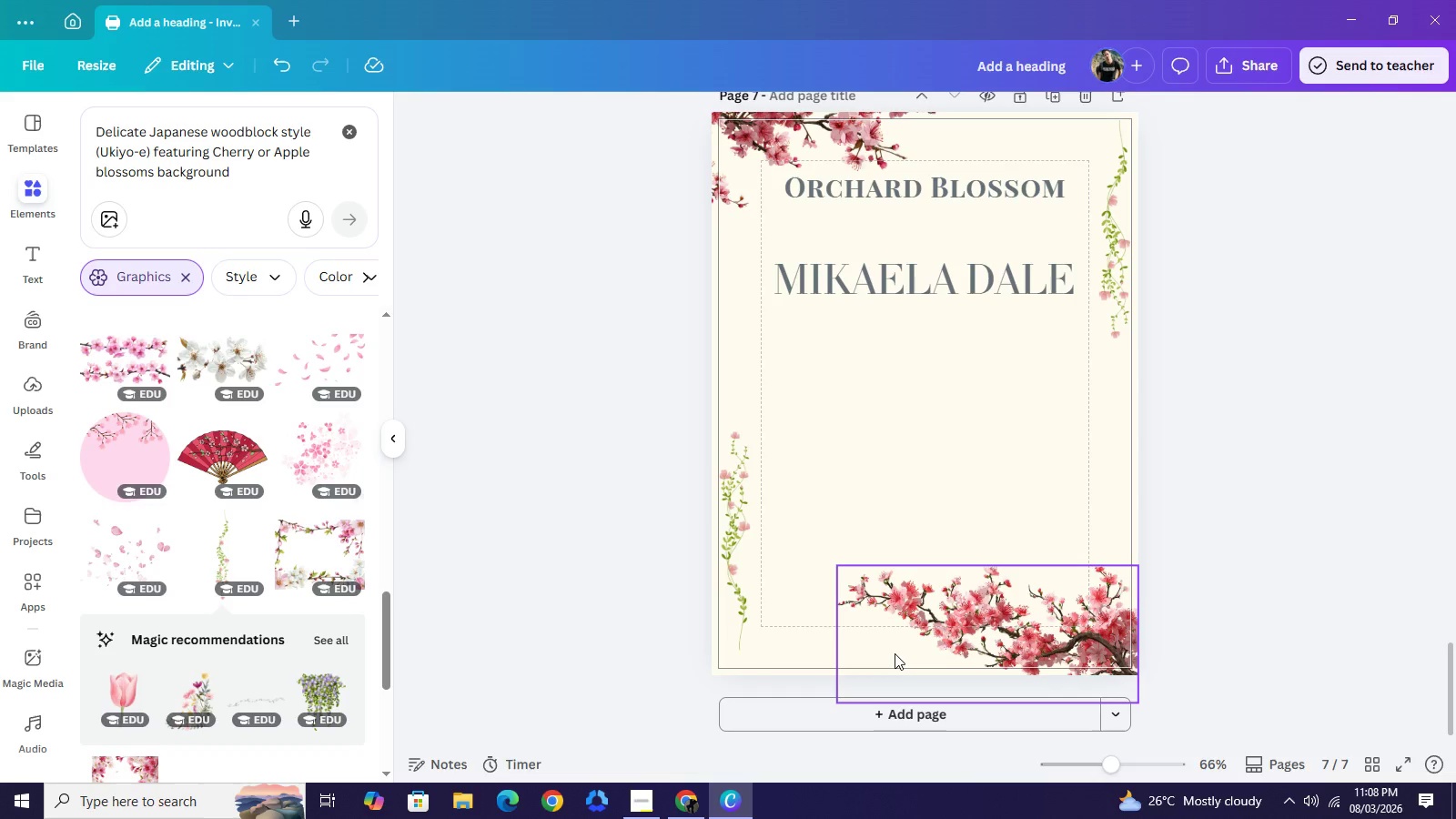 
scroll: coordinate [436, 609], scroll_direction: down, amount: 6.0
 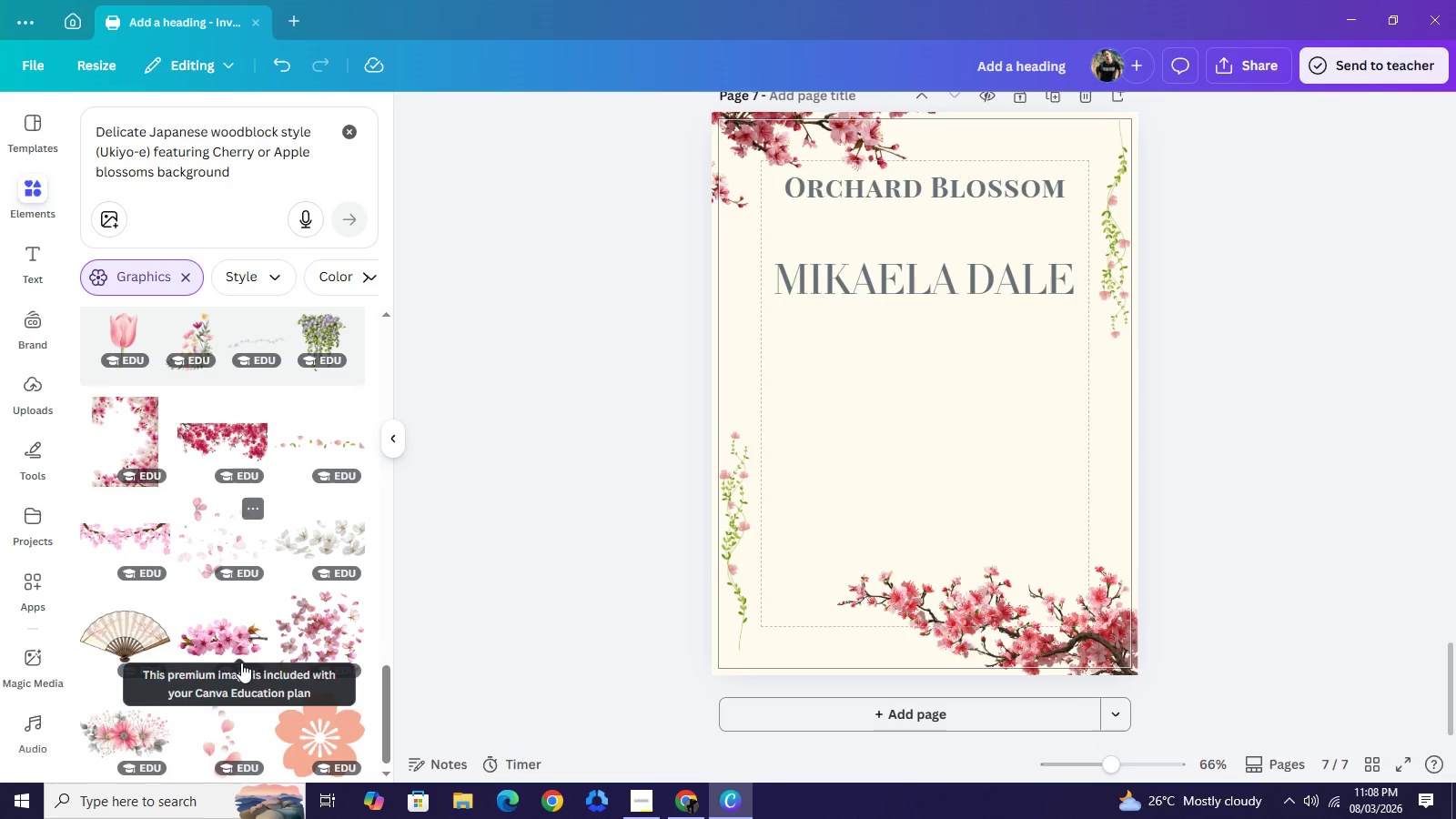 
scroll: coordinate [221, 613], scroll_direction: down, amount: 5.0
 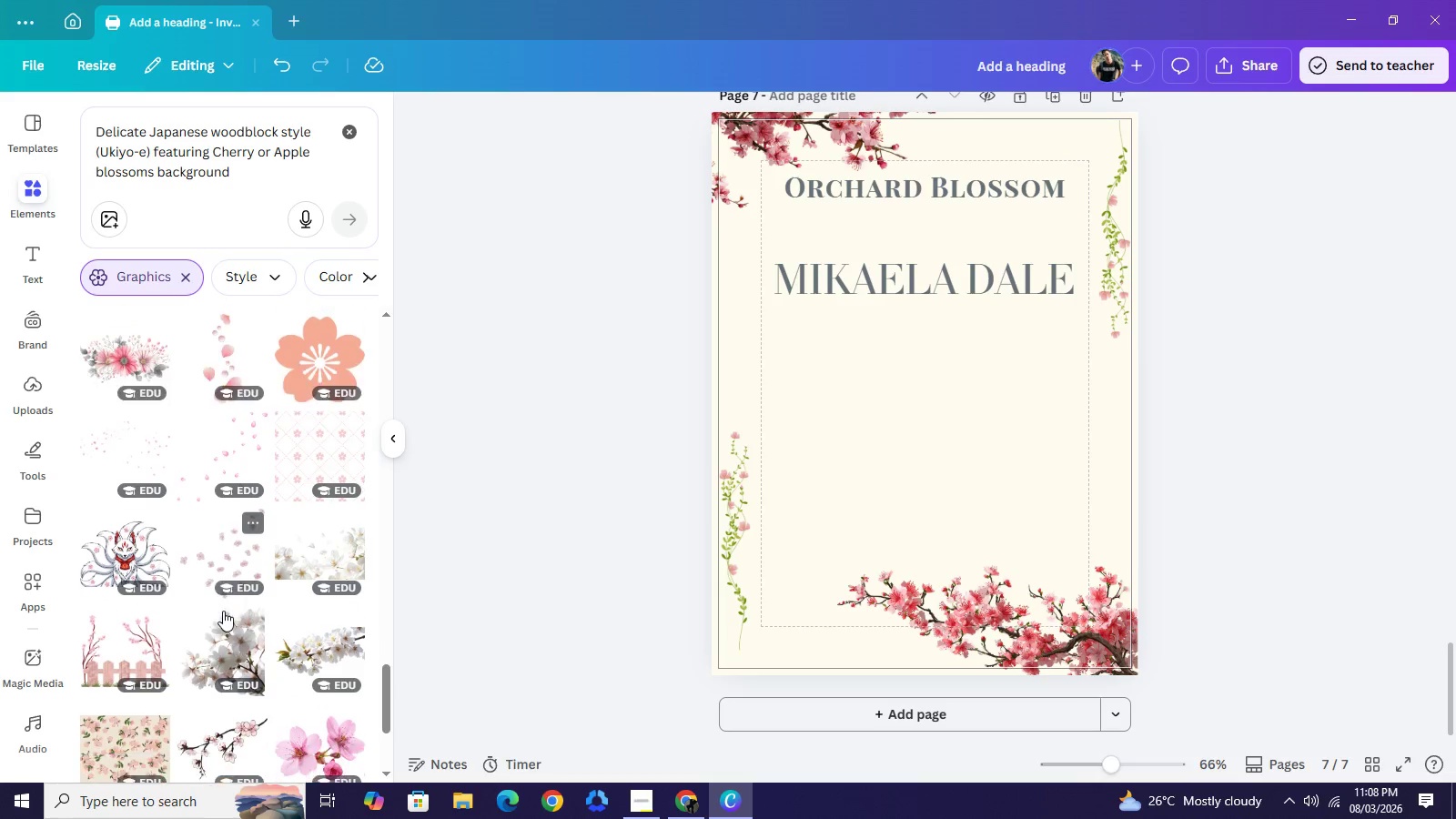 
scroll: coordinate [223, 611], scroll_direction: down, amount: 2.0
 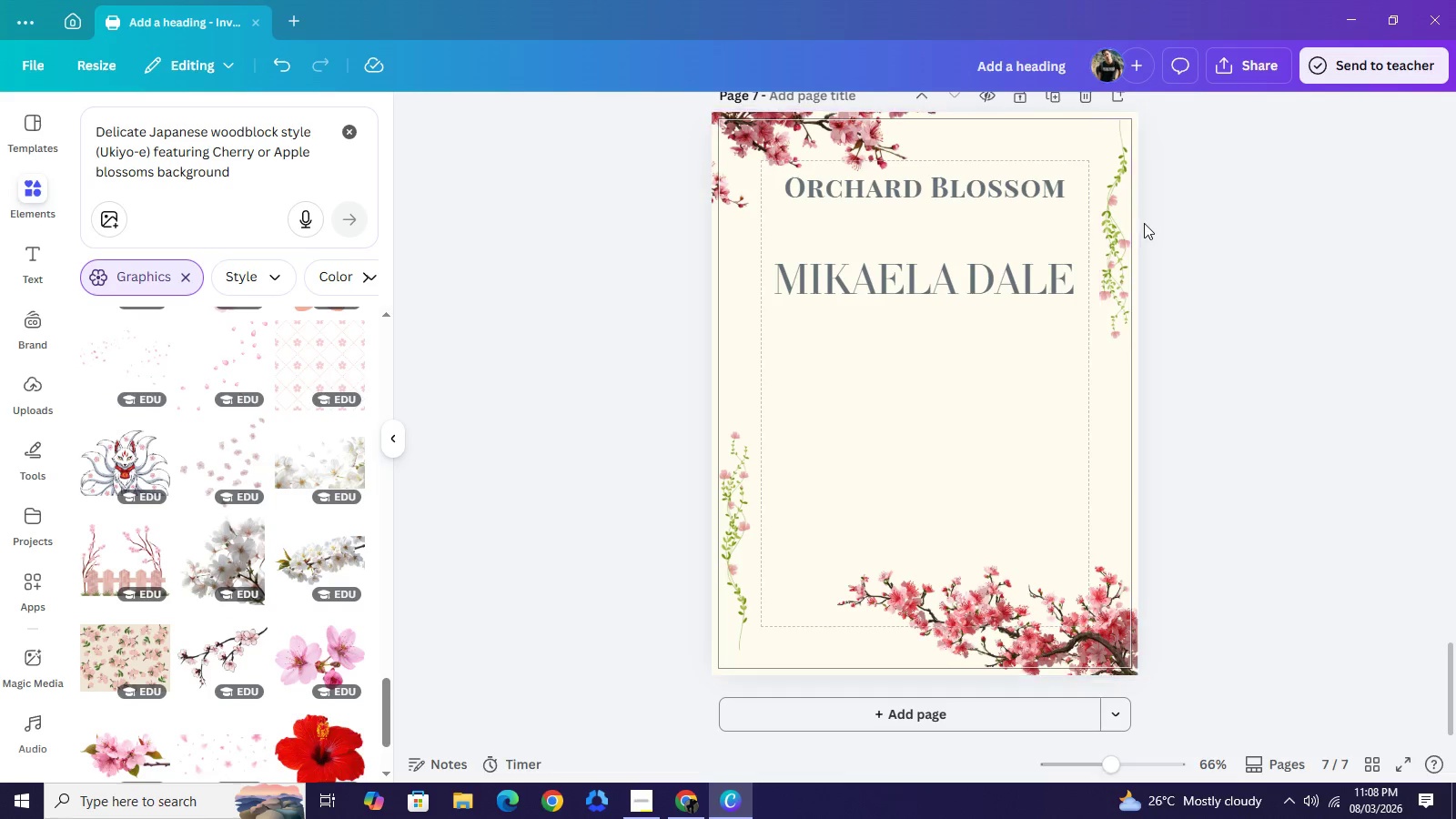 
wait(5.08)
 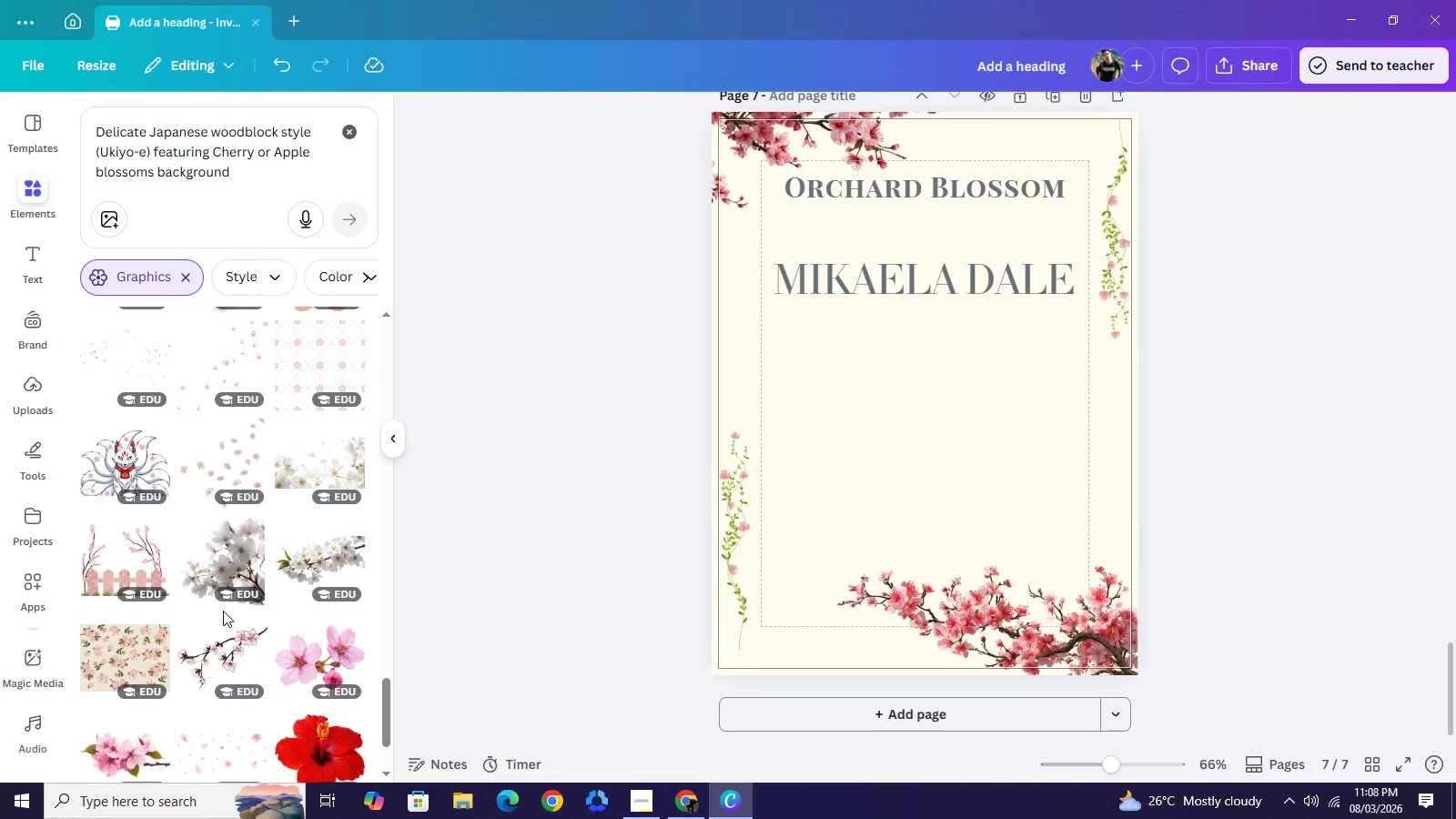 
key(Backspace)
 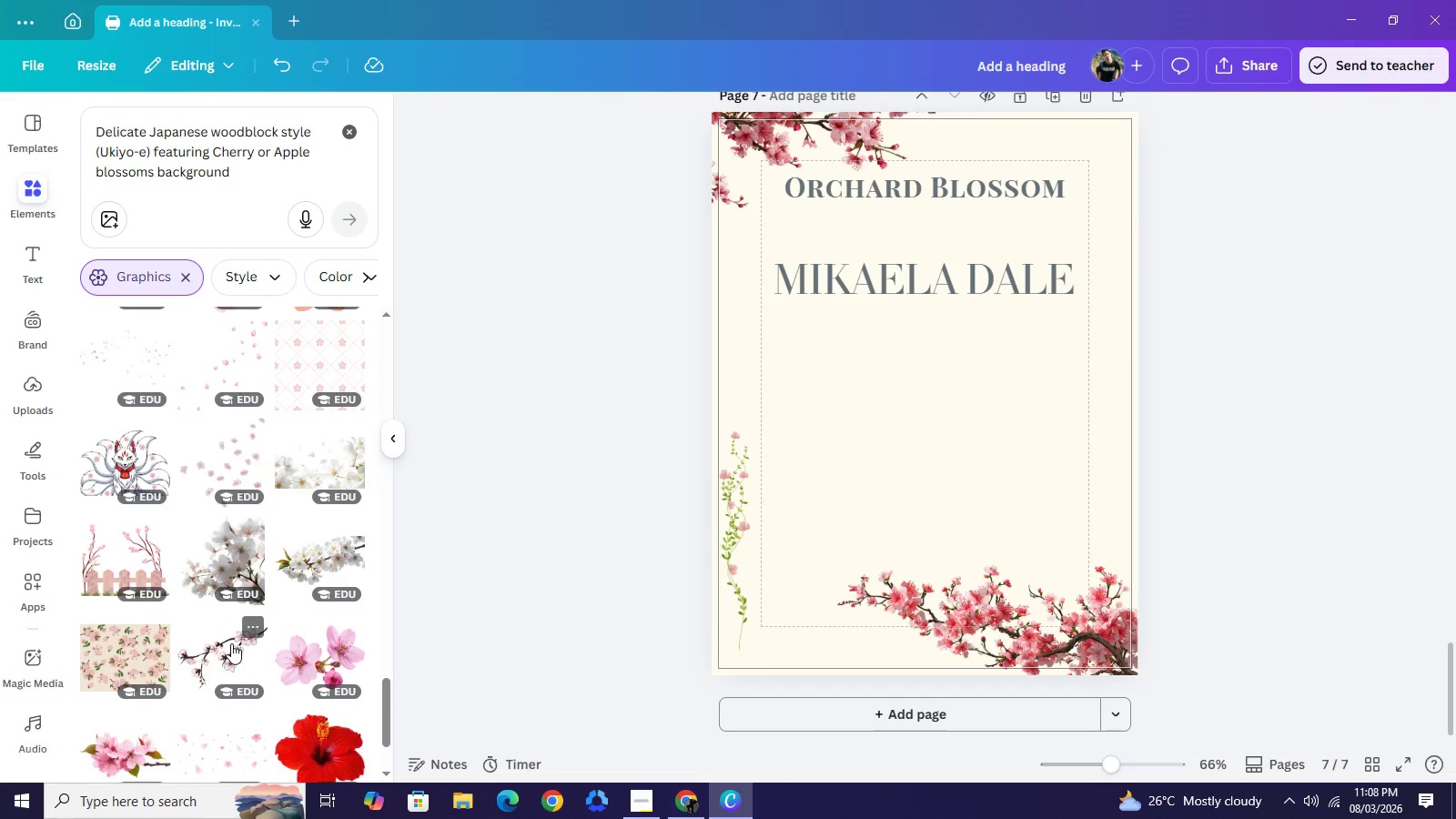 
left_click([231, 643])
 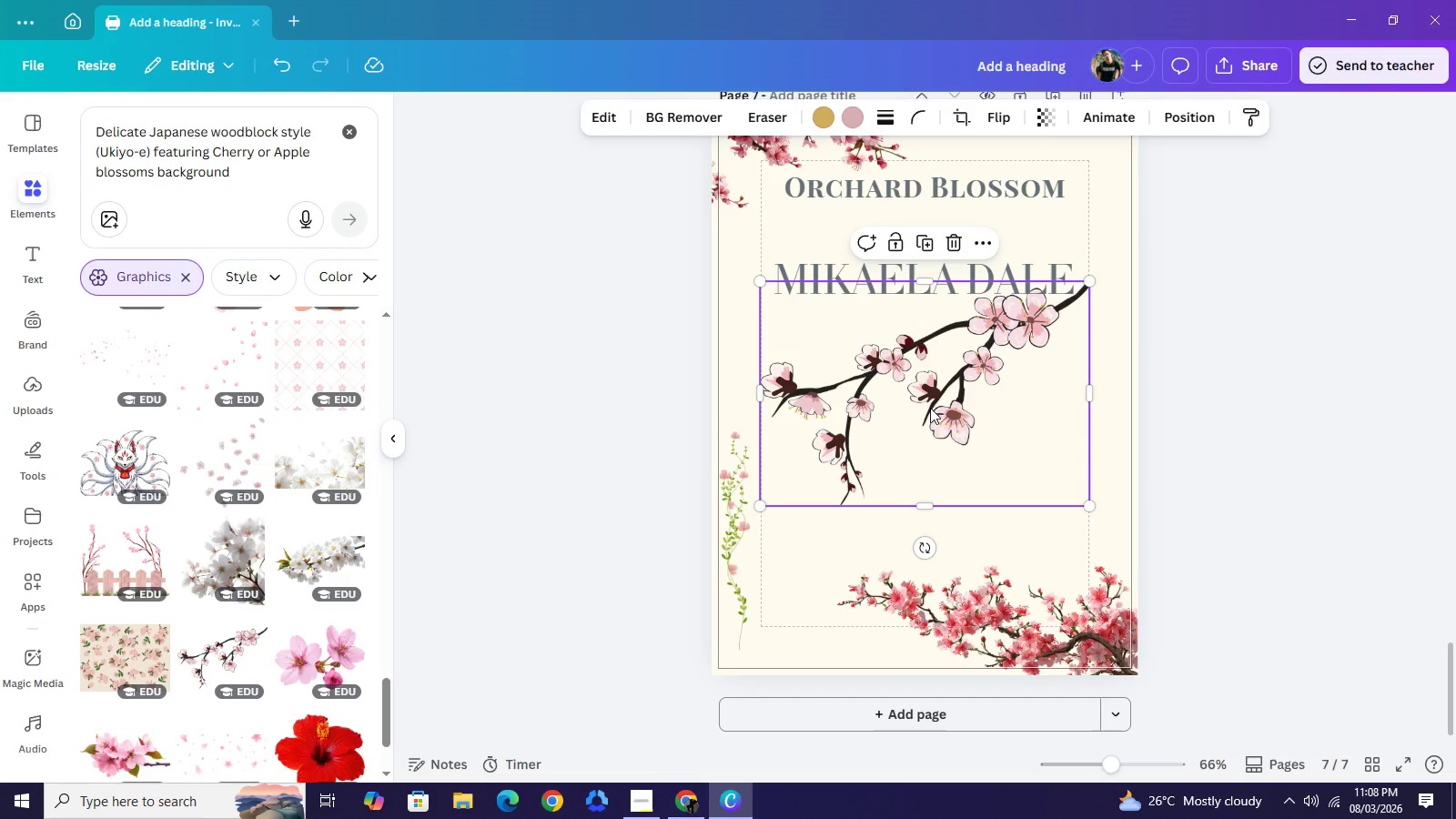 
left_click_drag(start_coordinate=[925, 407], to_coordinate=[1075, 318])
 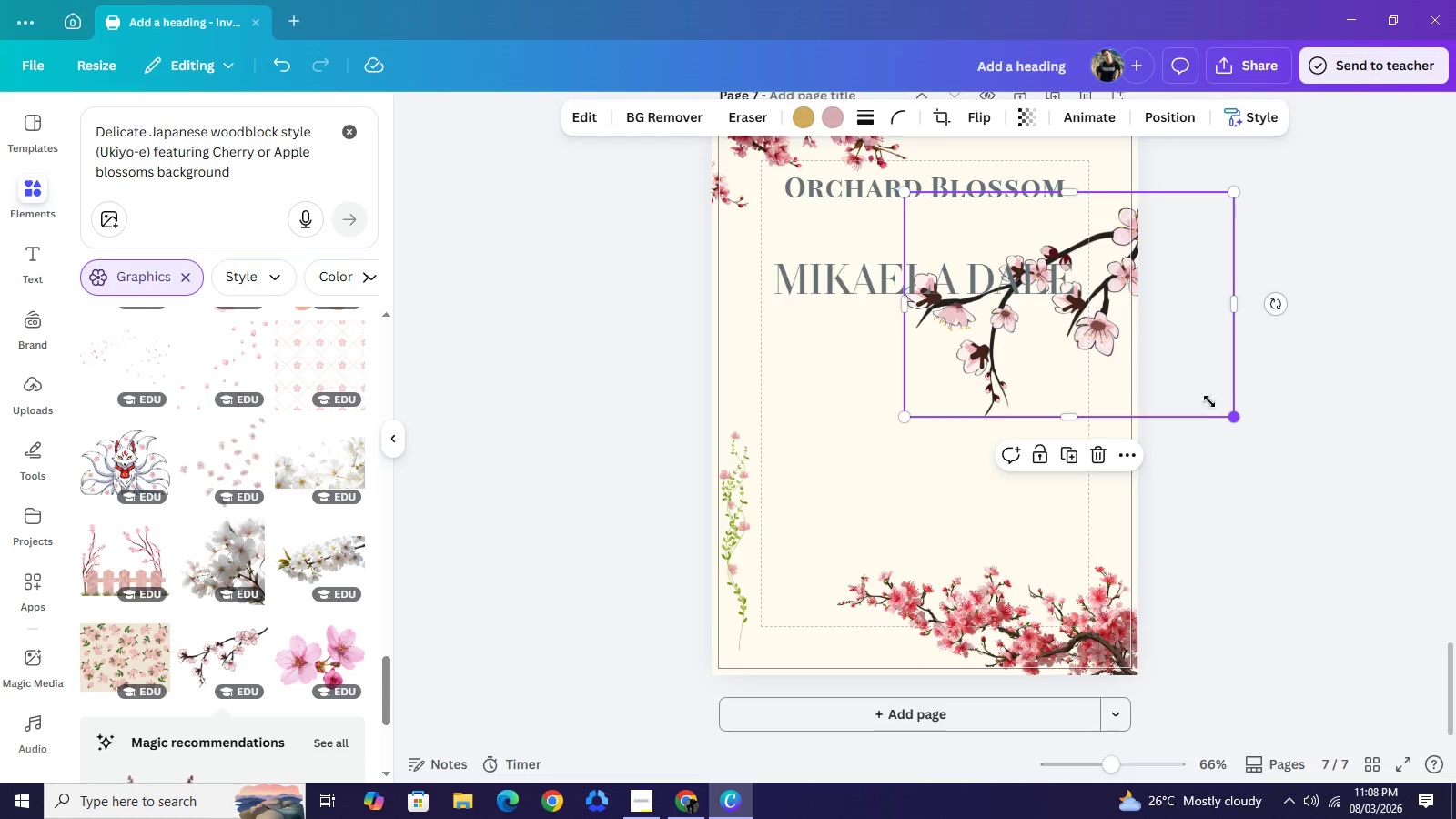 
left_click_drag(start_coordinate=[1237, 418], to_coordinate=[1092, 329])
 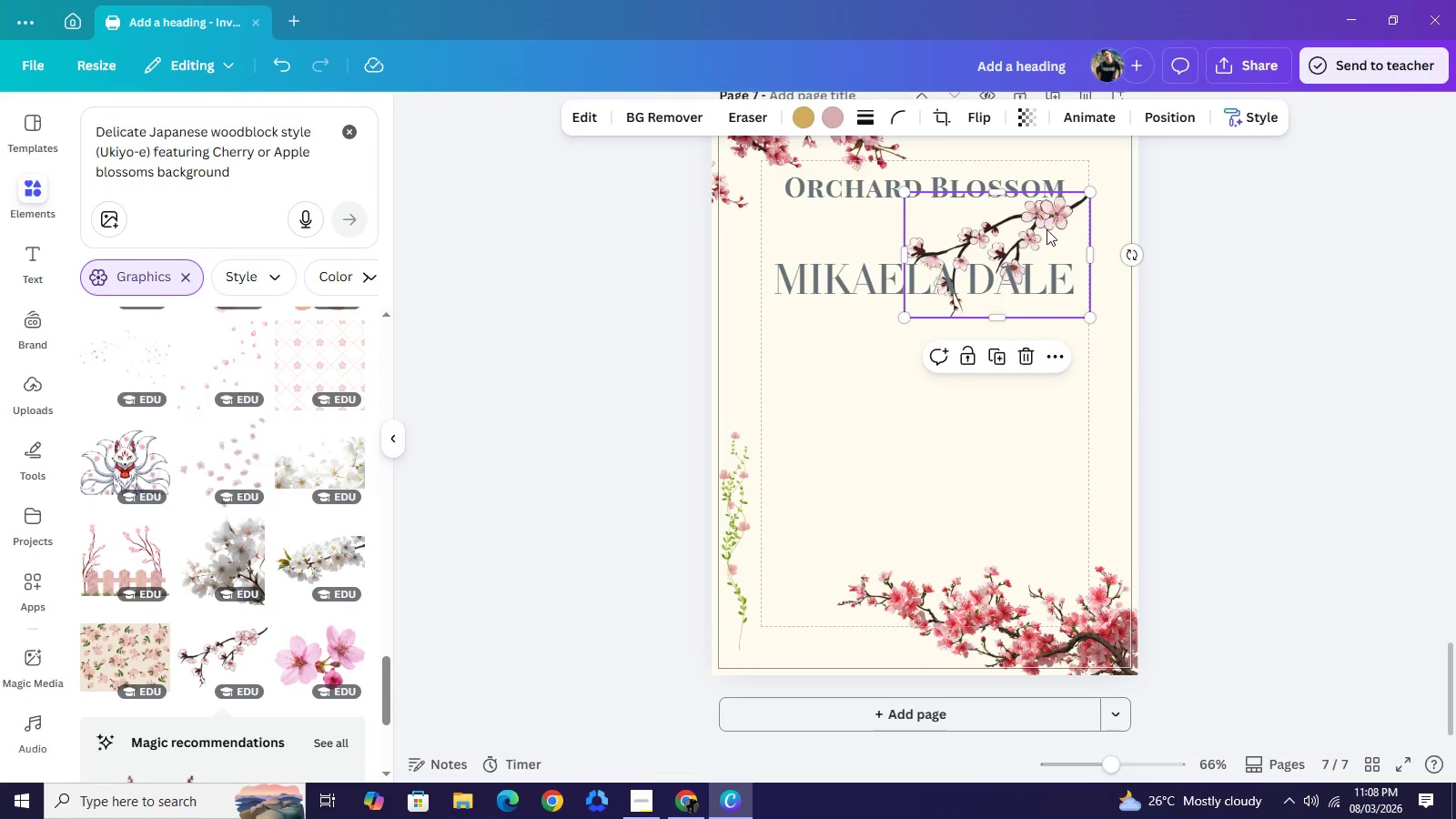 
left_click_drag(start_coordinate=[1006, 228], to_coordinate=[1159, 199])
 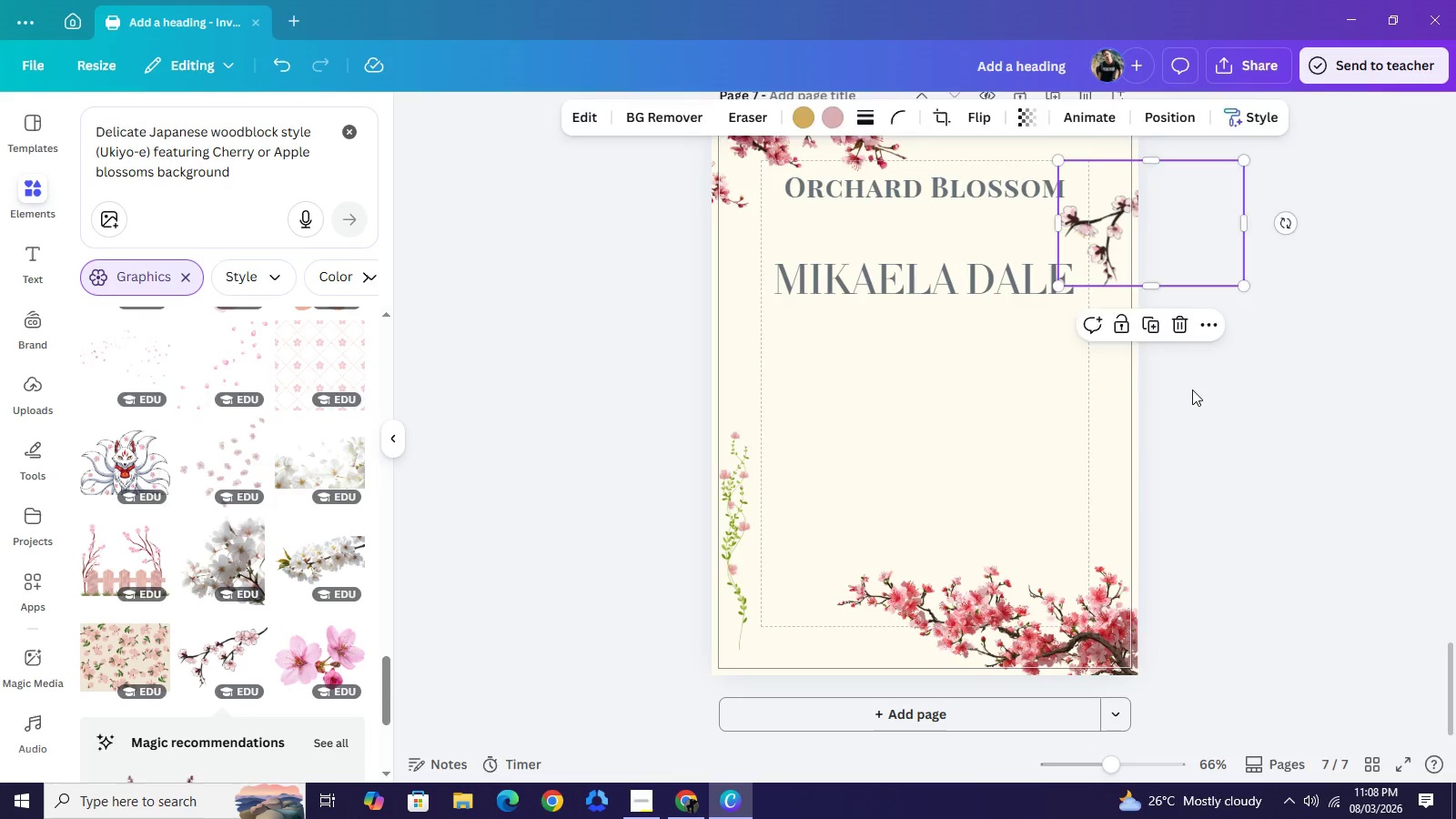 
left_click([1192, 389])
 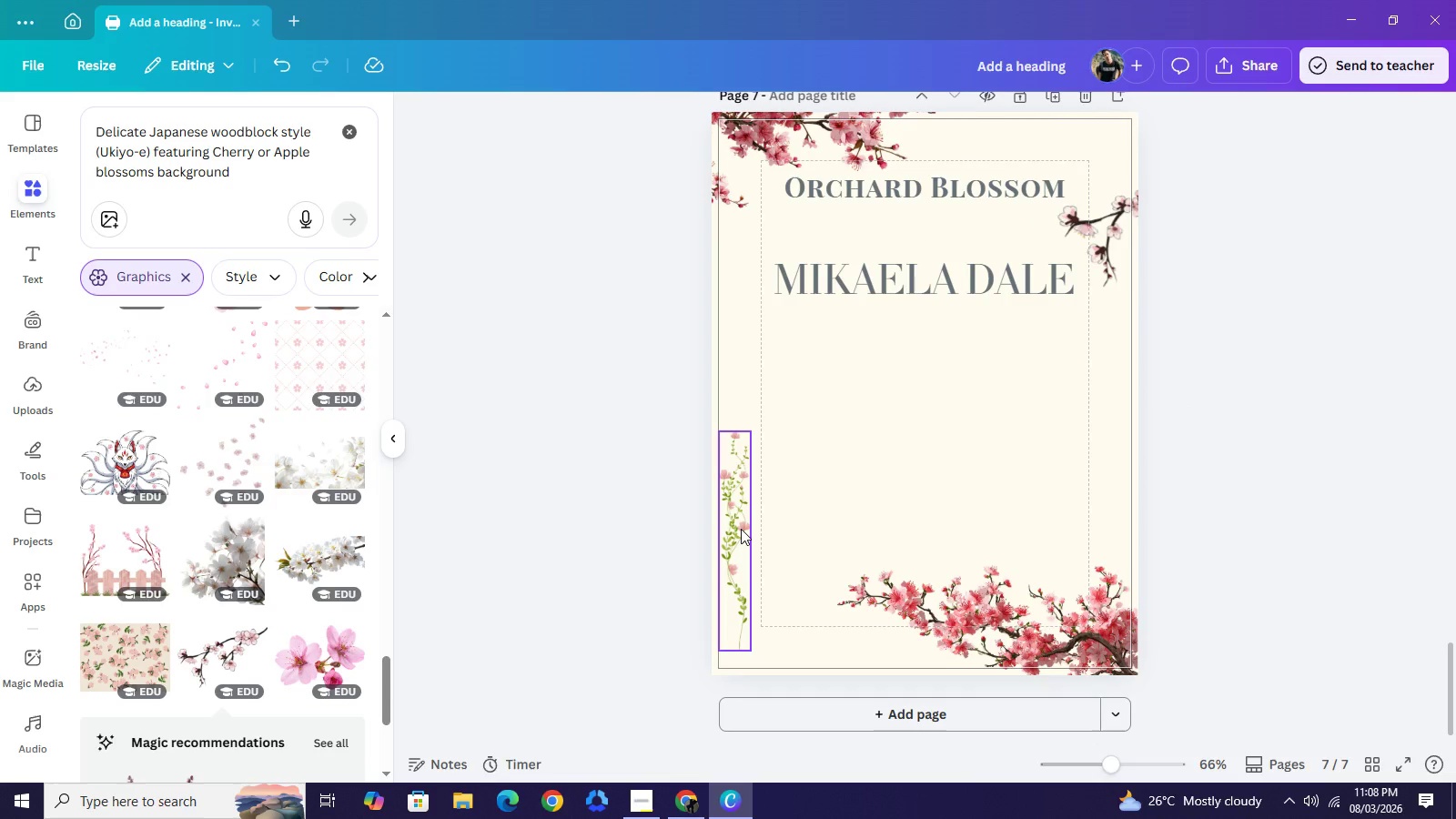 
left_click([741, 529])
 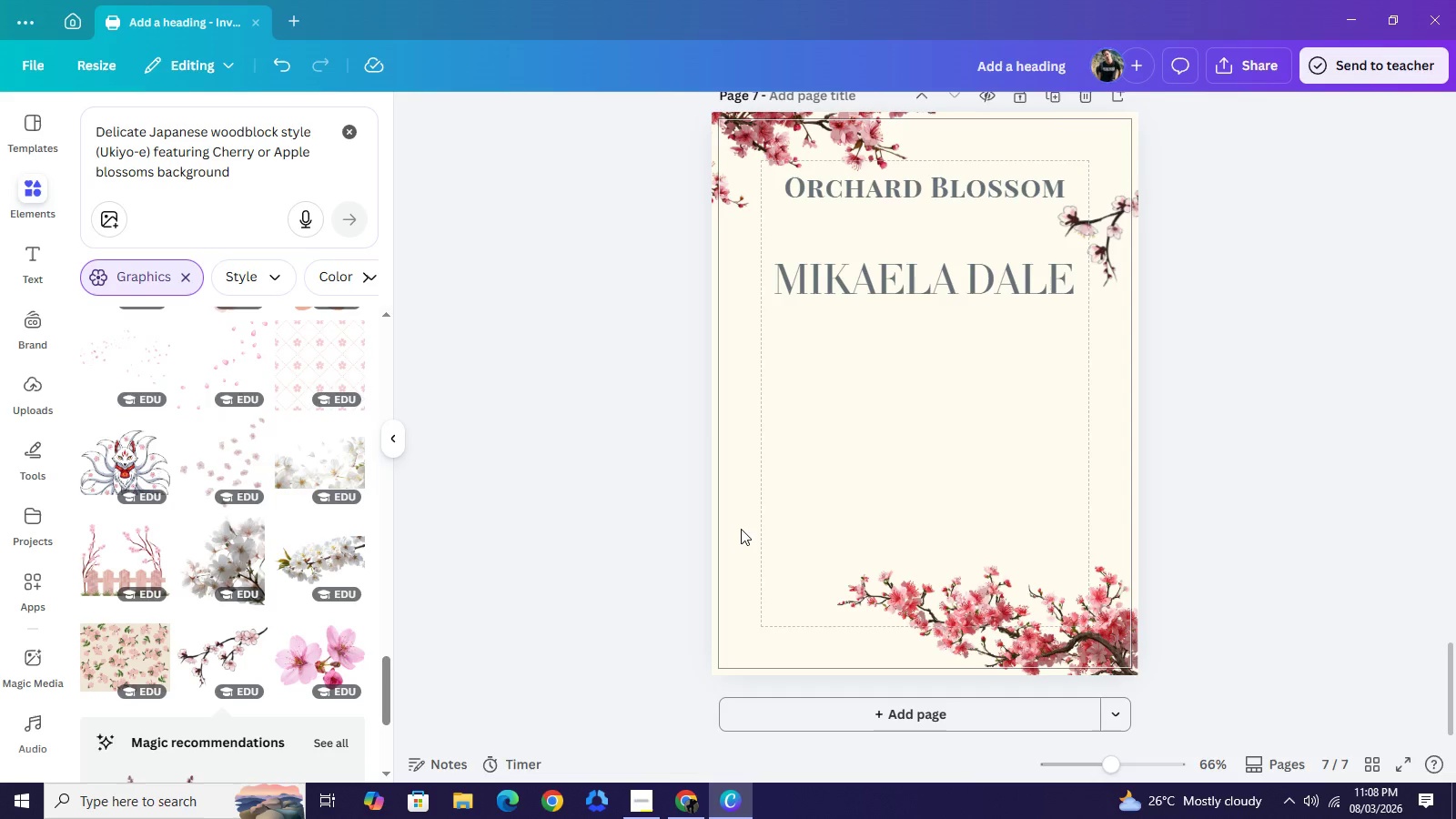 
key(Backspace)
 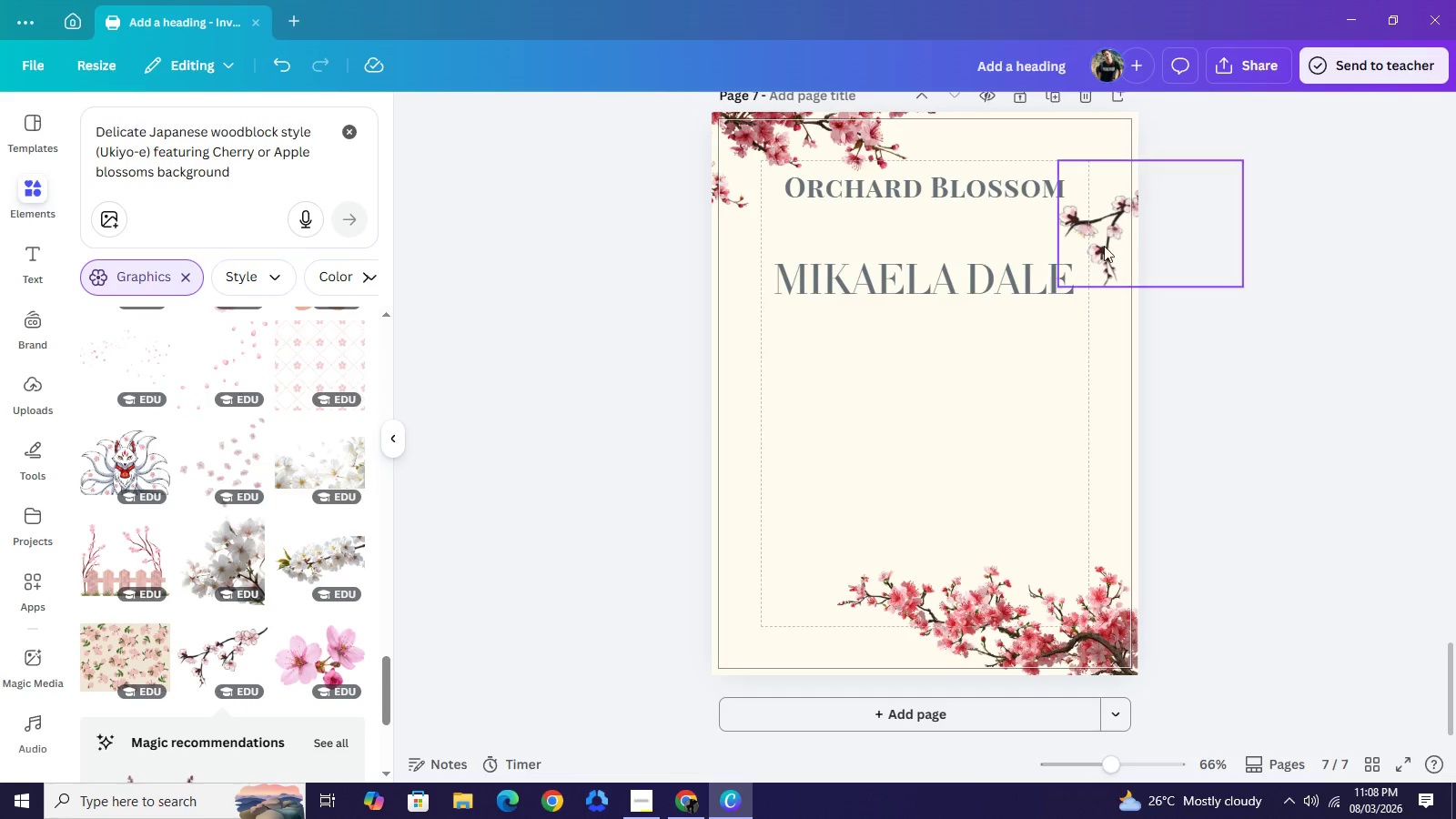 
left_click([1108, 233])
 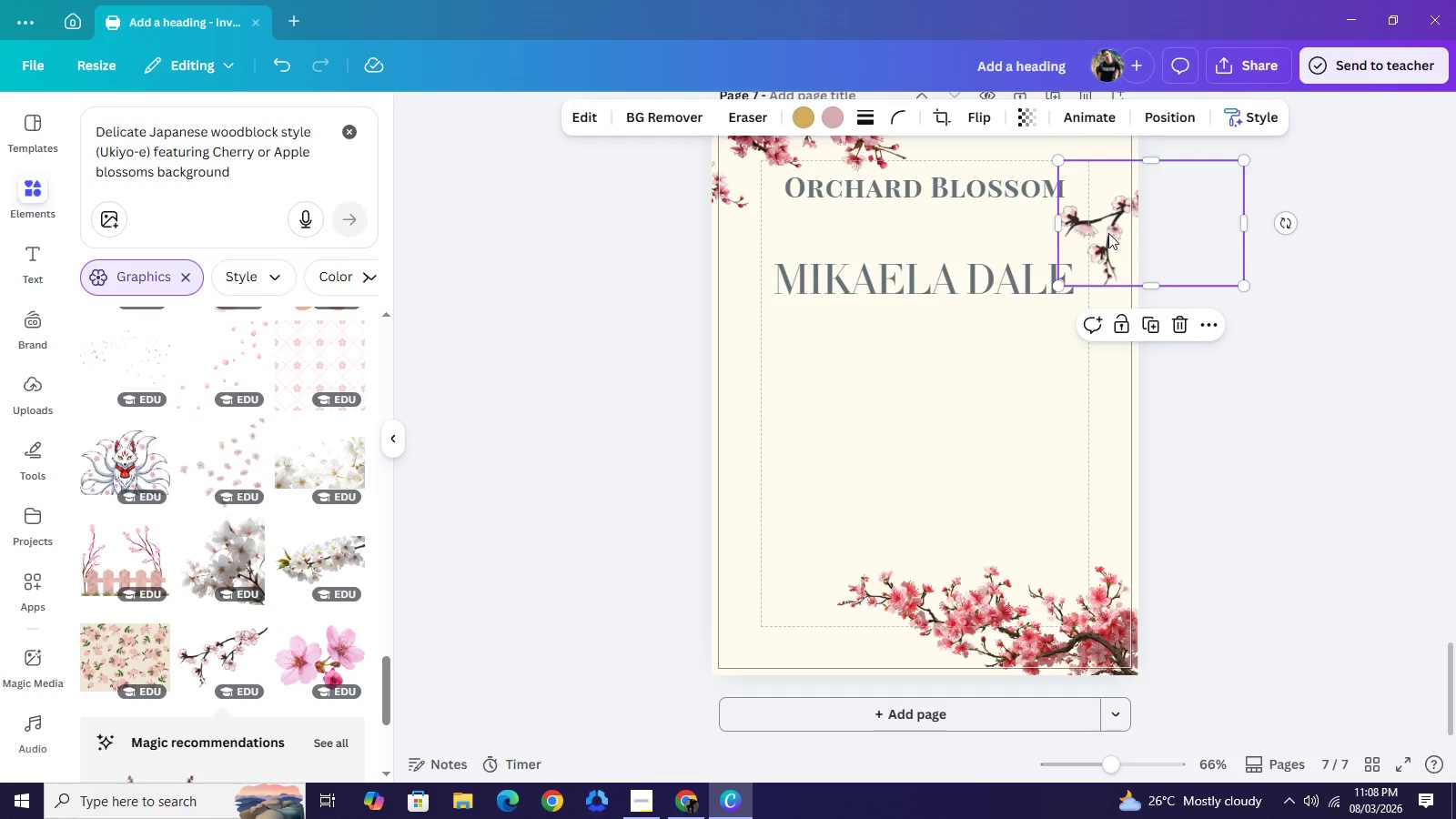 
key(Control+C)
 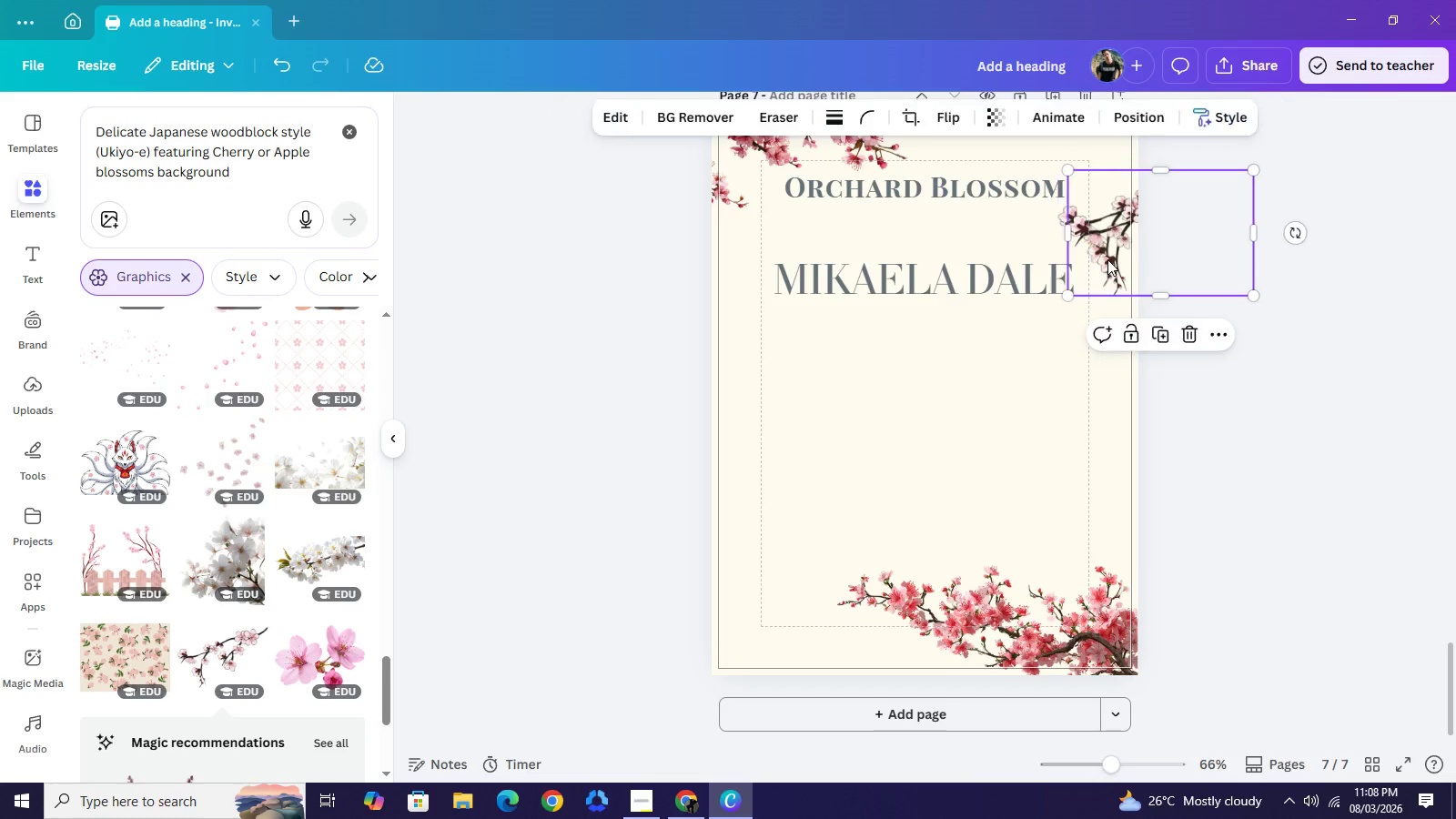 
key(Control+V)
 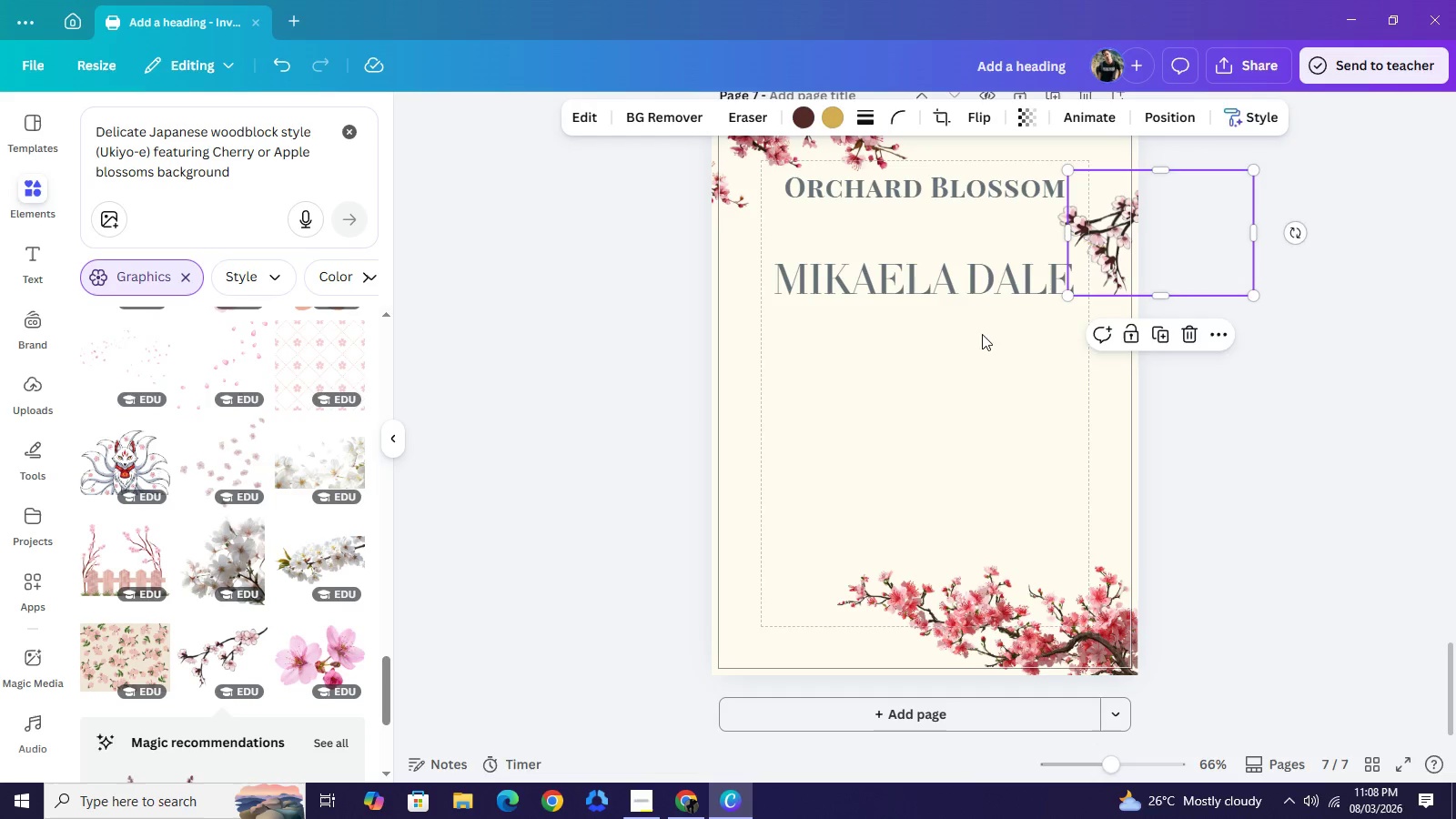 
left_click_drag(start_coordinate=[1107, 261], to_coordinate=[791, 500])
 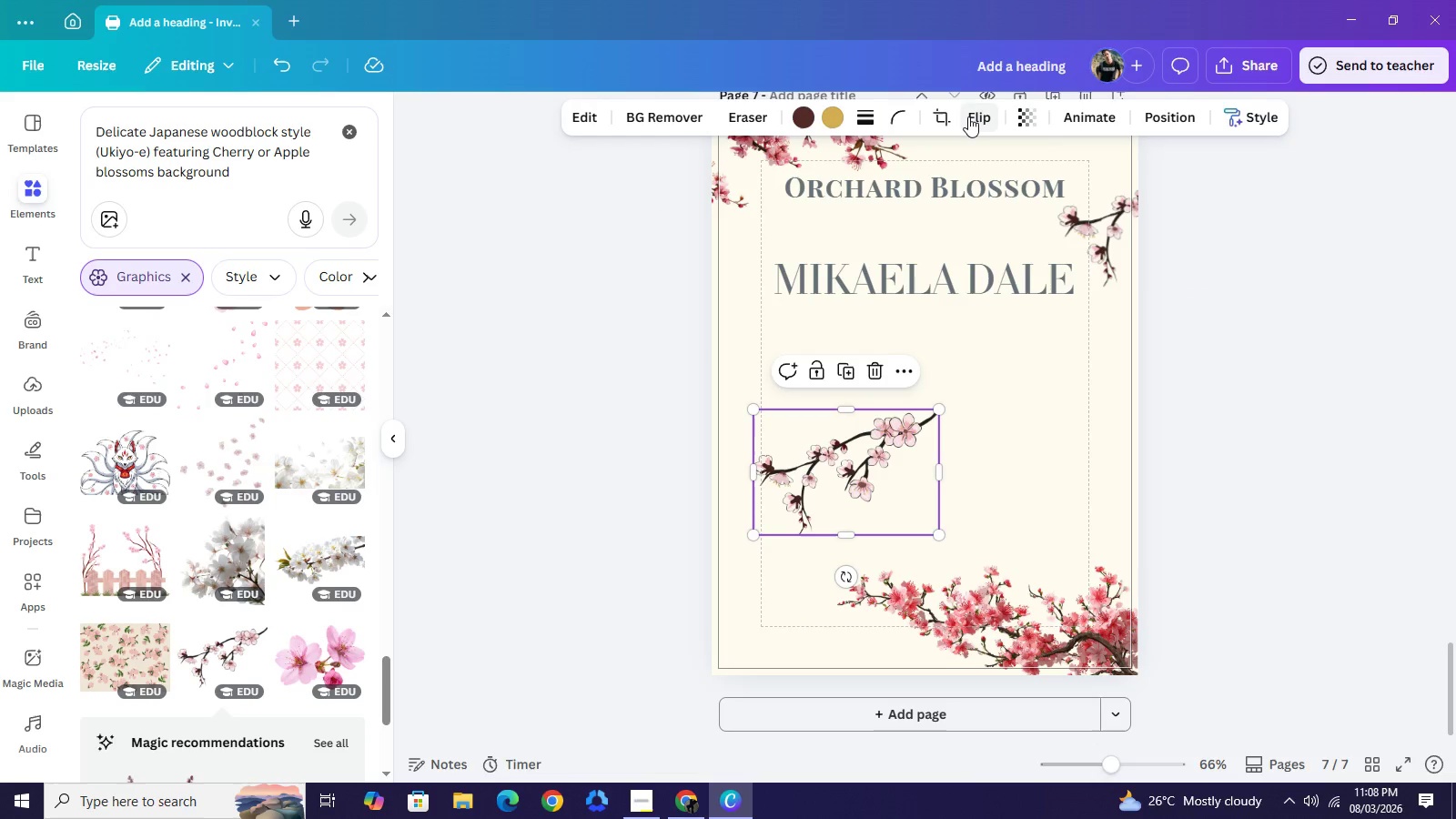 
left_click([968, 116])
 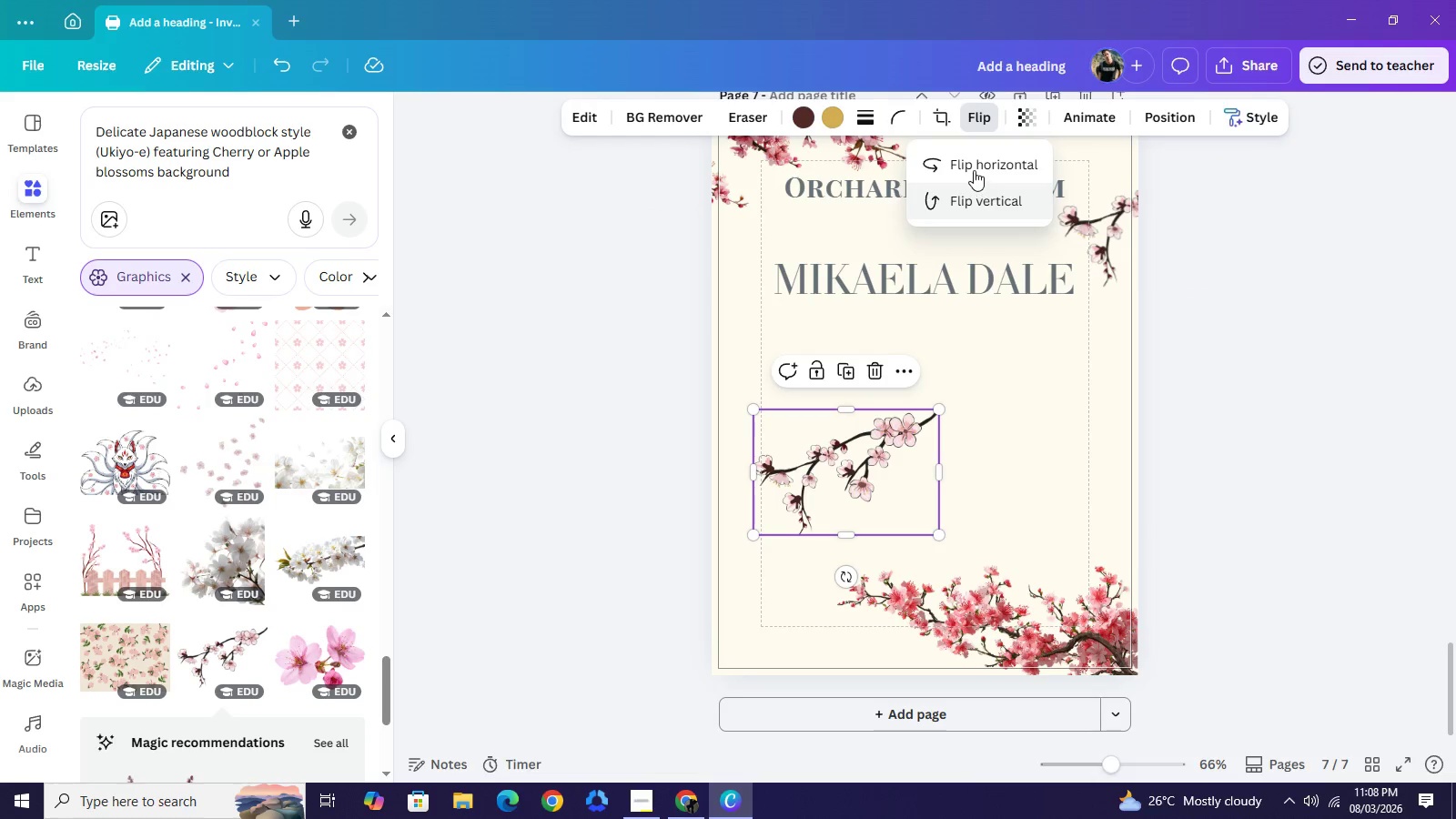 
left_click([974, 170])
 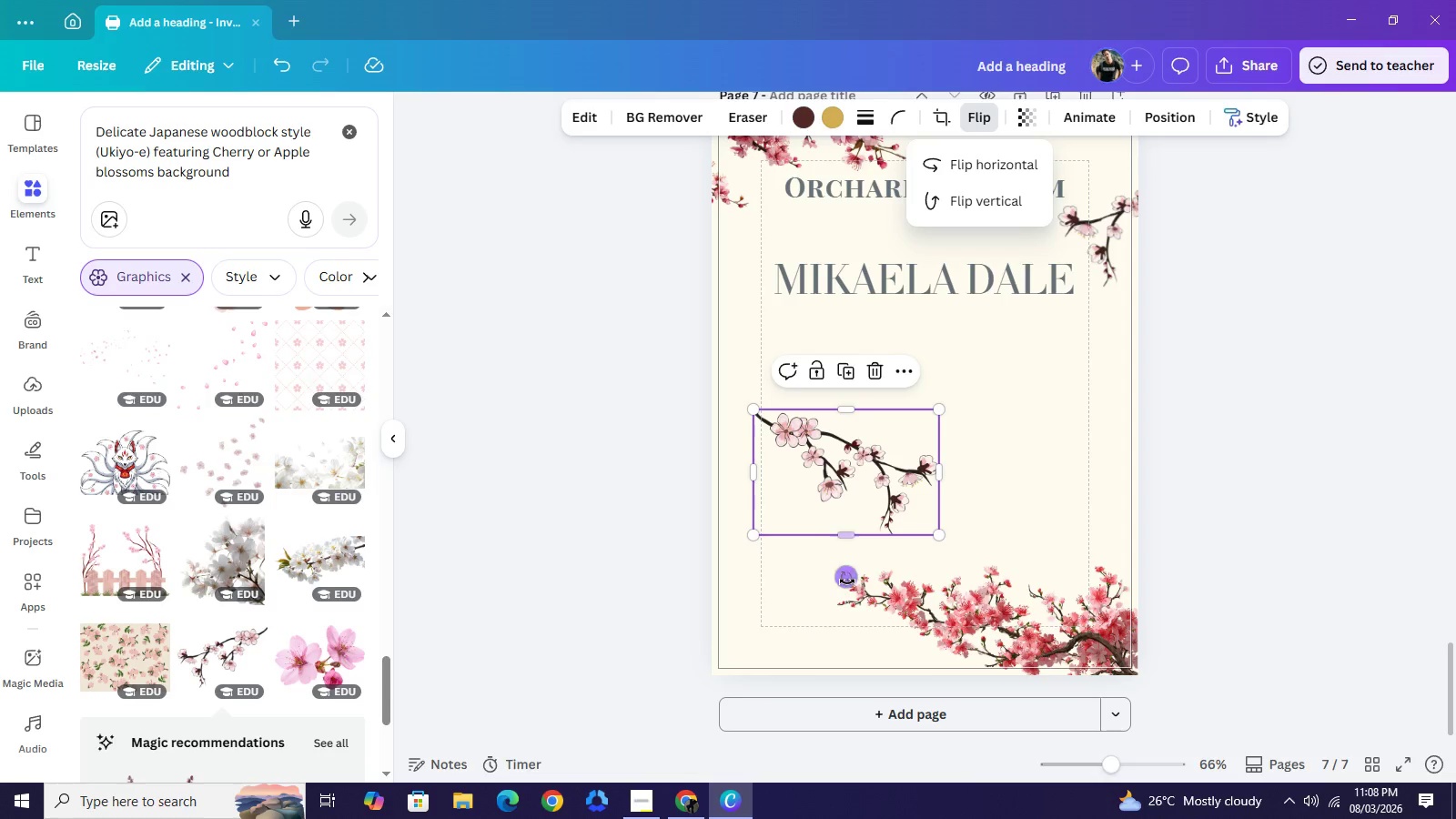 
left_click_drag(start_coordinate=[850, 576], to_coordinate=[945, 528])
 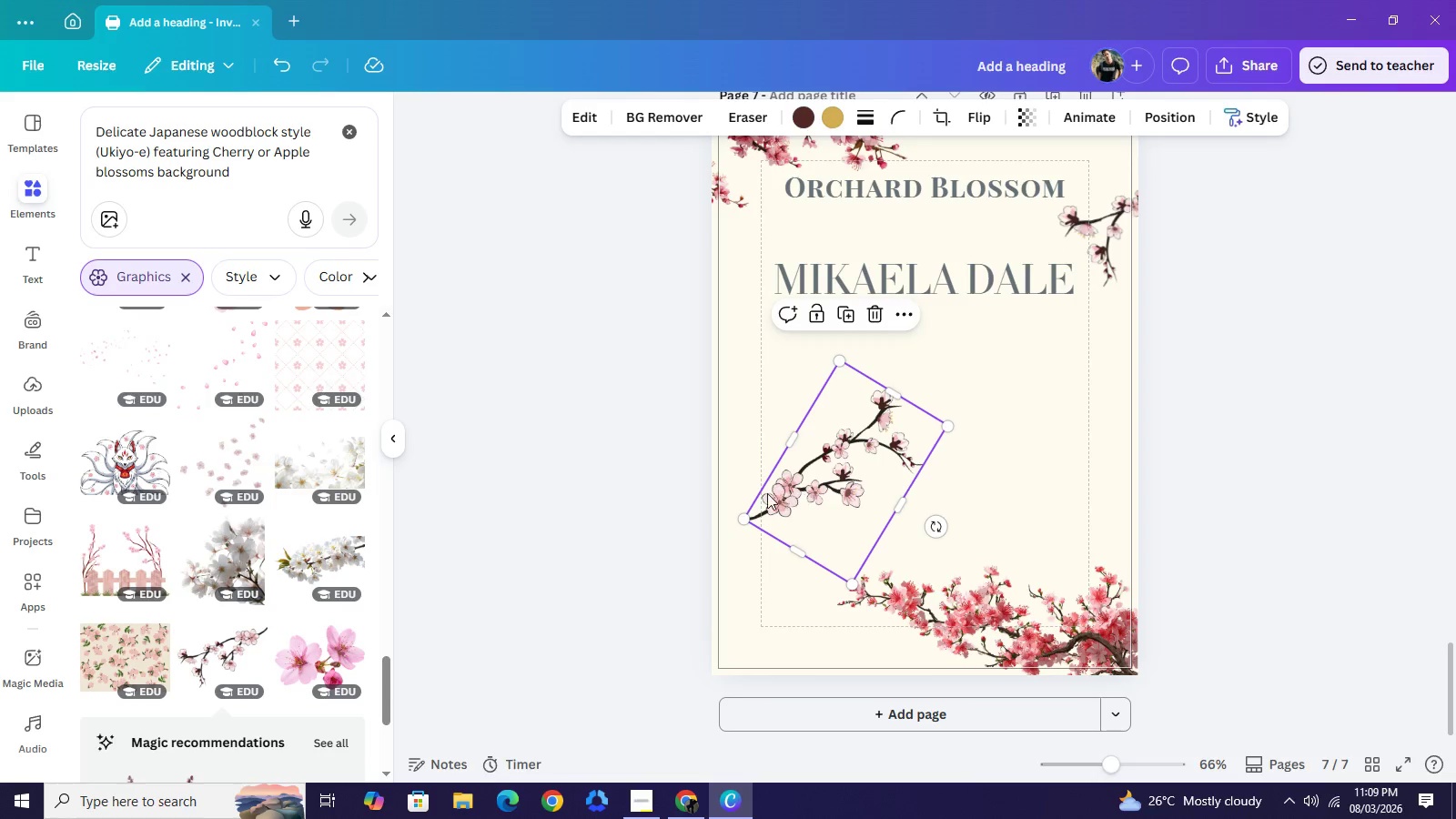 
left_click_drag(start_coordinate=[822, 493], to_coordinate=[710, 506])
 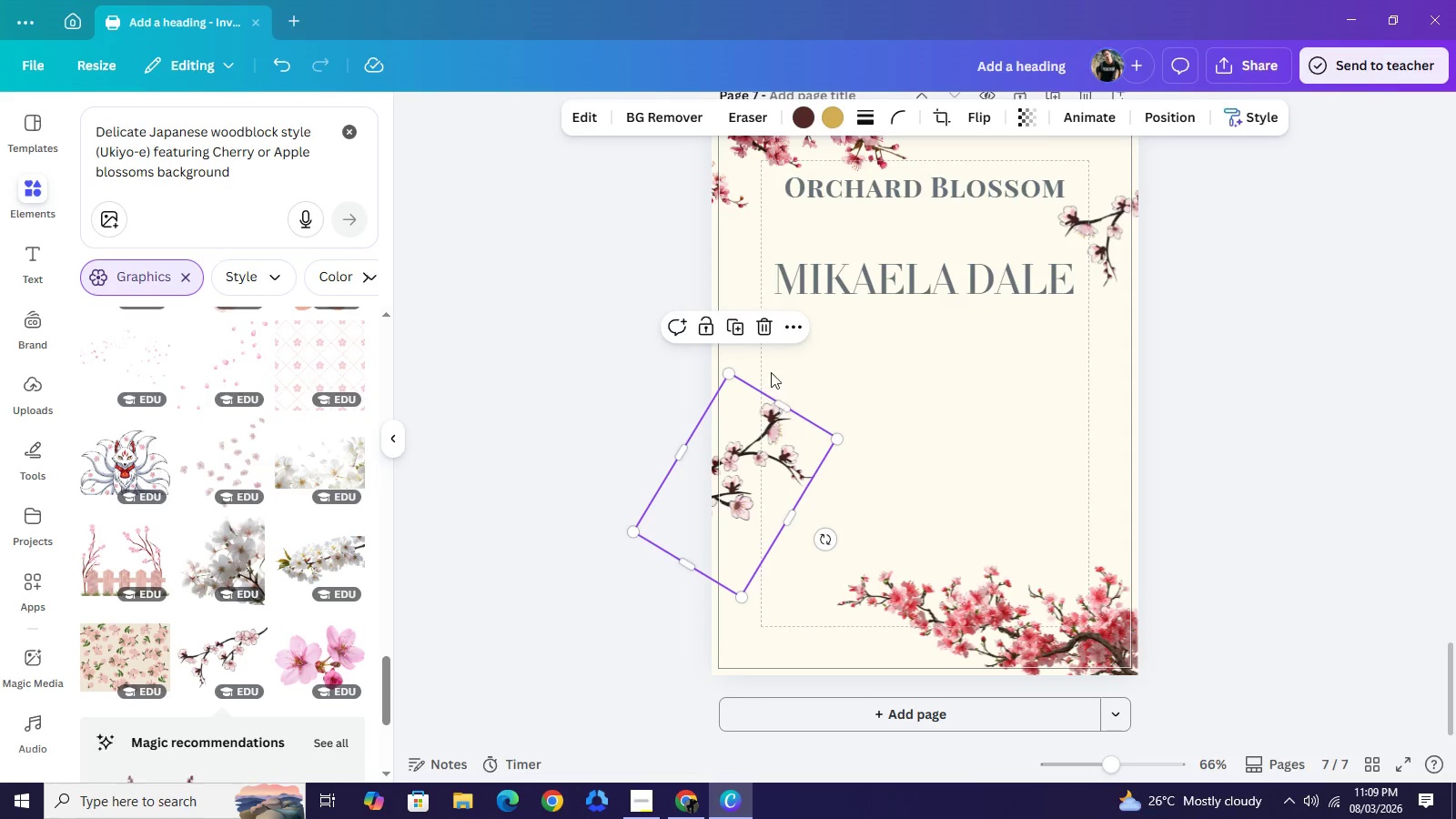 
left_click([767, 329])
 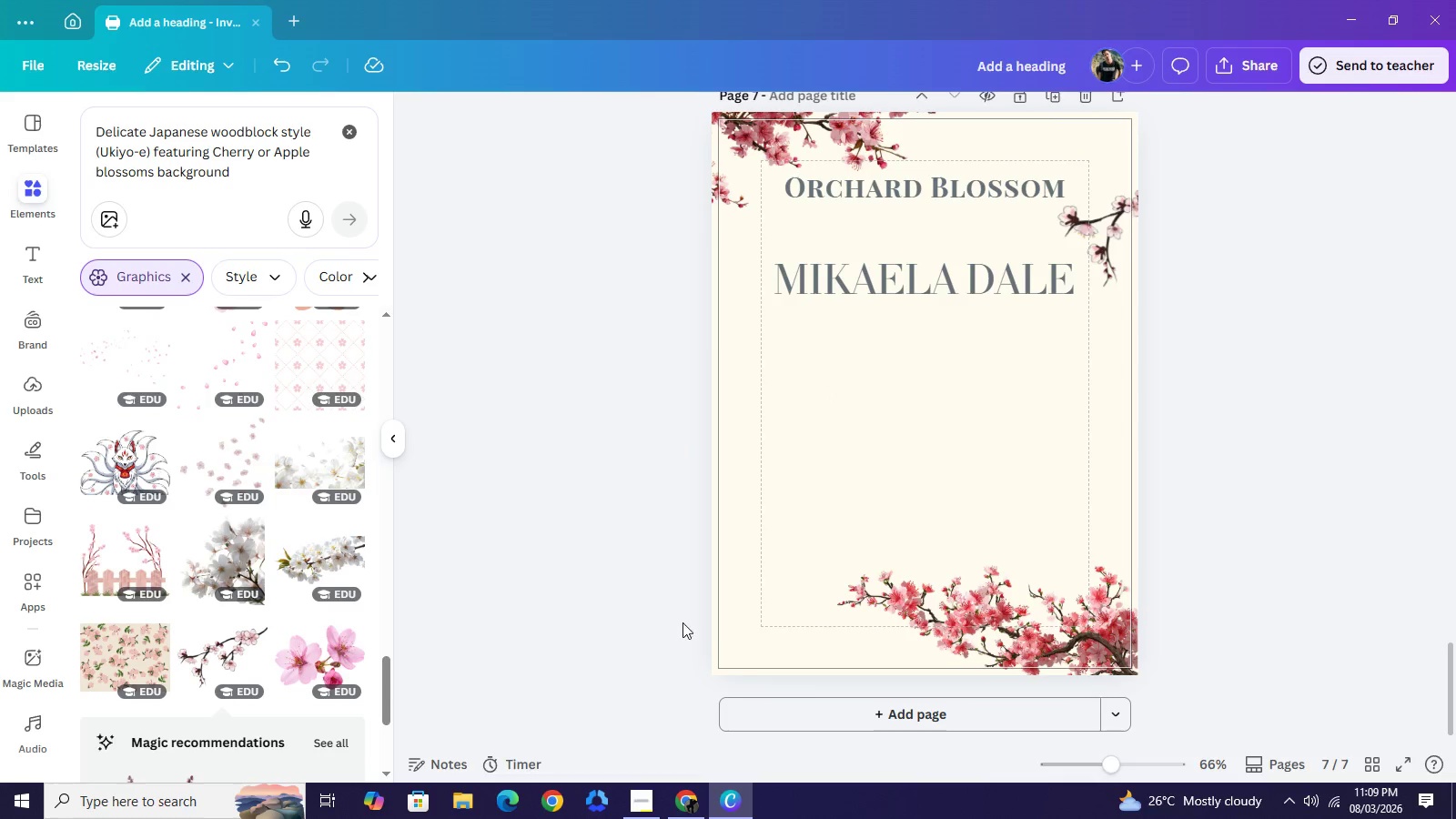 
wait(6.94)
 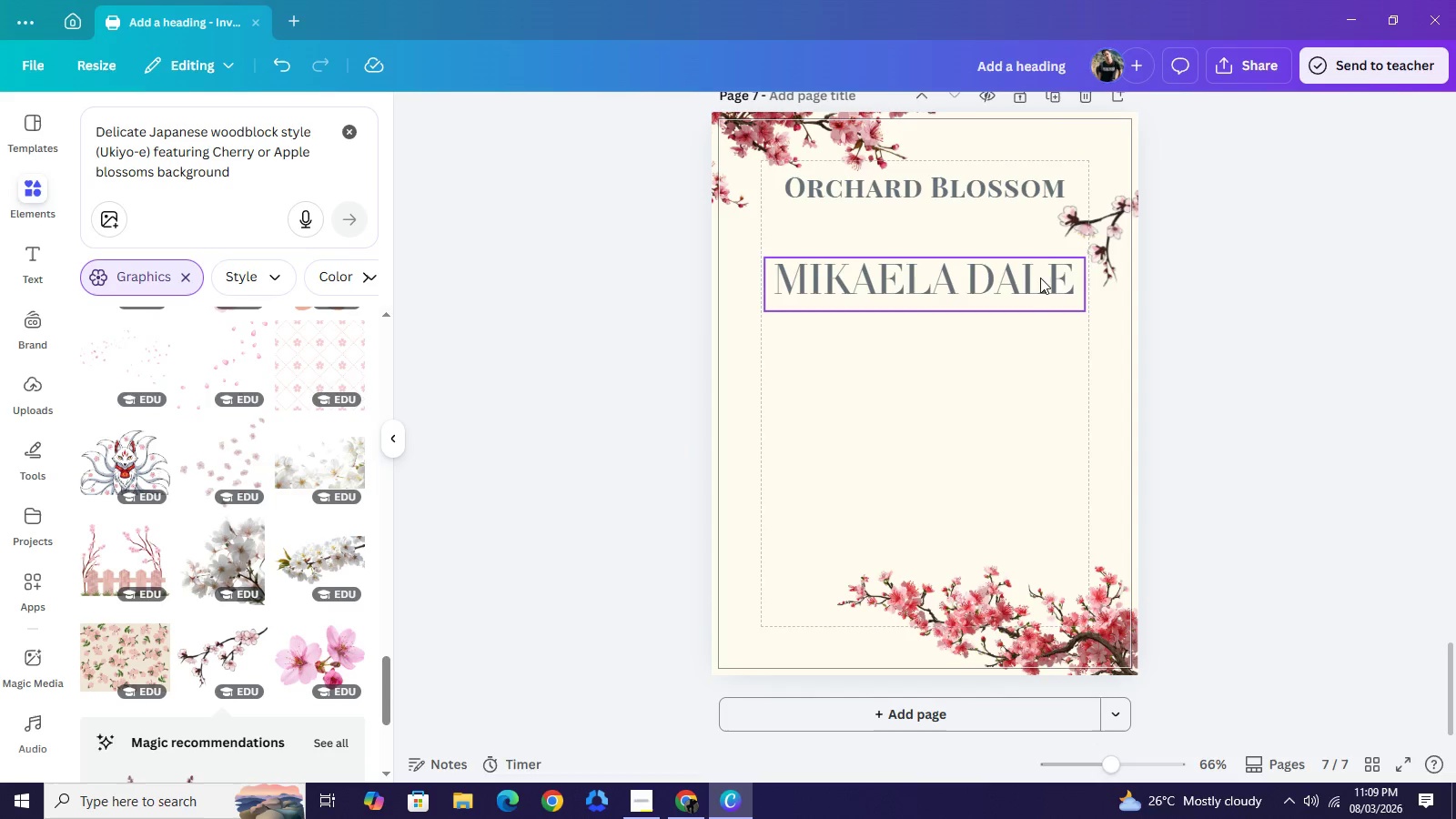 
left_click([978, 632])
 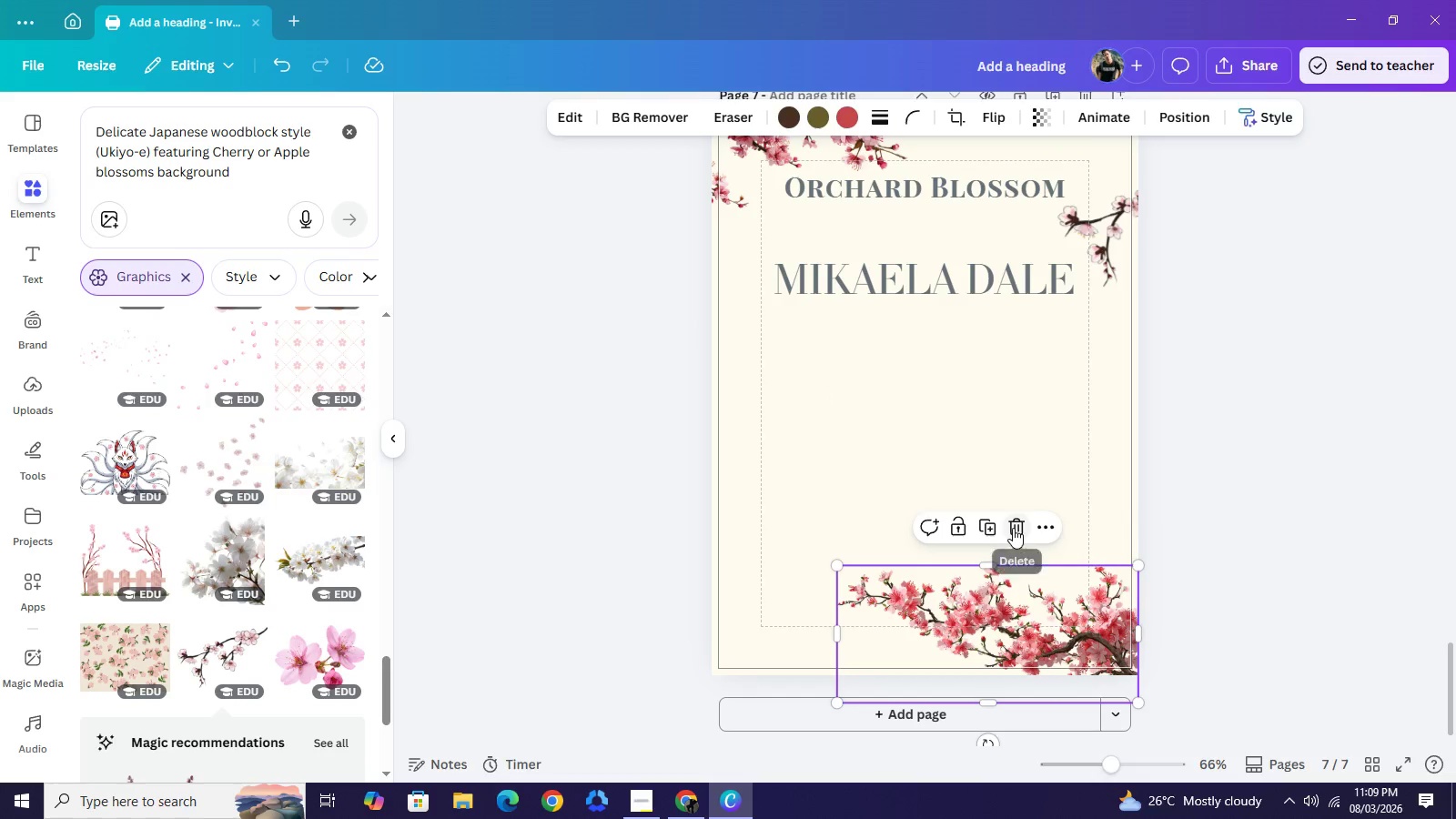 
left_click([1013, 528])
 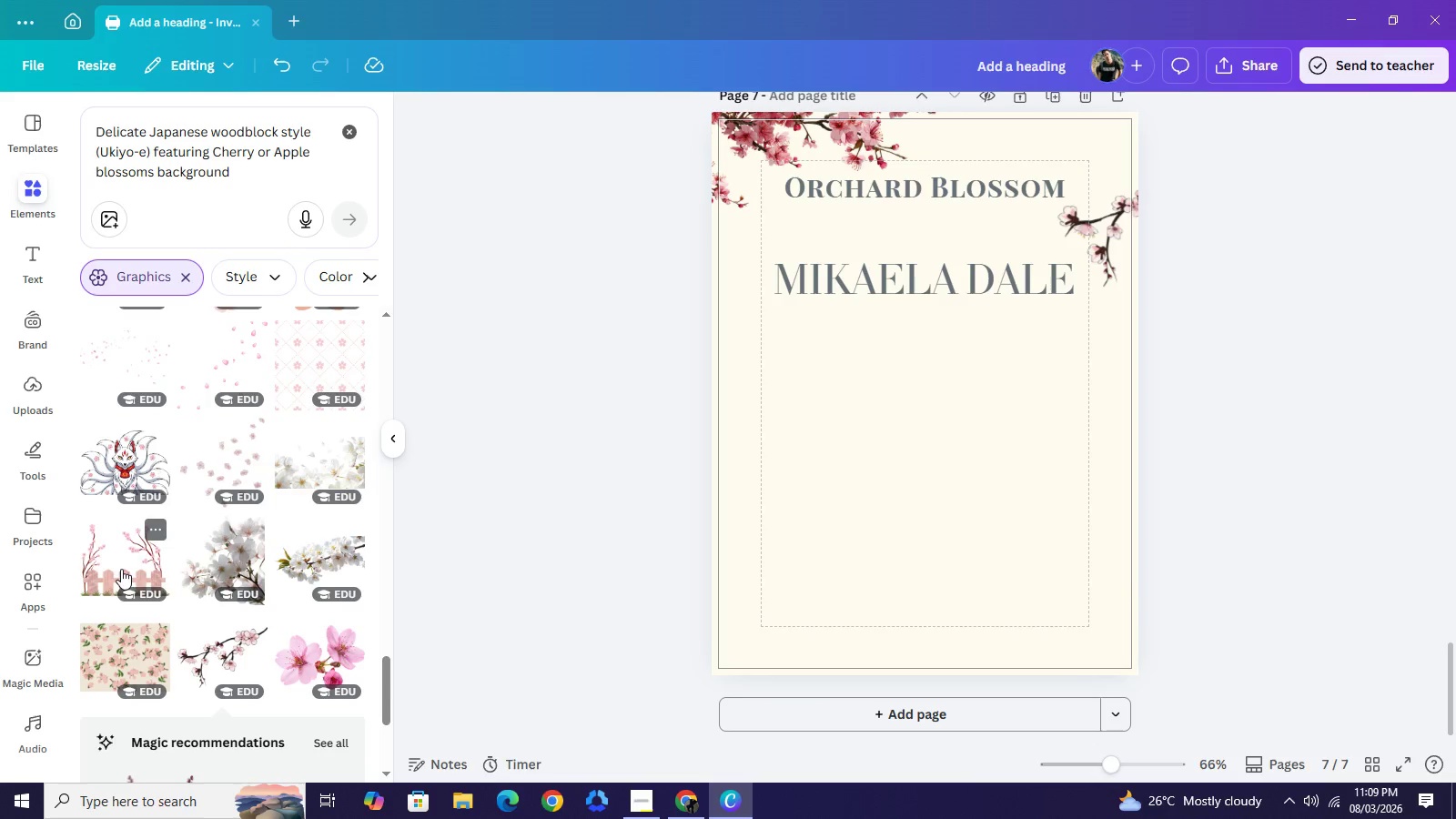 
left_click([121, 569])
 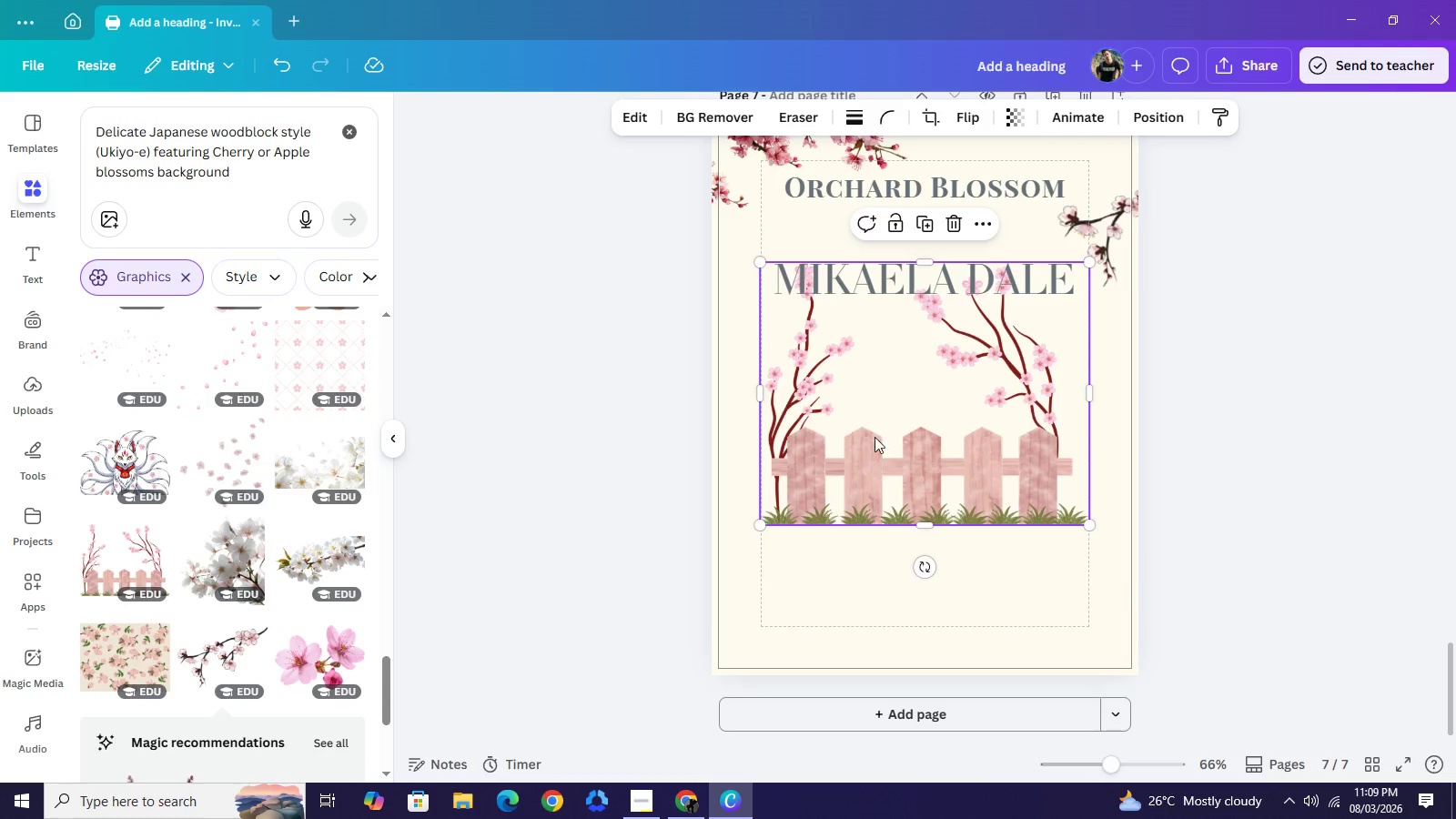 
left_click_drag(start_coordinate=[875, 435], to_coordinate=[823, 600])
 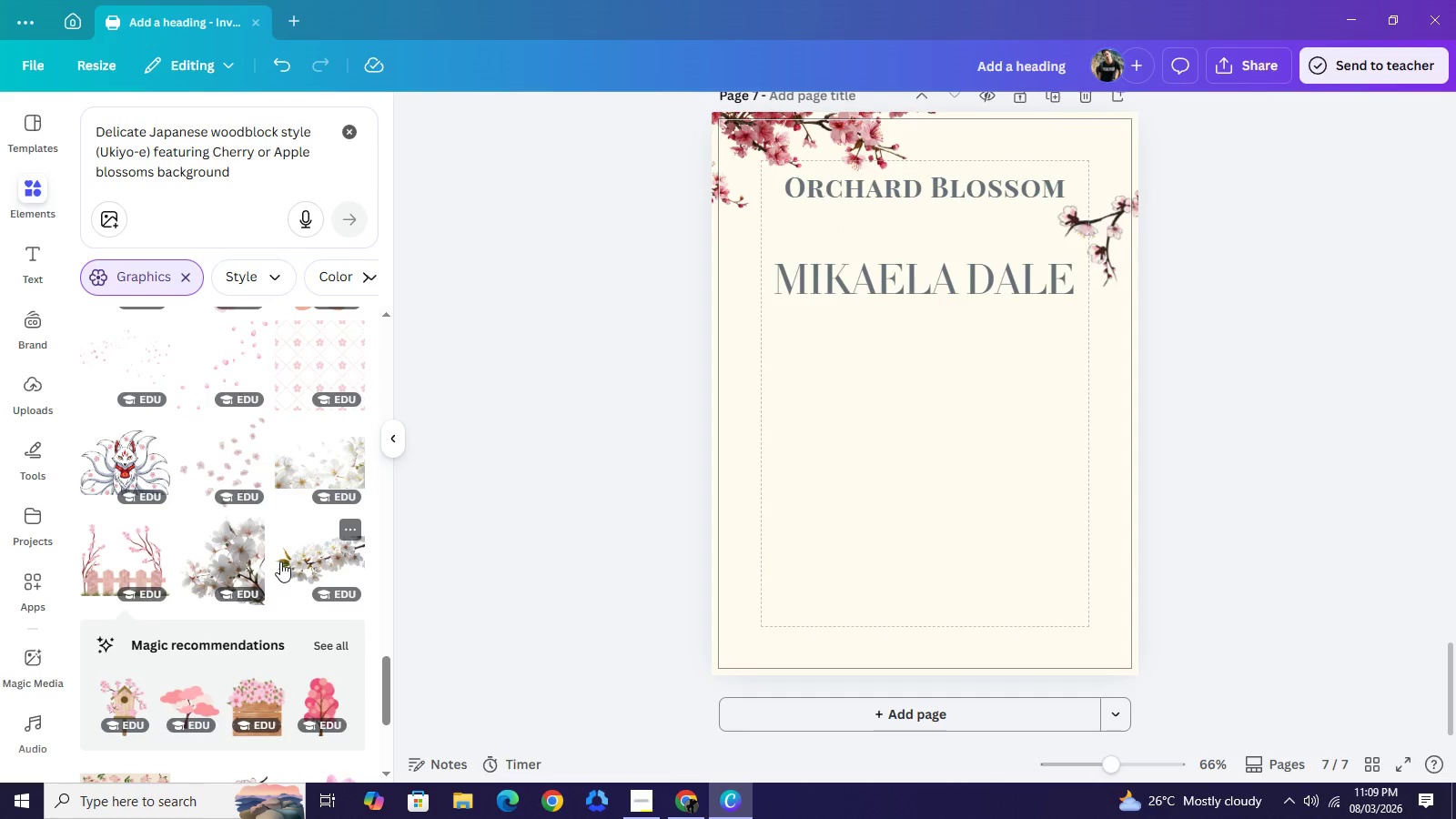 
key(Control+Z)
 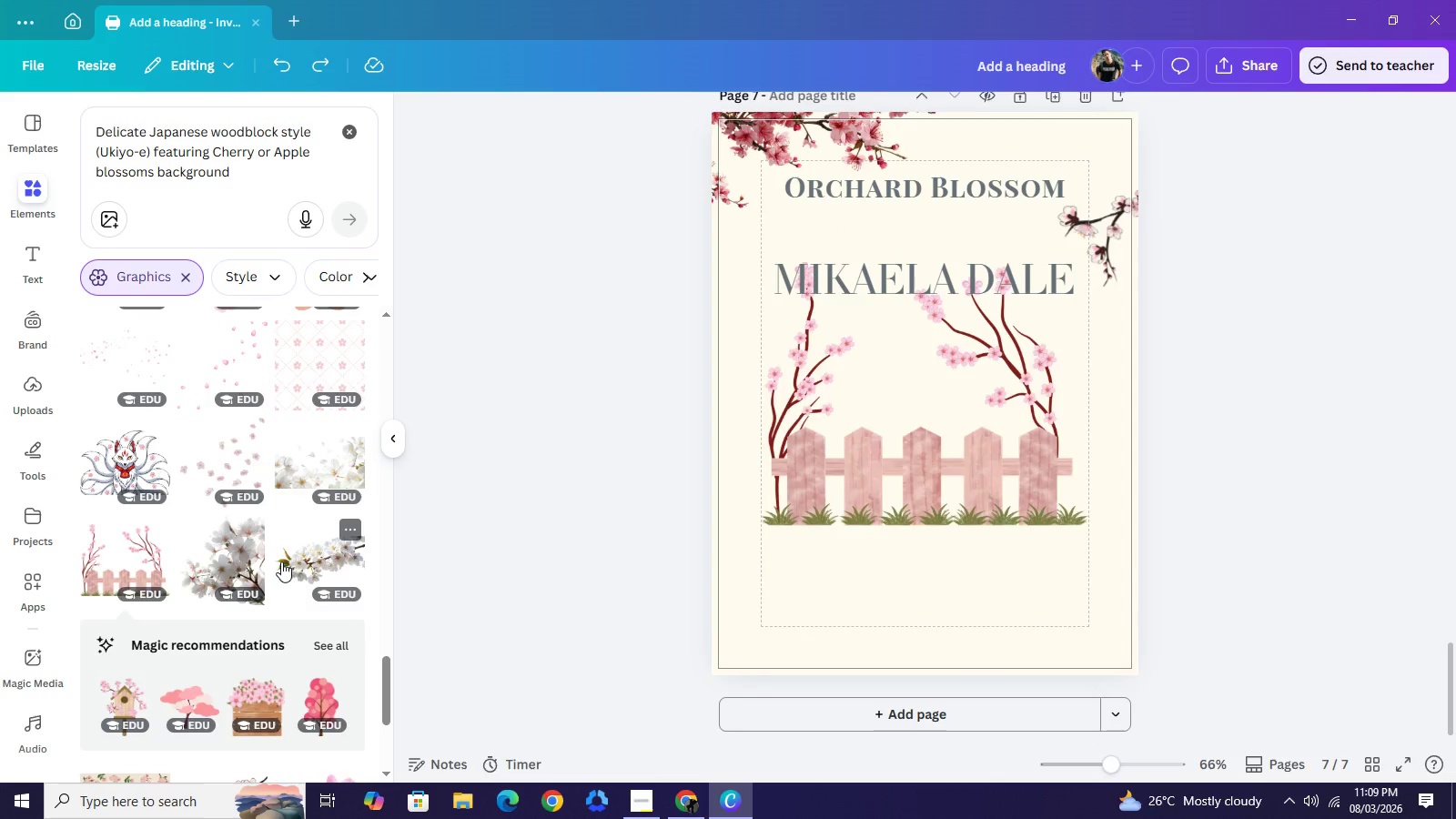 
key(Control+Z)
 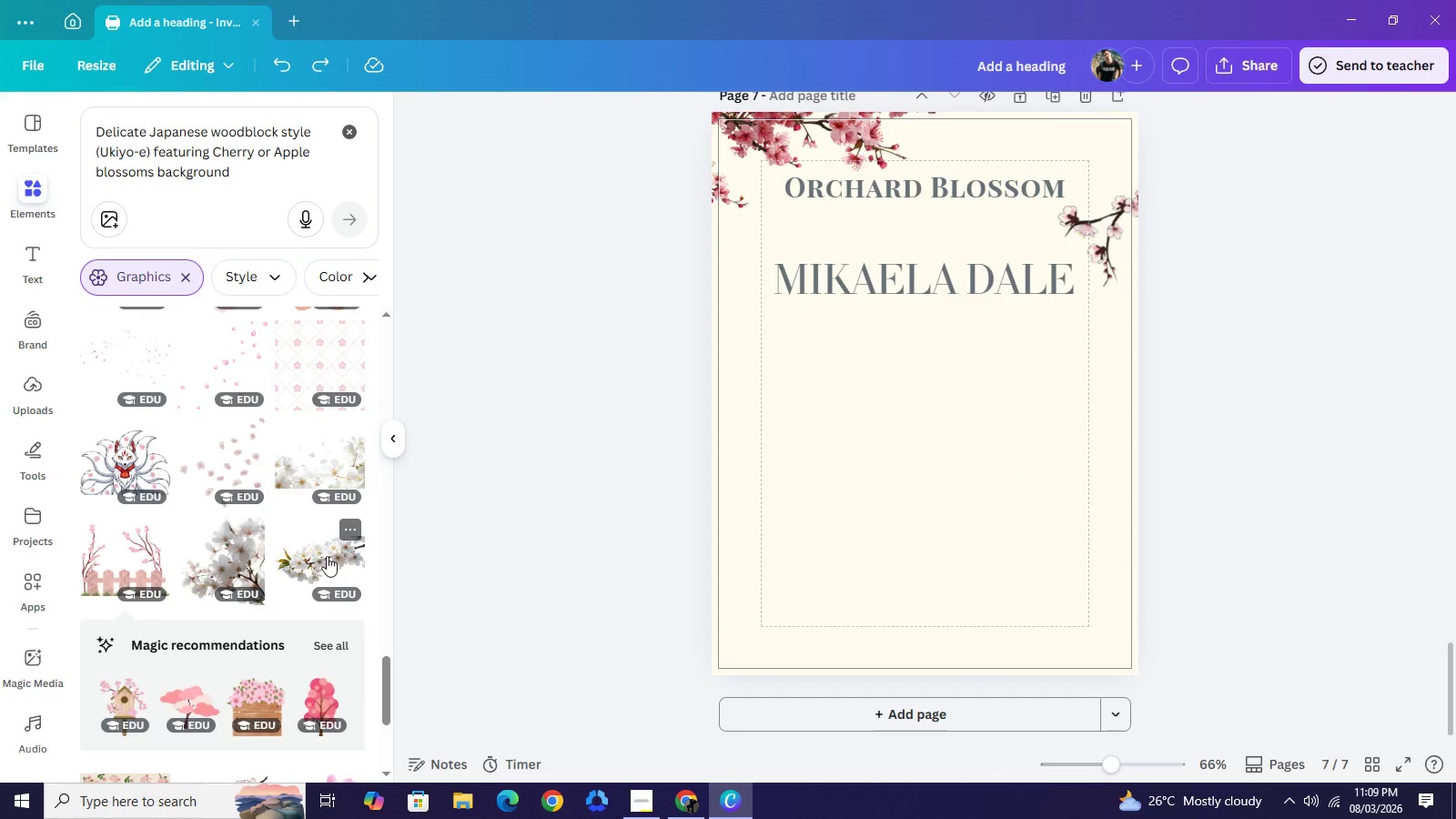 
key(Control+Z)
 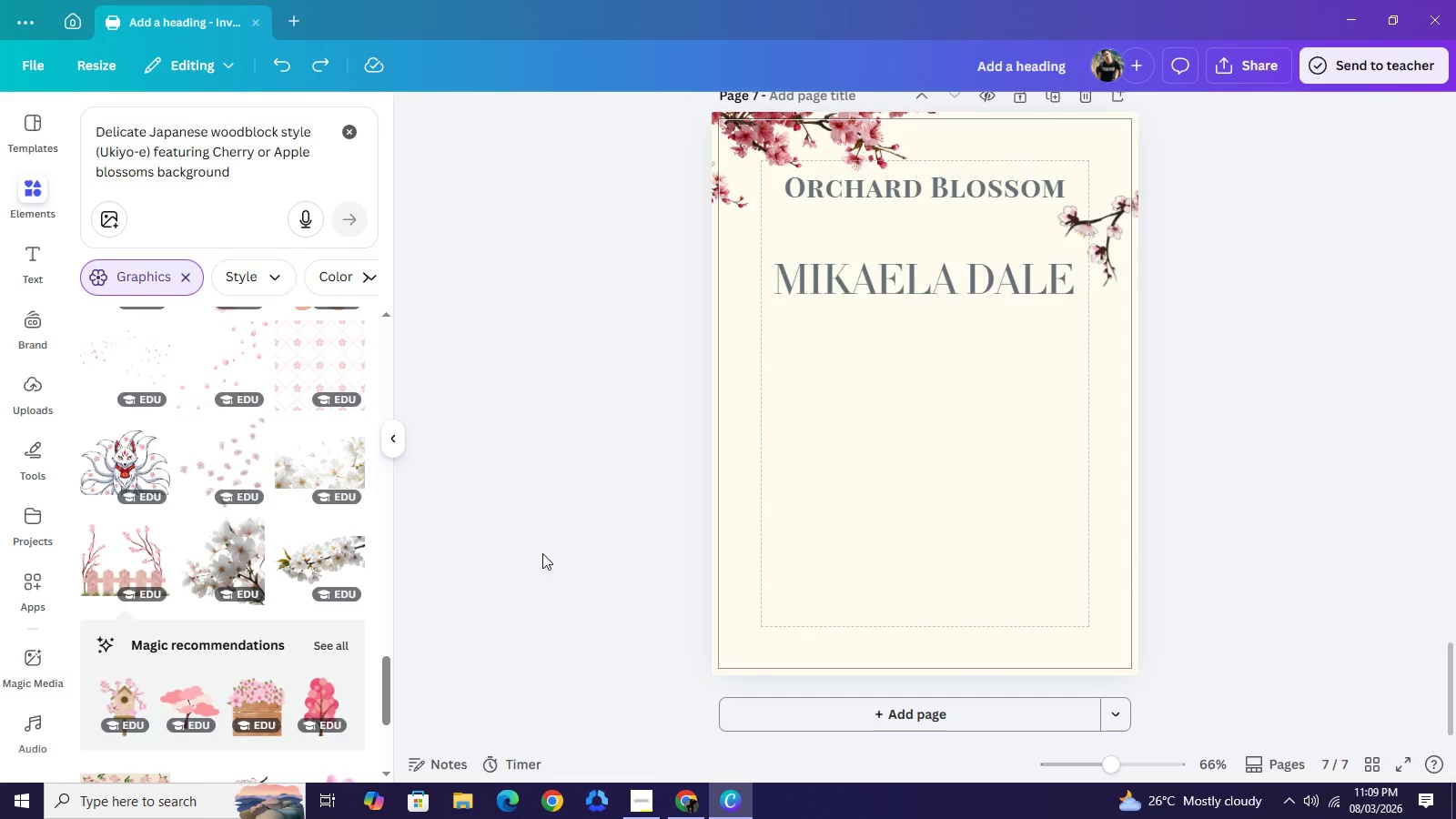 
key(Control+Z)
 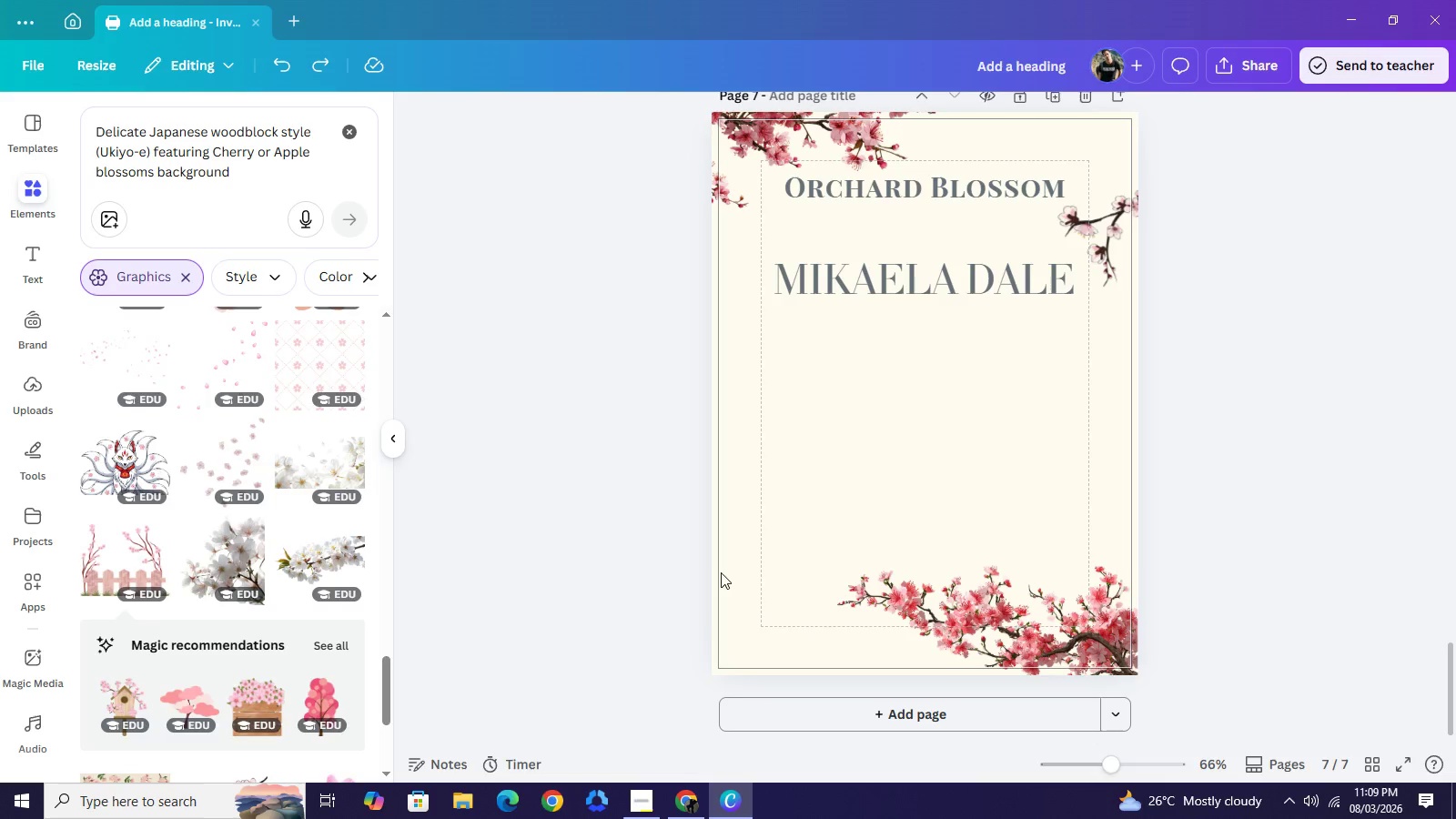 
key(Control+ControlLeft)
 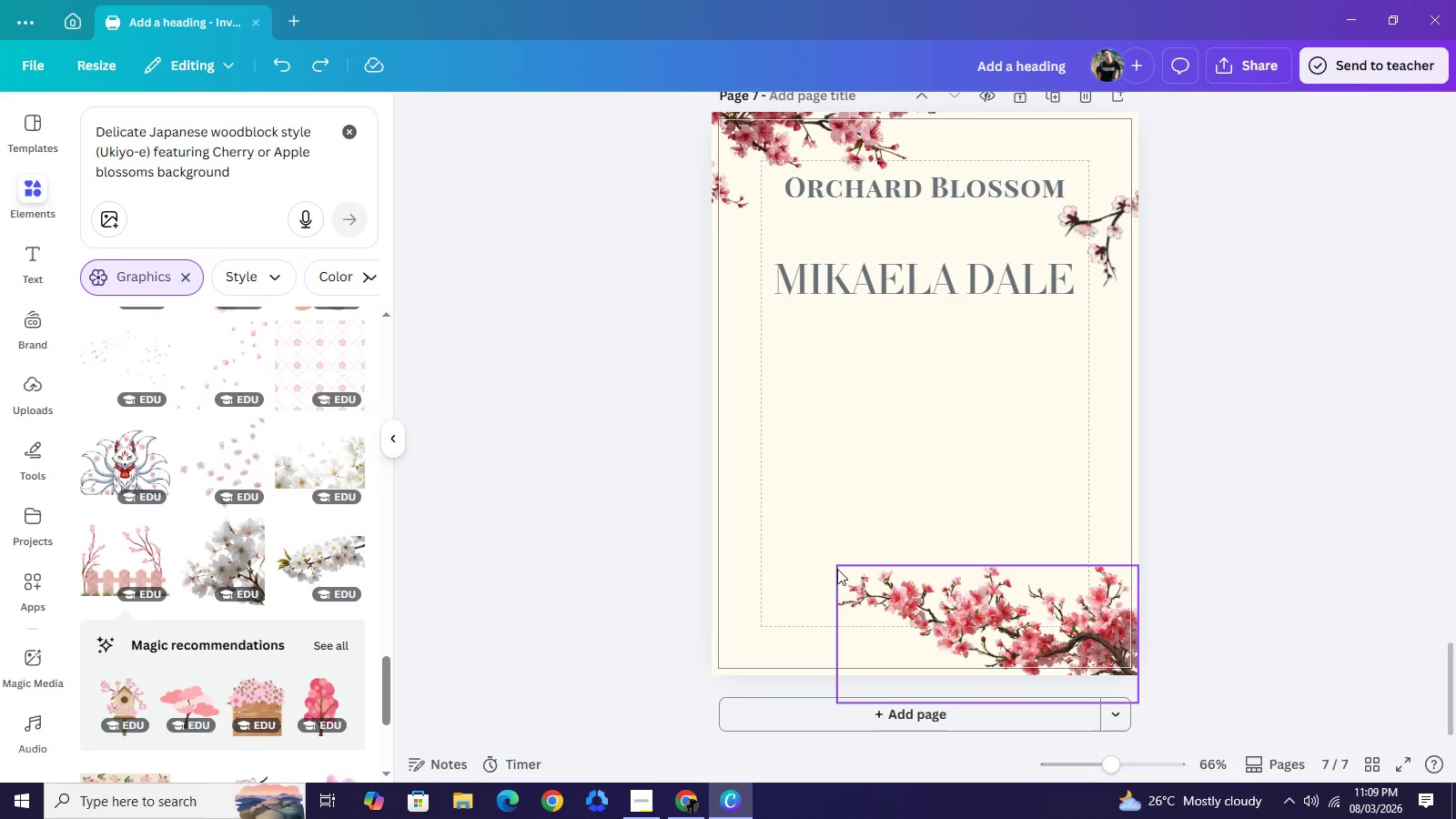 
left_click([837, 565])
 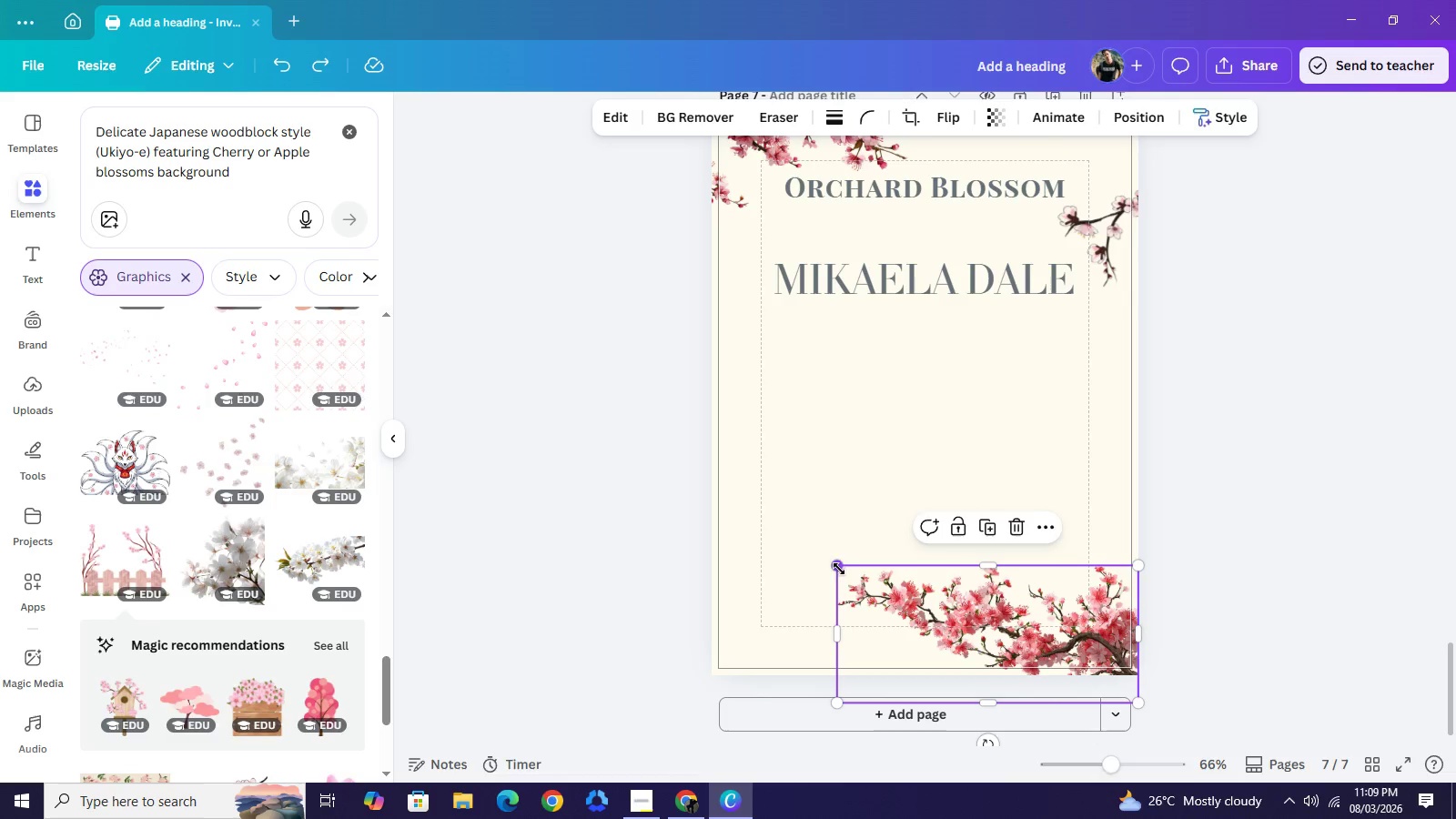 
left_click_drag(start_coordinate=[839, 568], to_coordinate=[925, 612])
 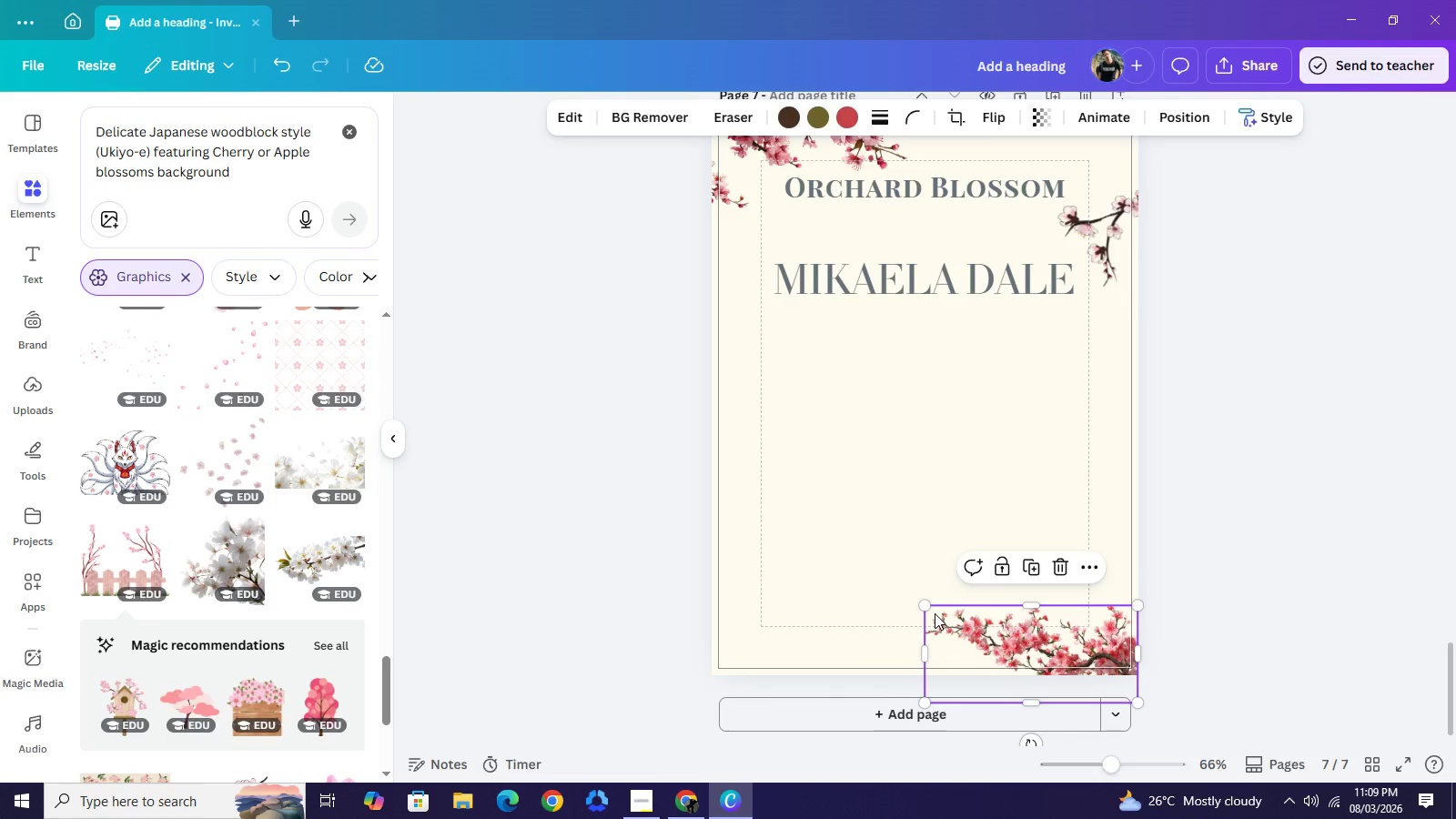 
key(Control+C)
 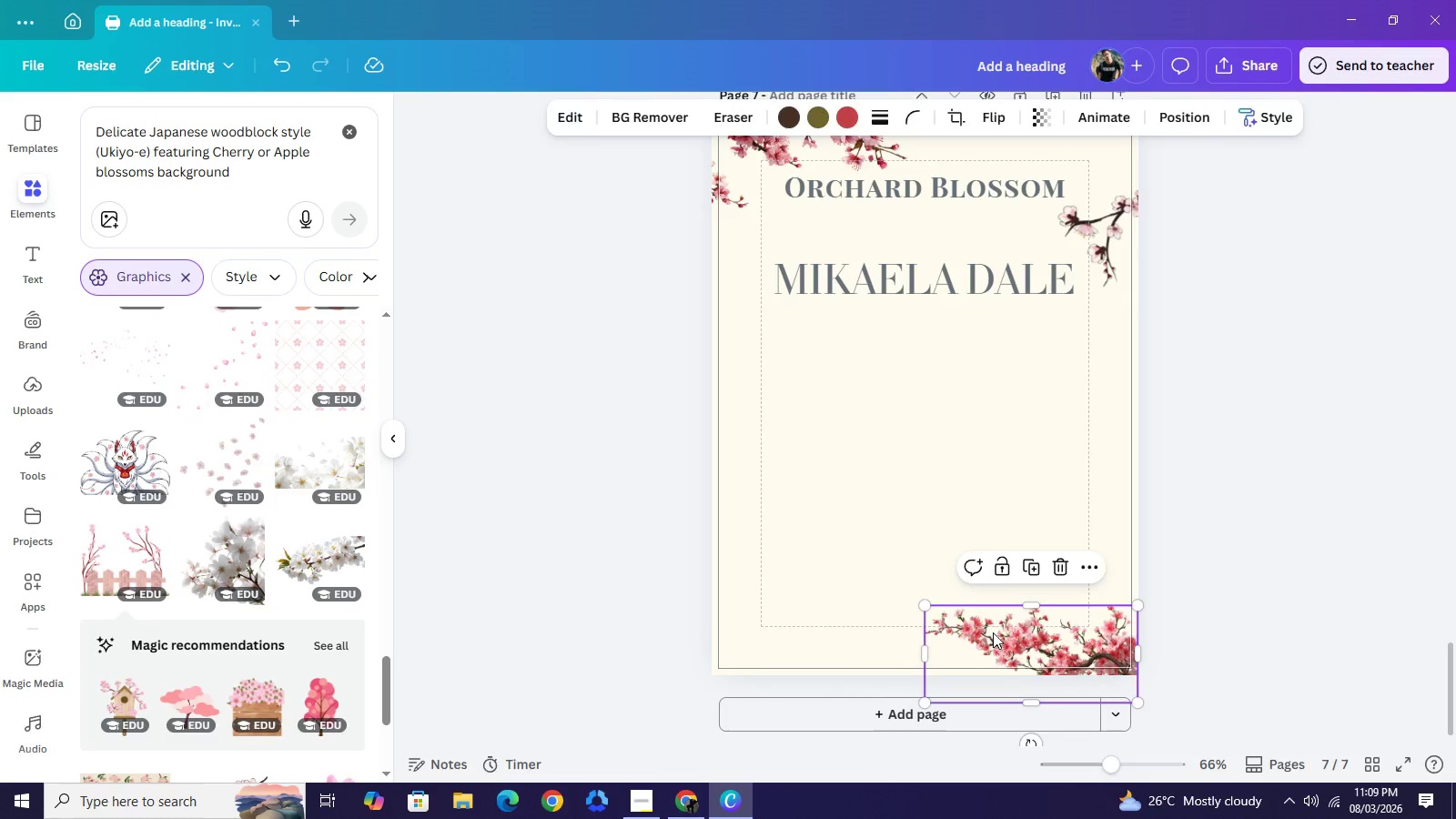 
key(Control+V)
 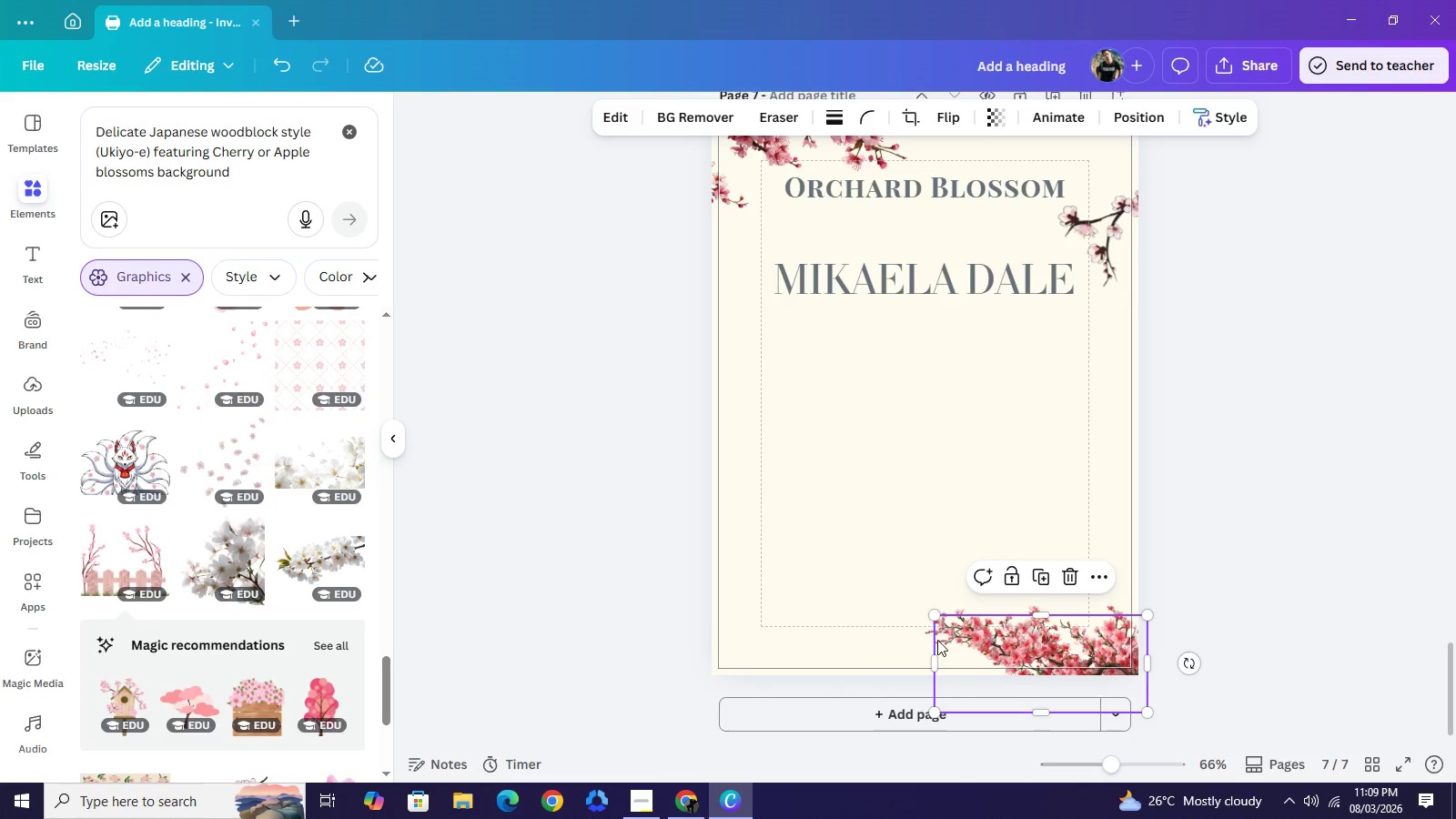 
left_click_drag(start_coordinate=[993, 632], to_coordinate=[768, 627])
 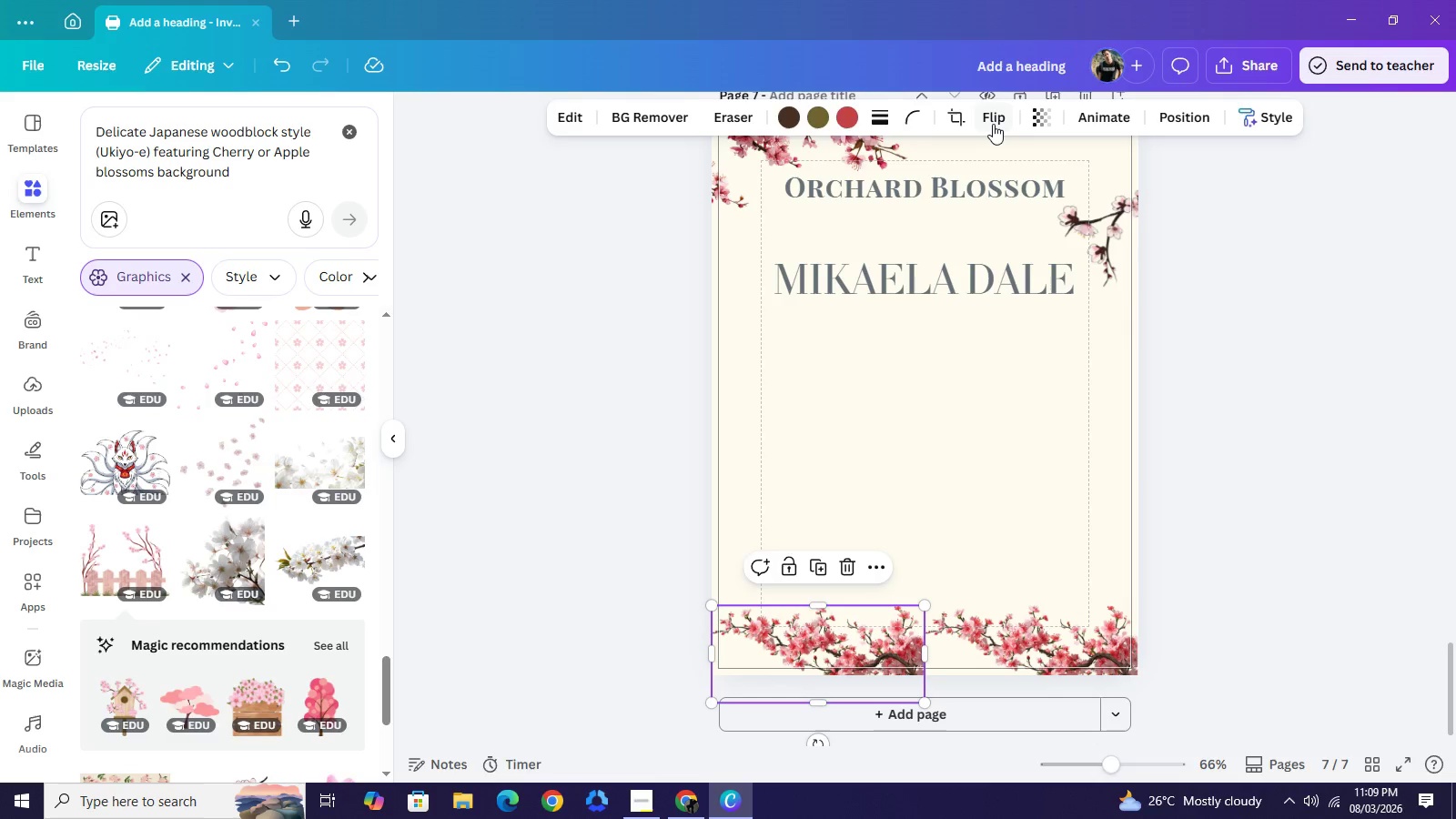 
left_click([993, 124])
 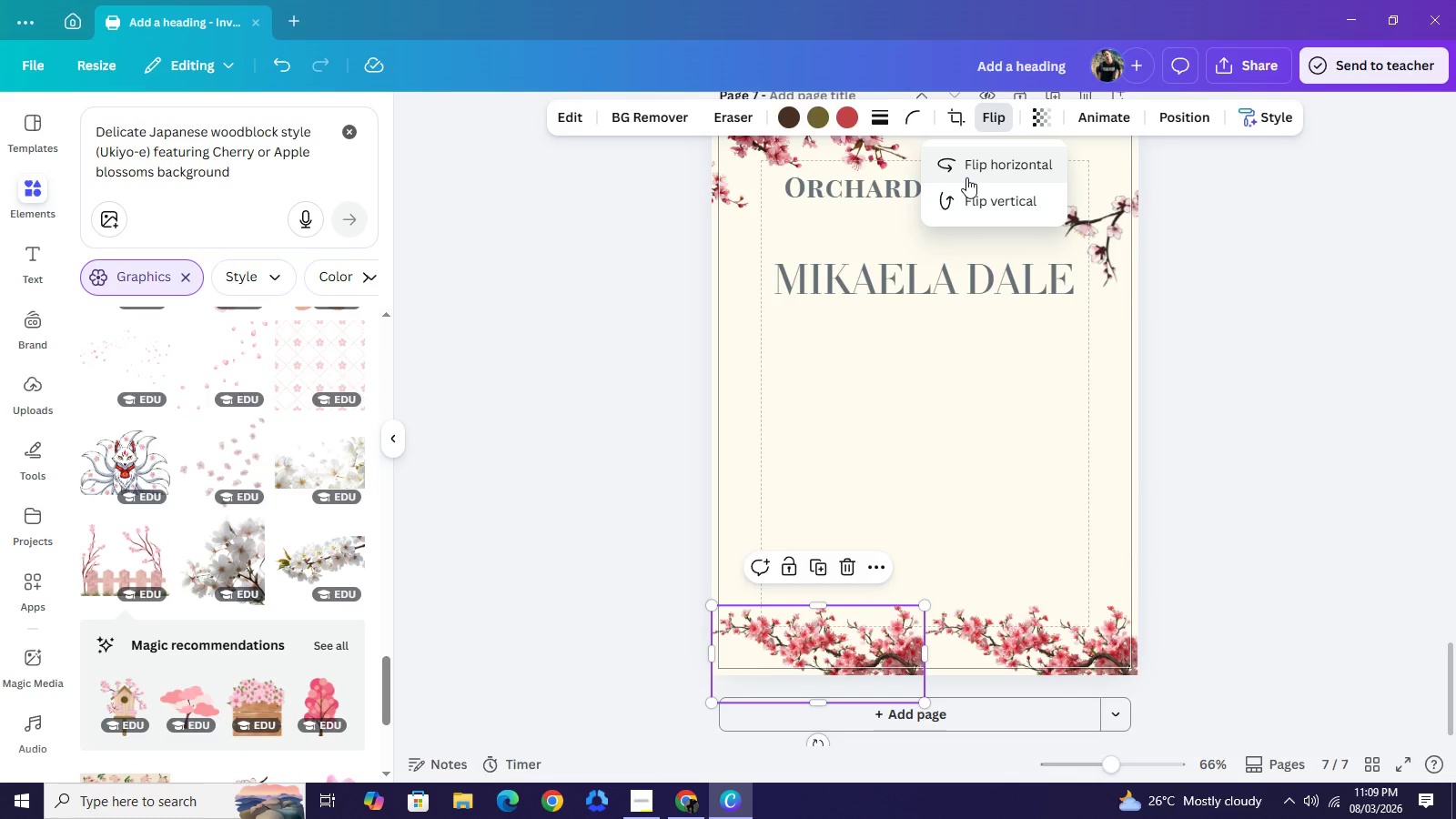 
left_click([966, 177])
 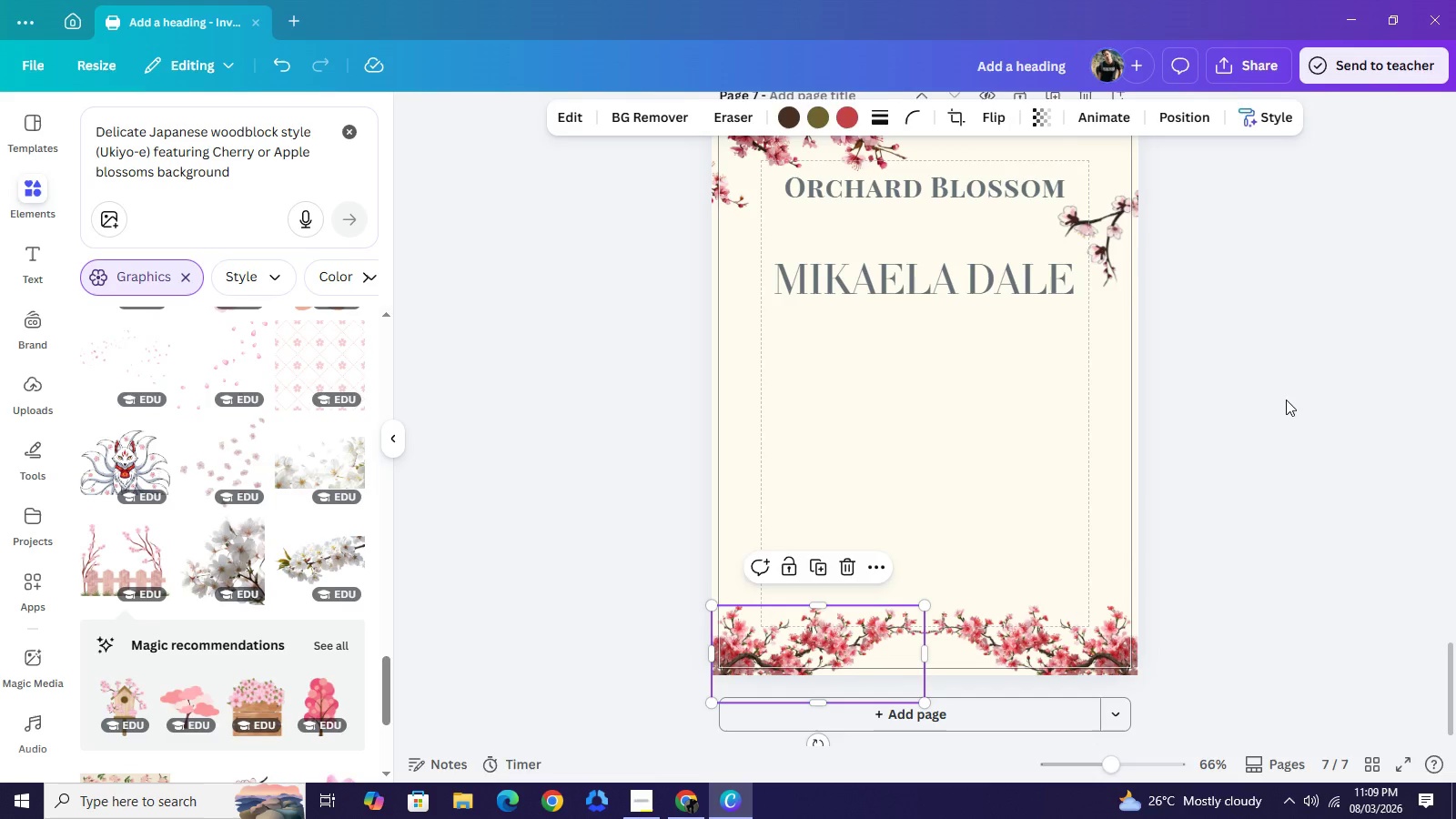 
double_click([1286, 399])
 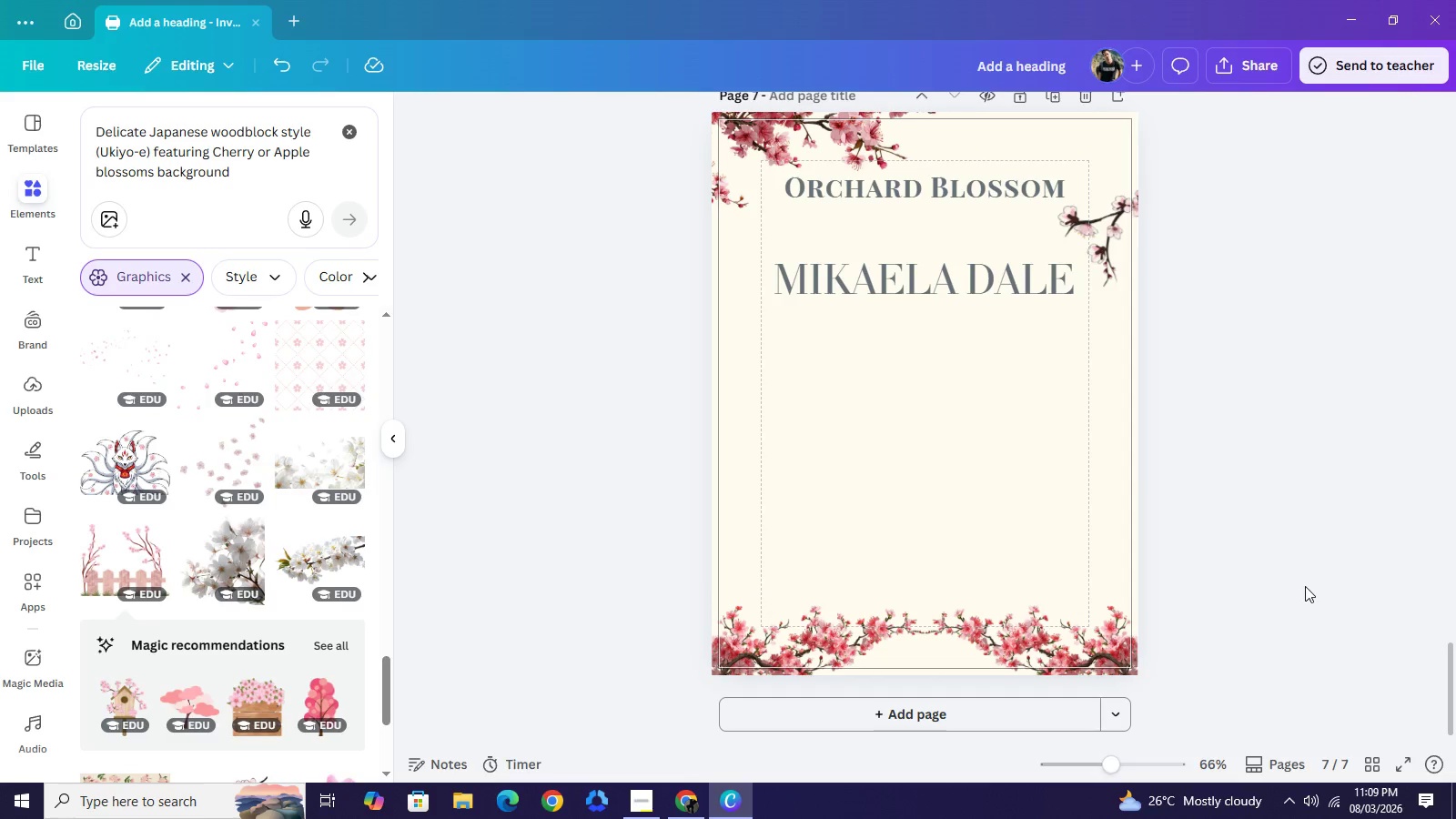 
left_click([1302, 590])
 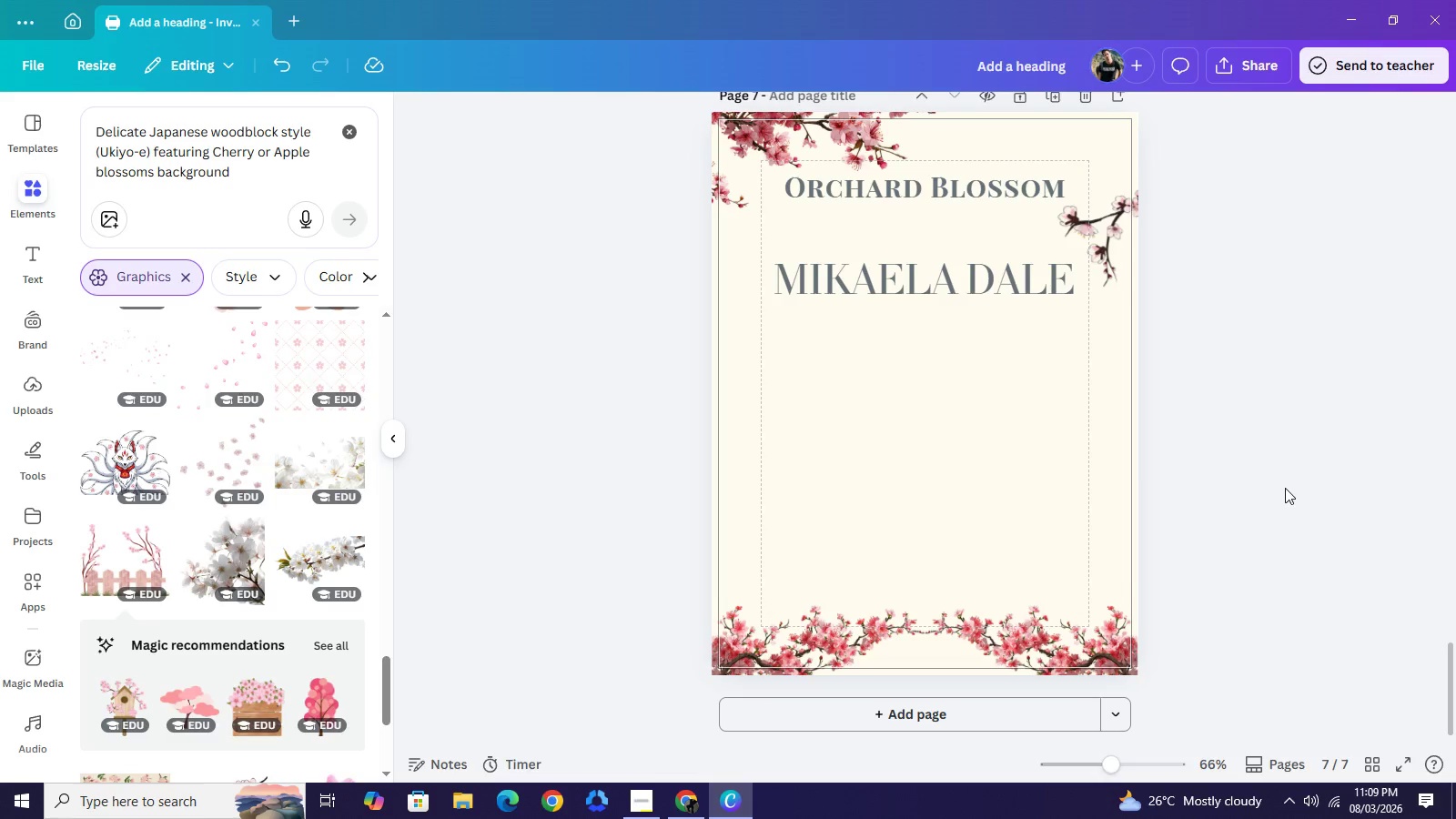 
scroll: coordinate [1285, 488], scroll_direction: up, amount: 2.0
 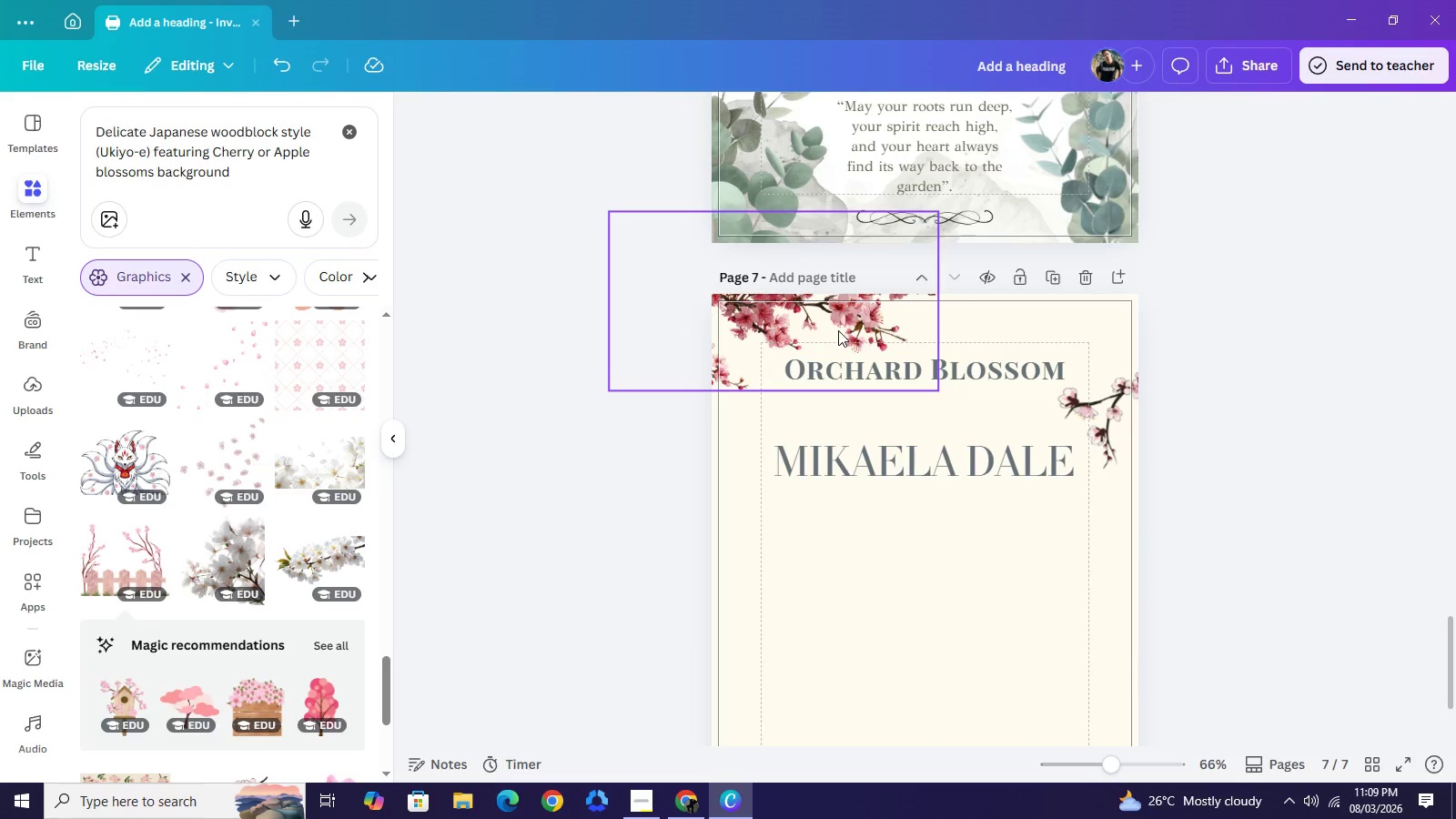 
left_click_drag(start_coordinate=[838, 330], to_coordinate=[790, 624])
 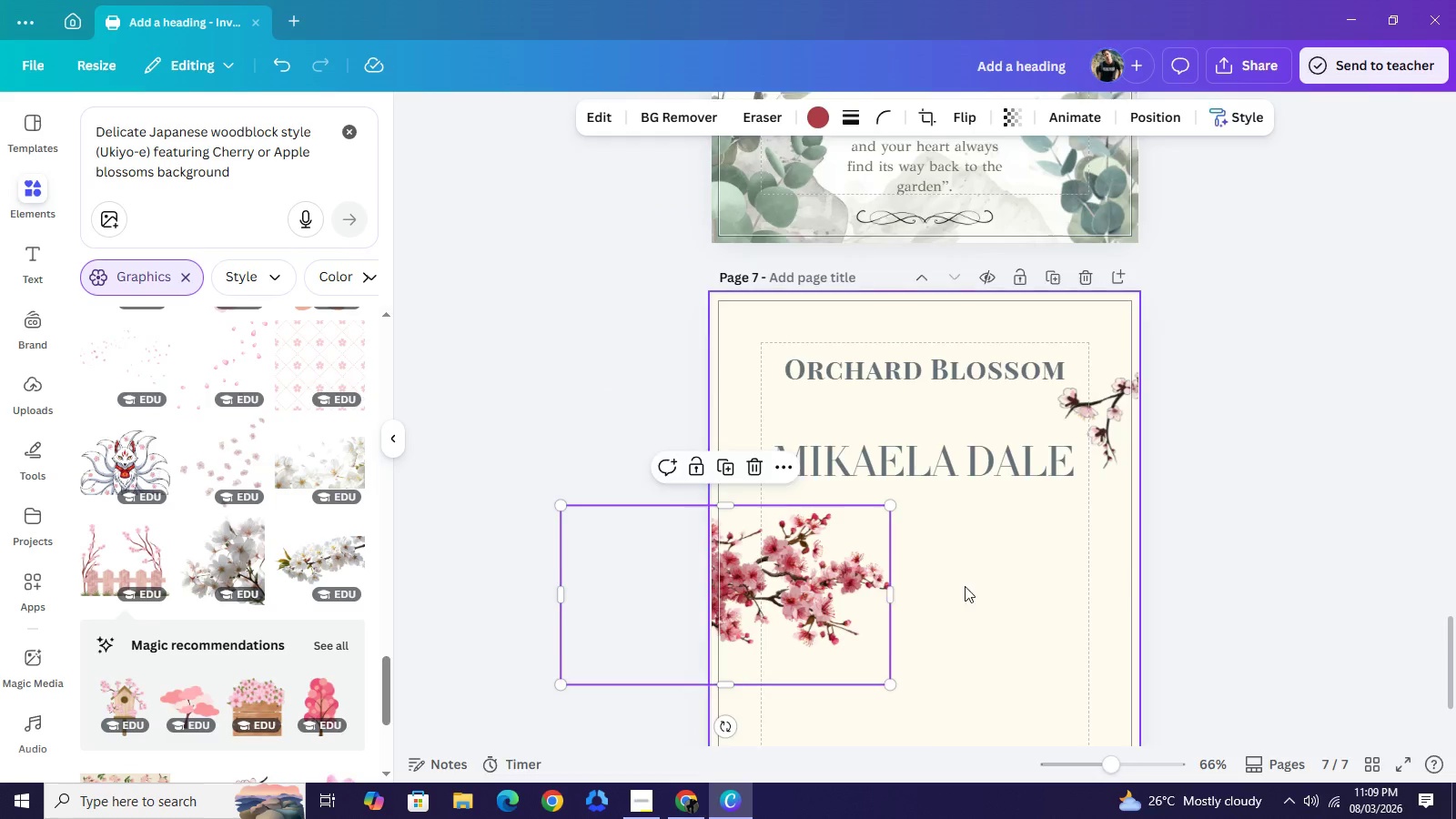 
scroll: coordinate [965, 586], scroll_direction: down, amount: 3.0
 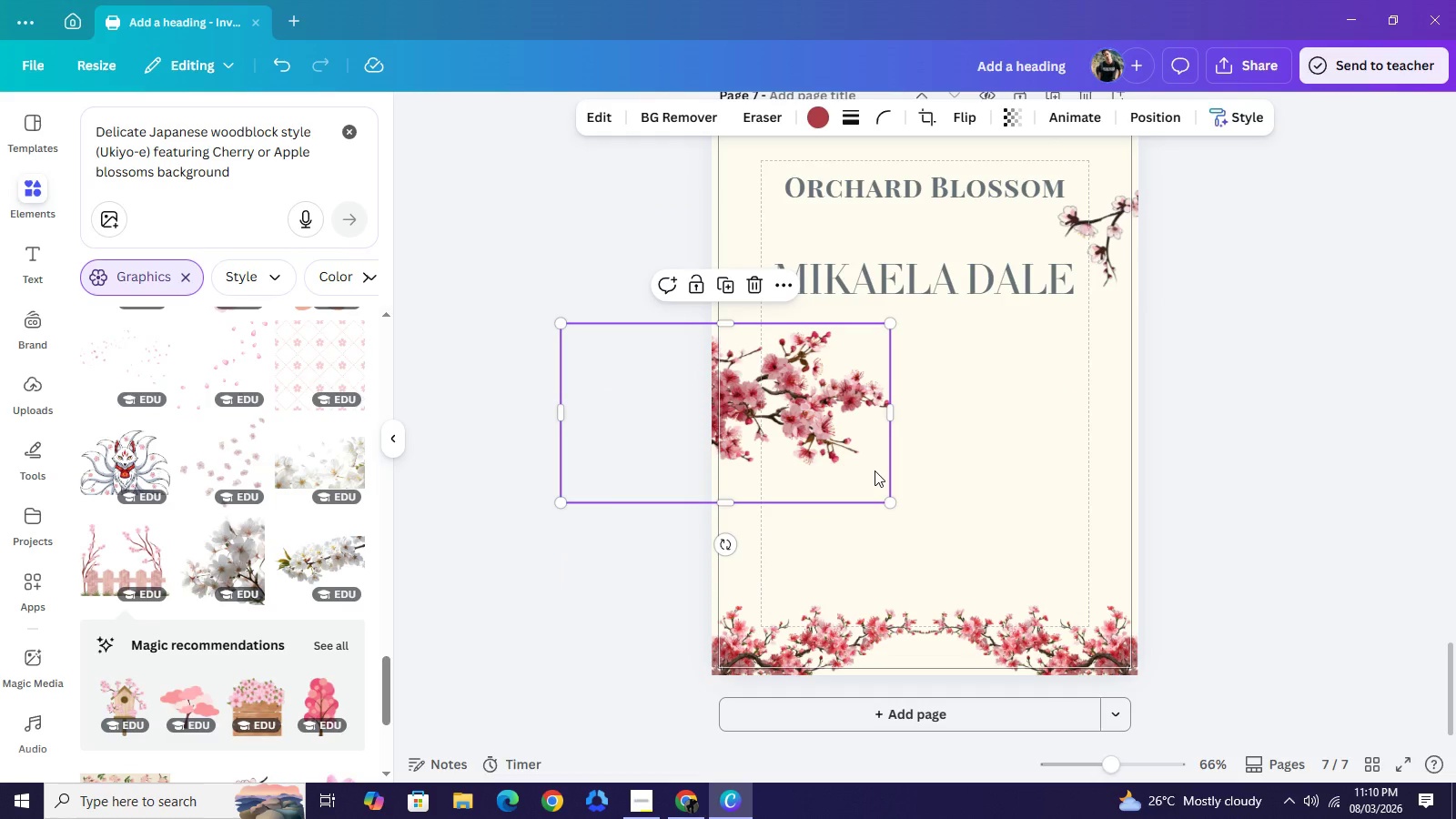 
wait(5.24)
 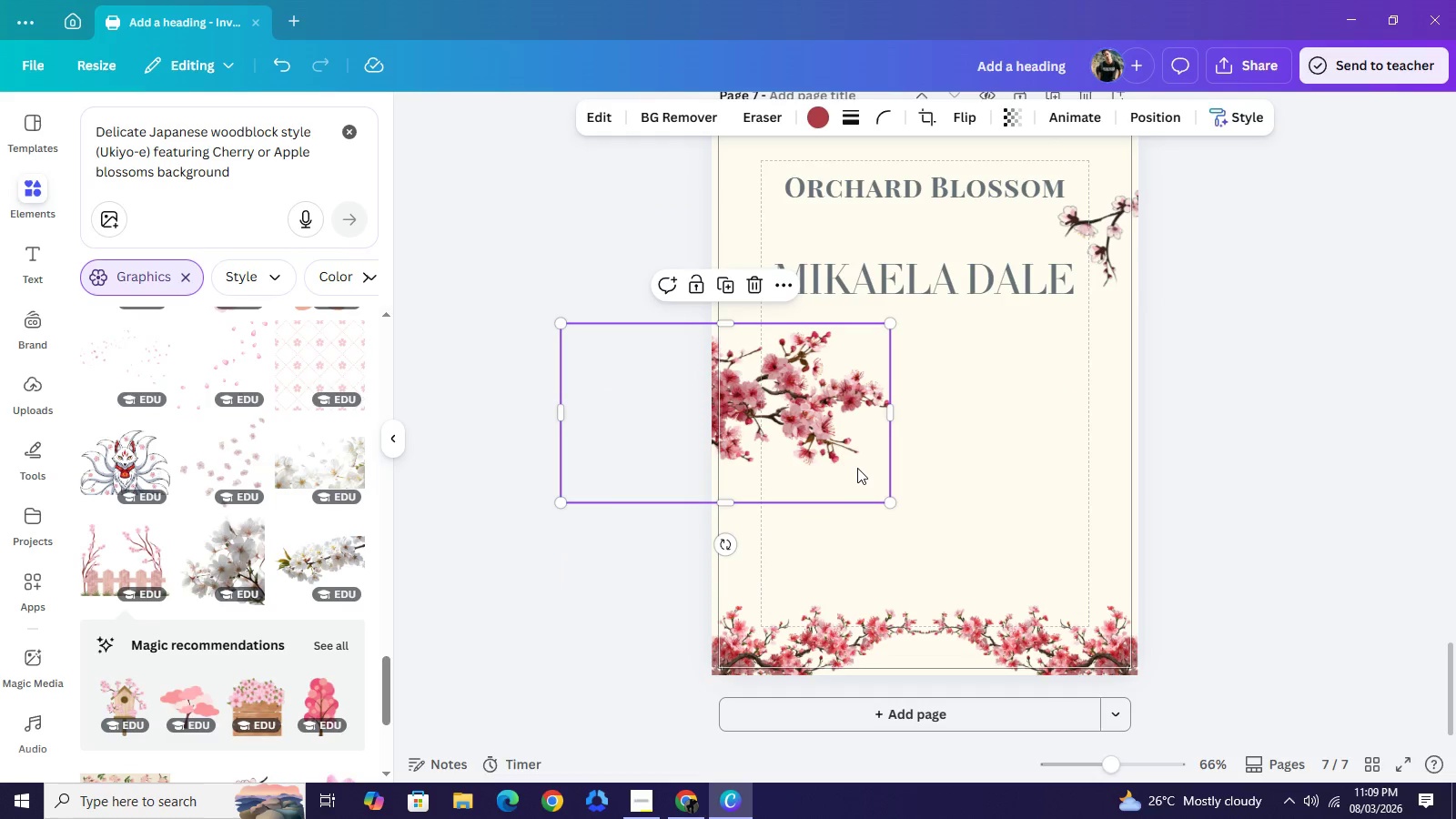 
key(Backspace)
 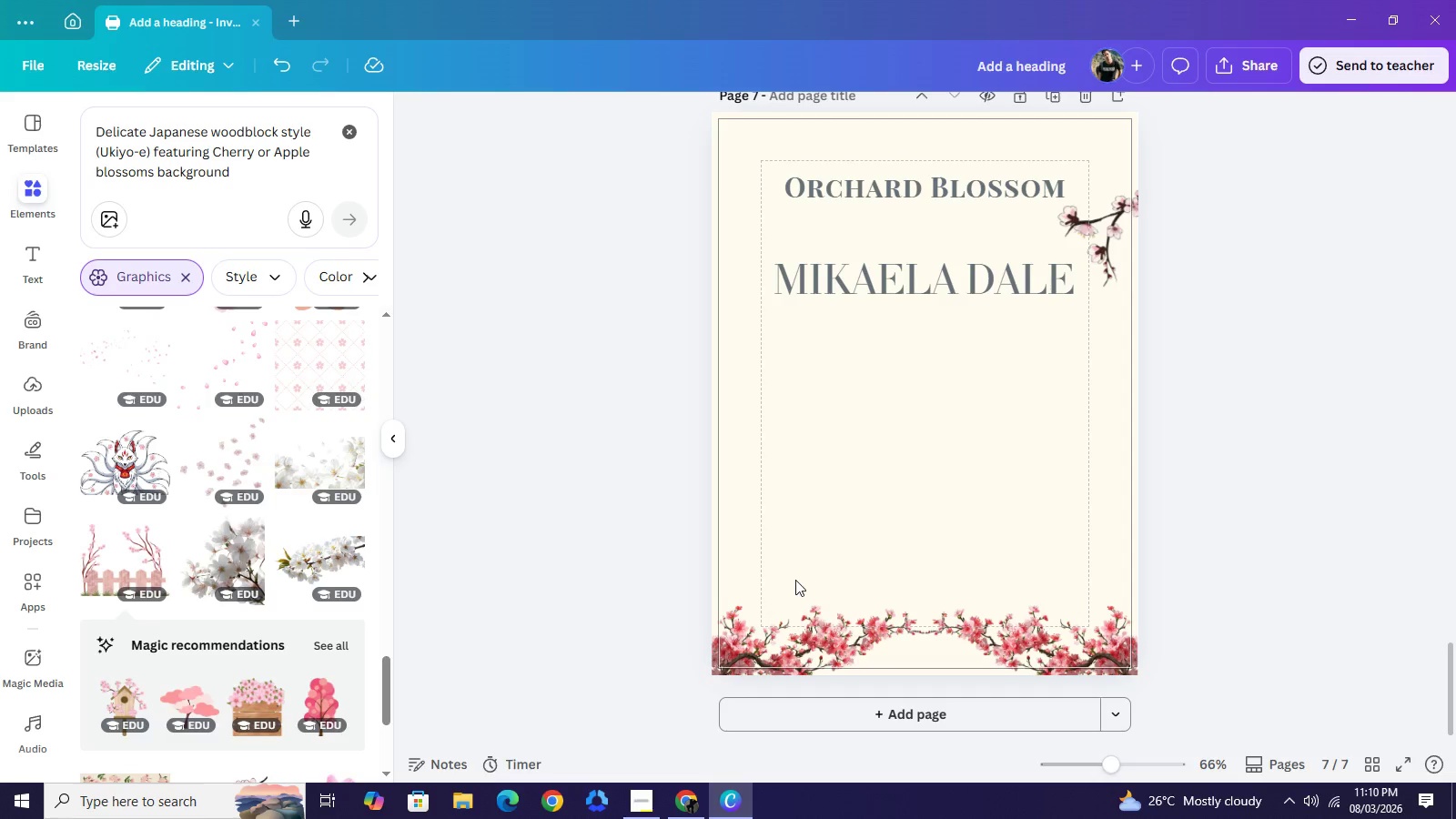 
left_click_drag(start_coordinate=[795, 580], to_coordinate=[1016, 621])
 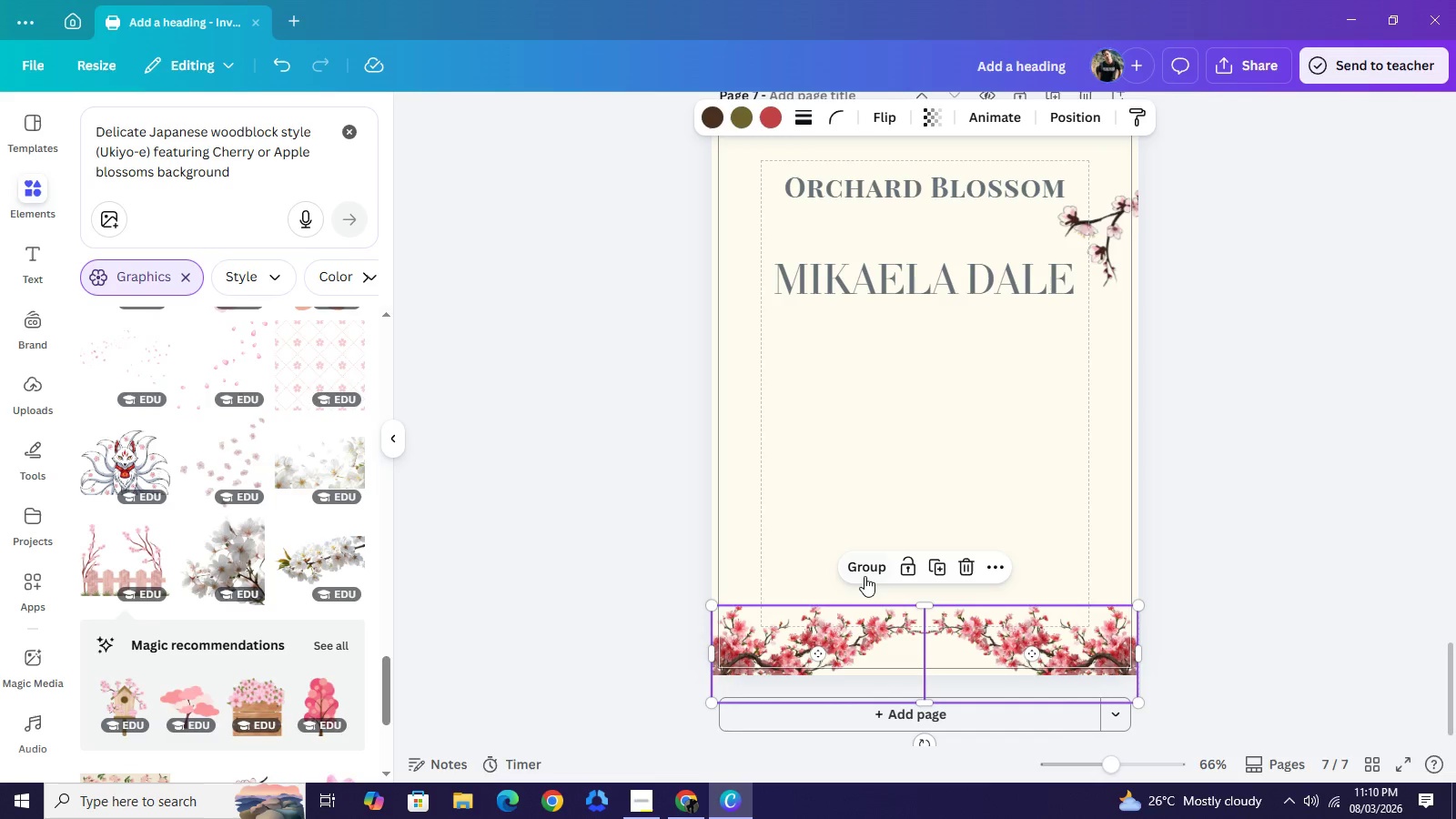 
left_click([864, 576])
 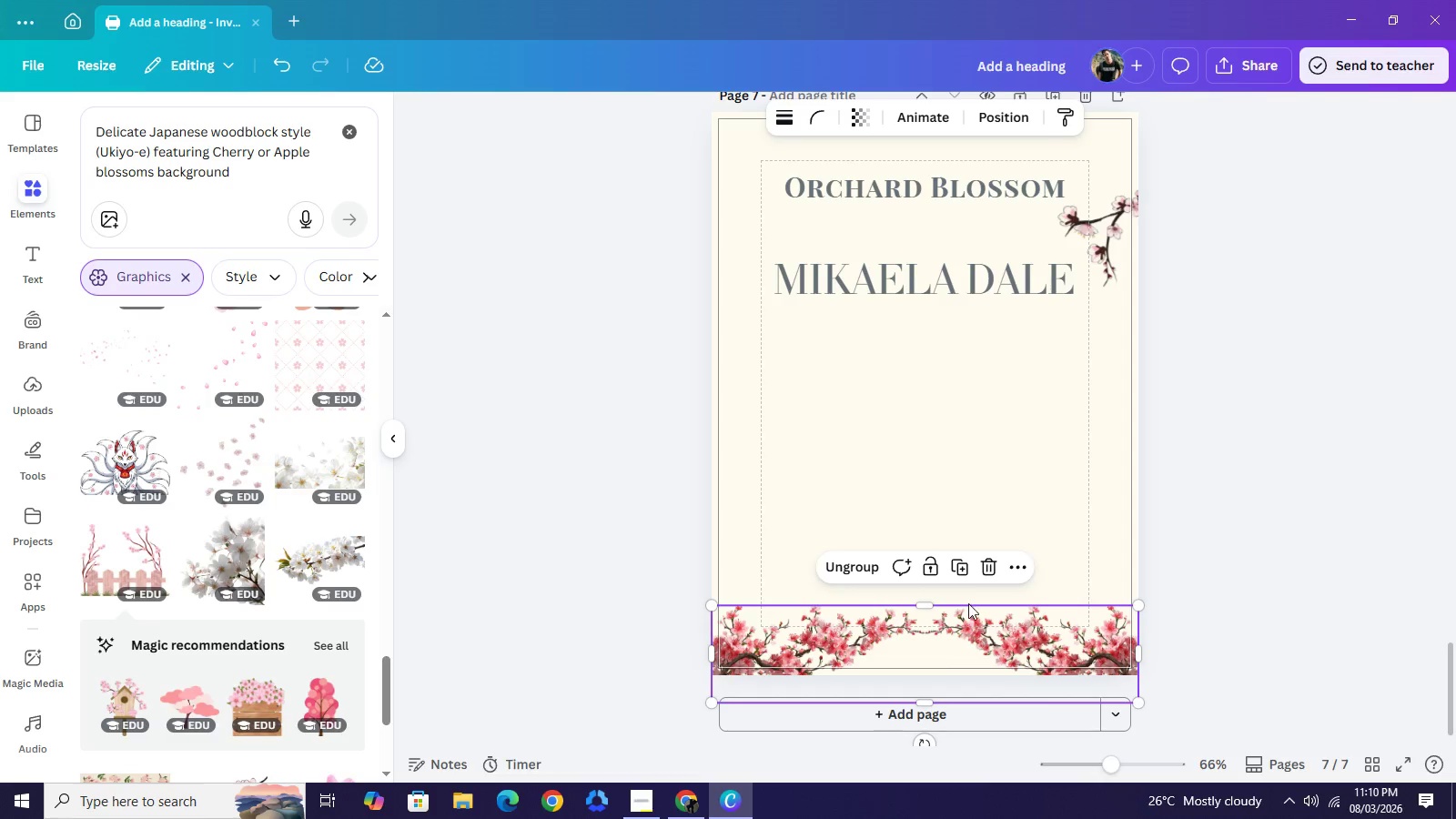 
left_click_drag(start_coordinate=[966, 643], to_coordinate=[946, 482])
 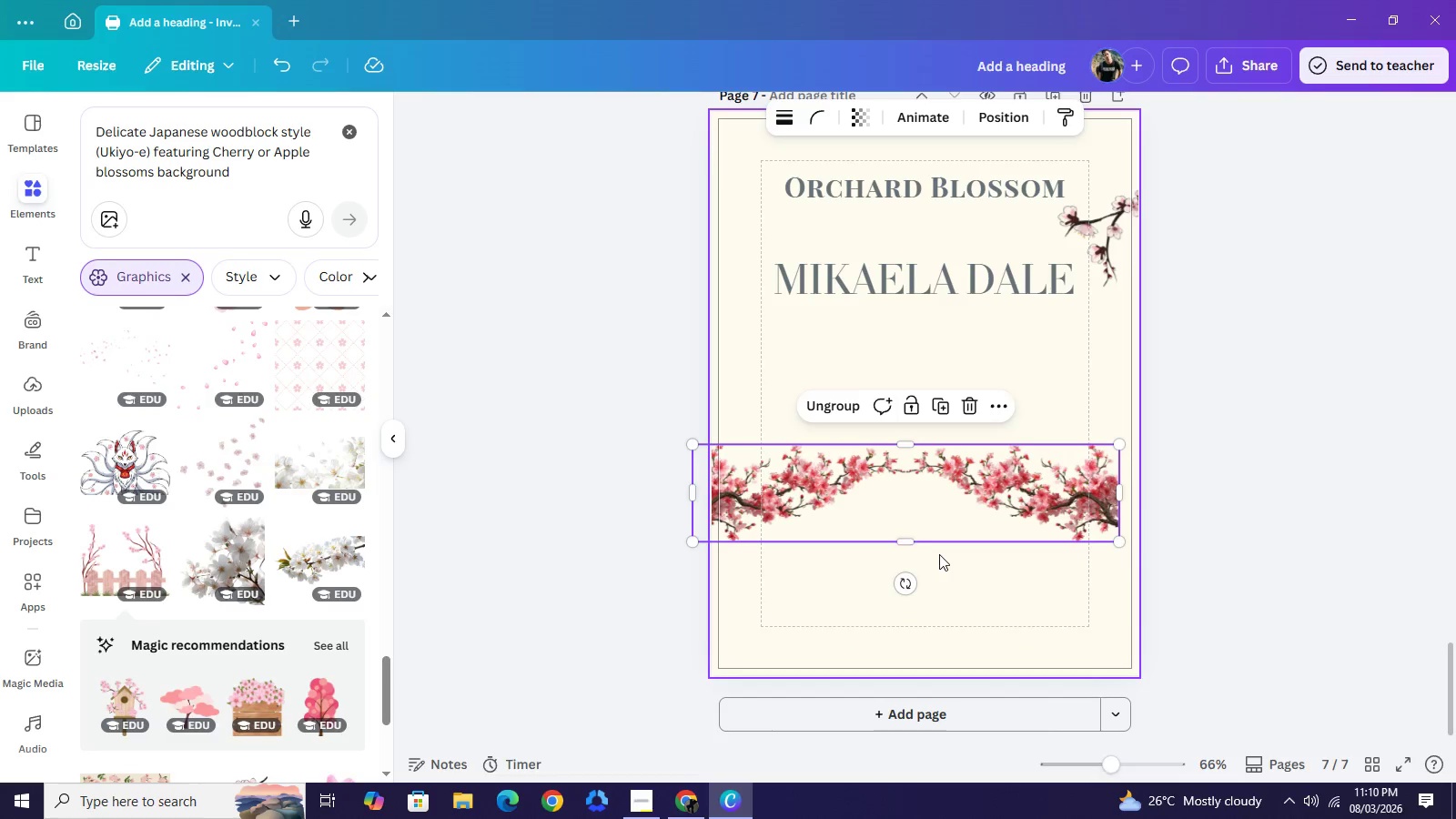 
left_click_drag(start_coordinate=[908, 581], to_coordinate=[904, 379])
 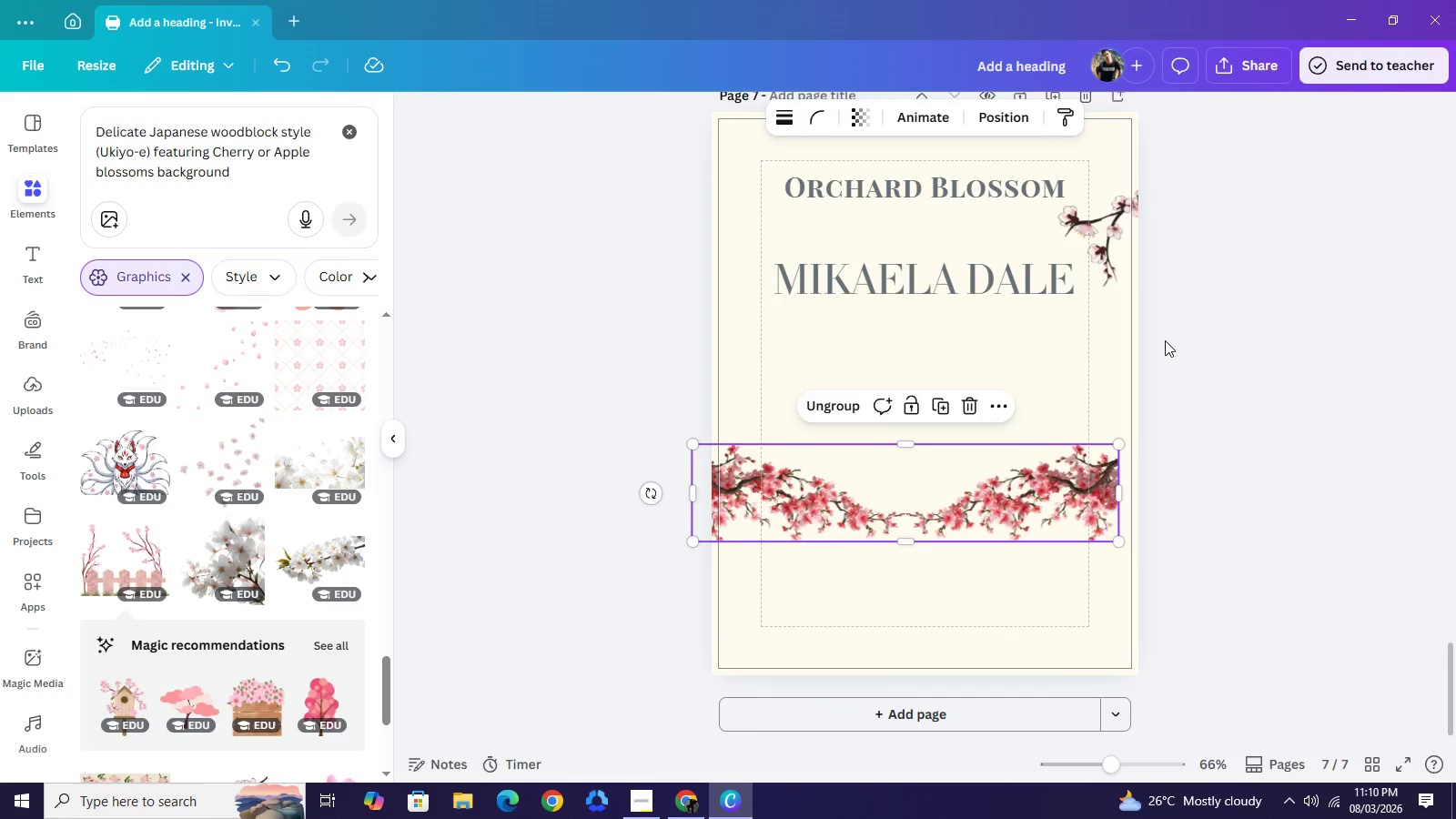 
scroll: coordinate [1165, 340], scroll_direction: up, amount: 1.0
 